 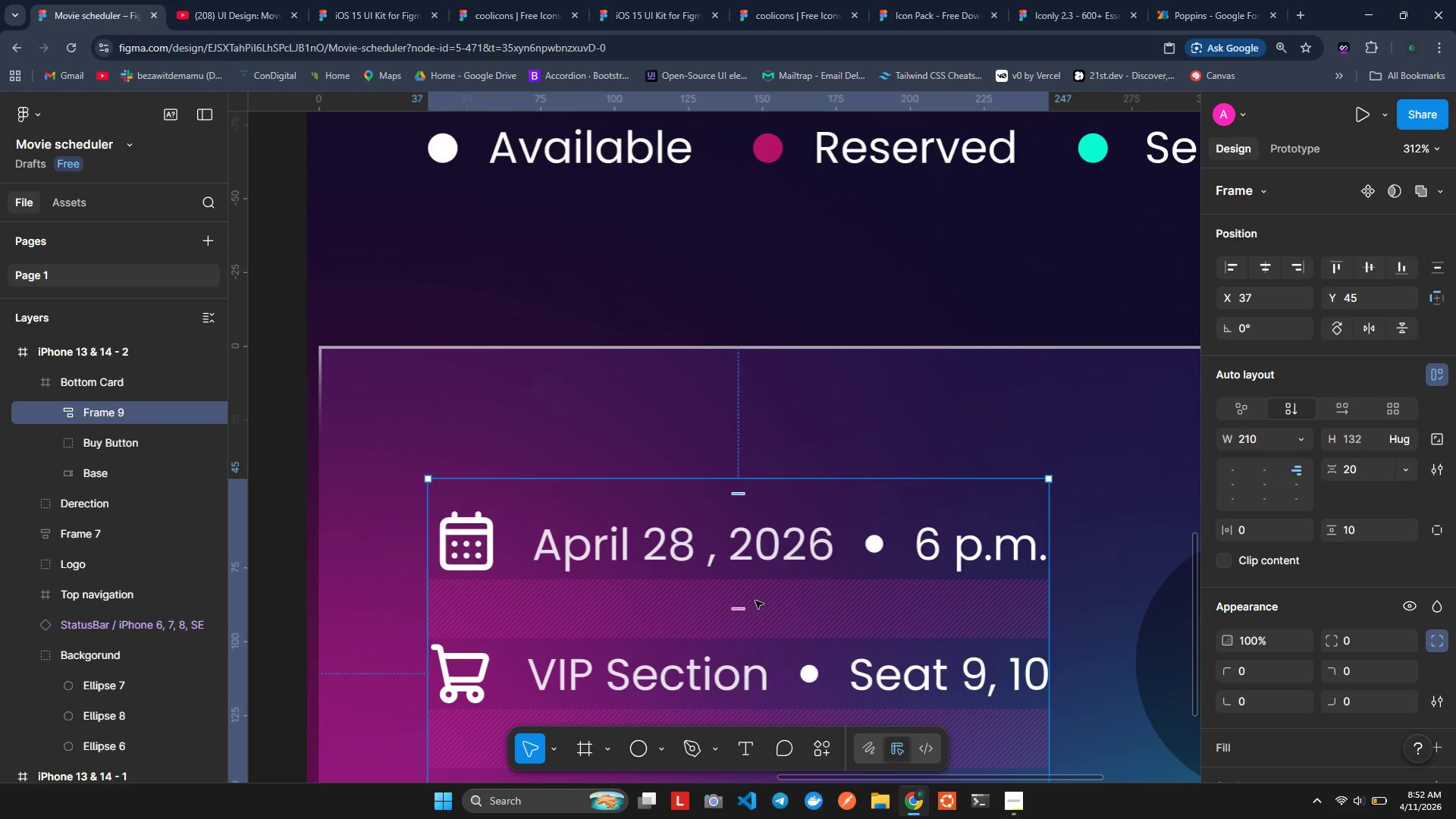 
hold_key(key=ControlLeft, duration=0.38)
 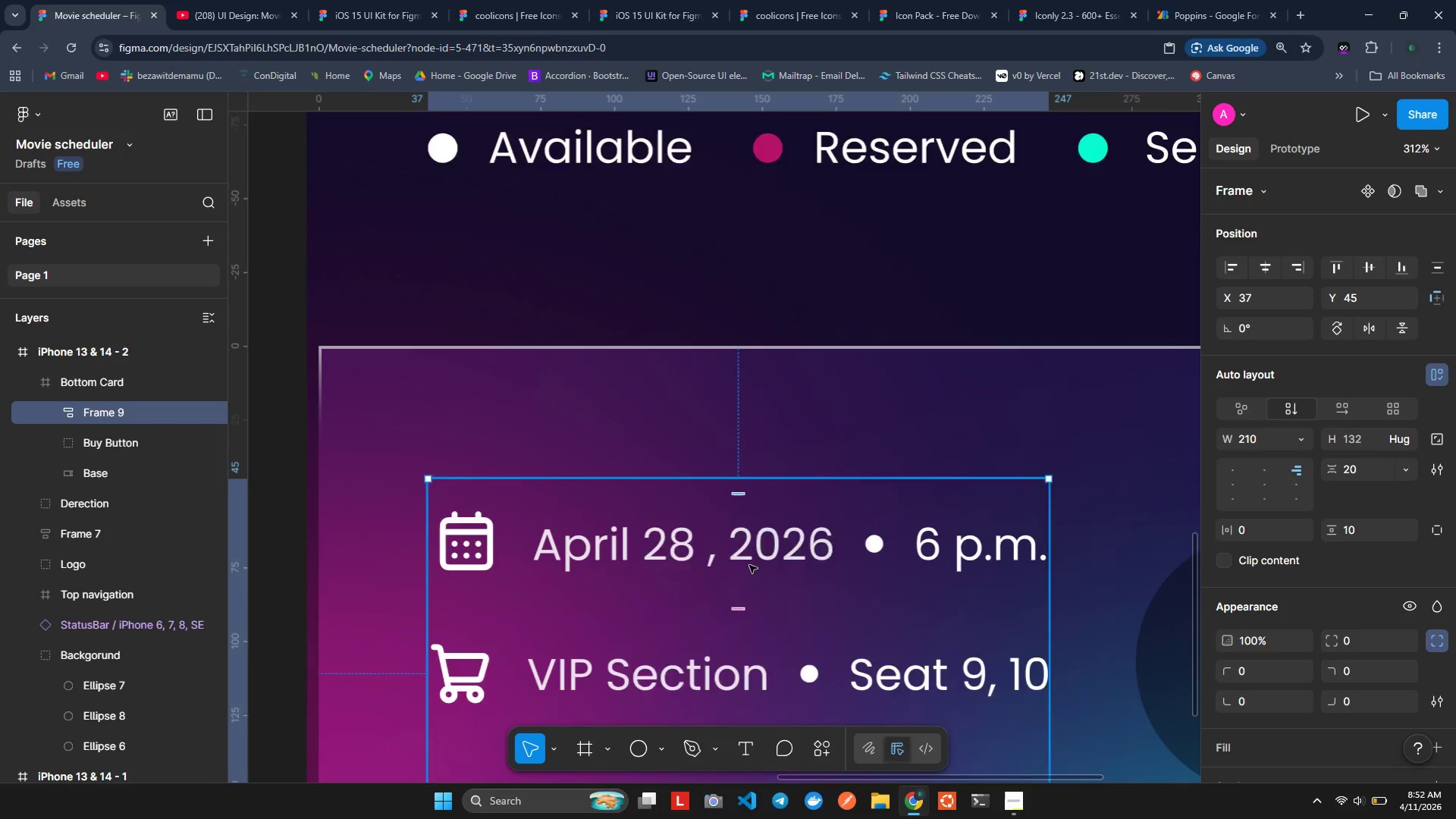 
scroll: coordinate [755, 601], scroll_direction: up, amount: 3.0
 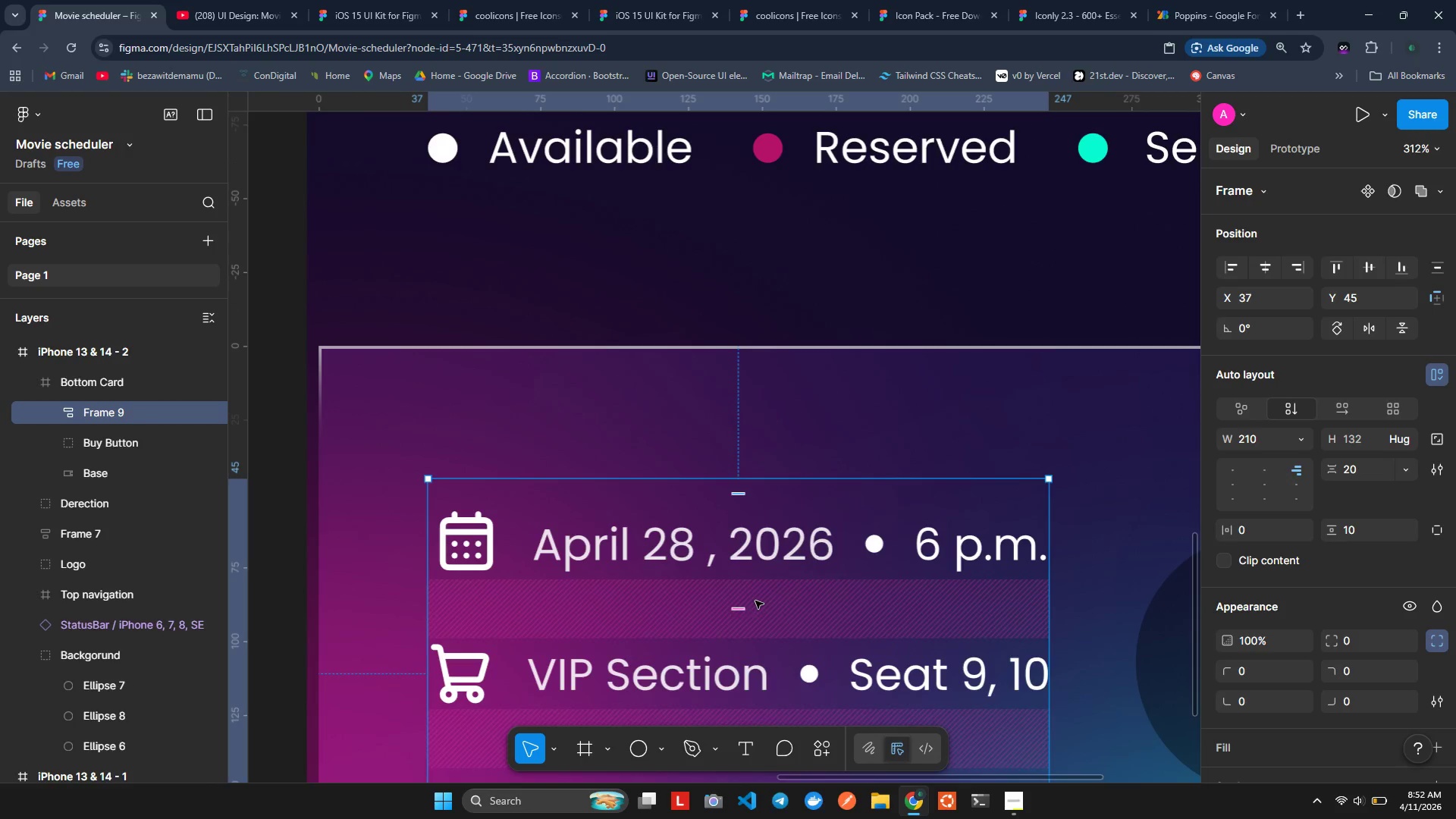 
scroll: coordinate [749, 565], scroll_direction: down, amount: 3.0
 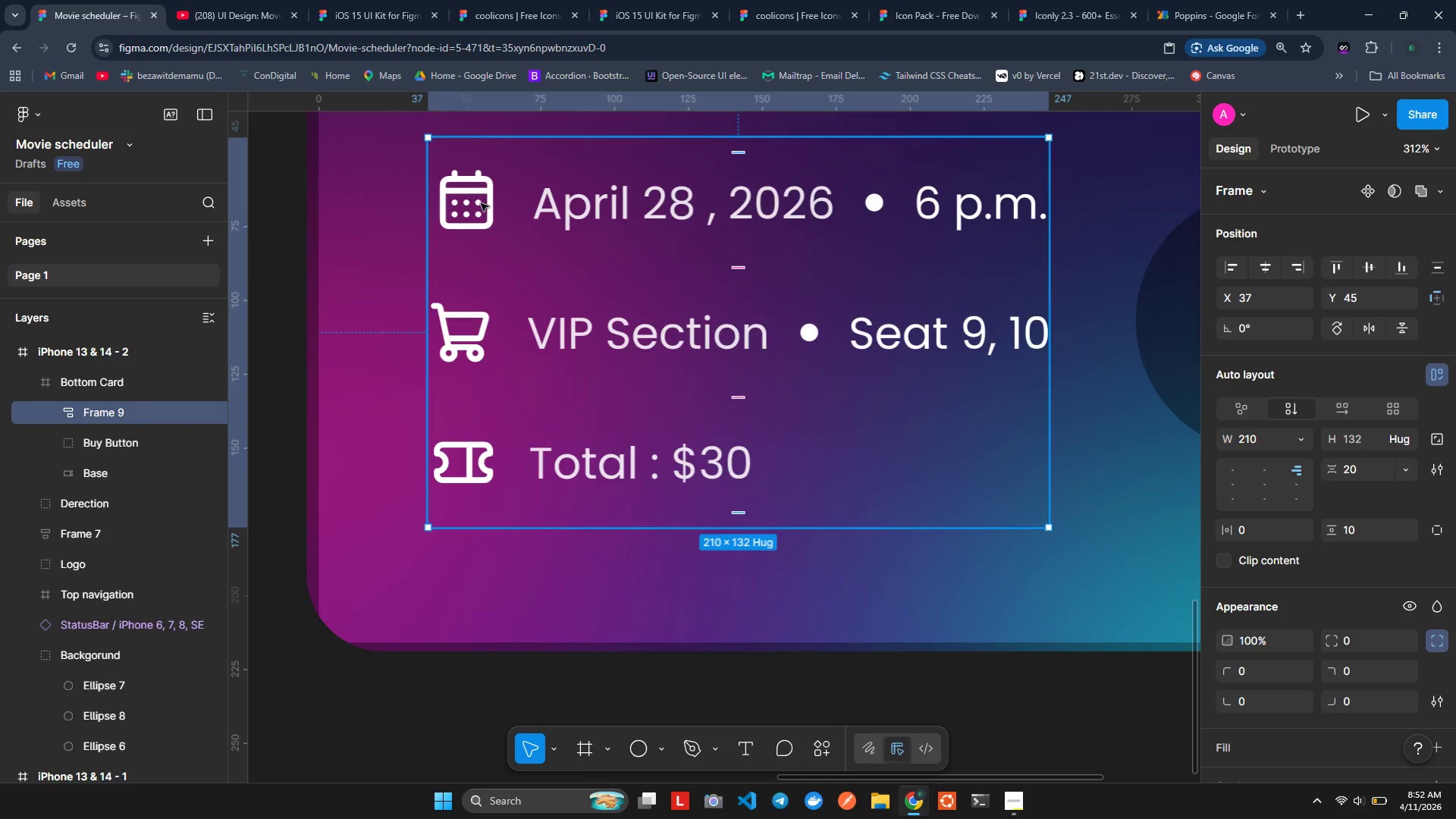 
left_click([381, 227])
 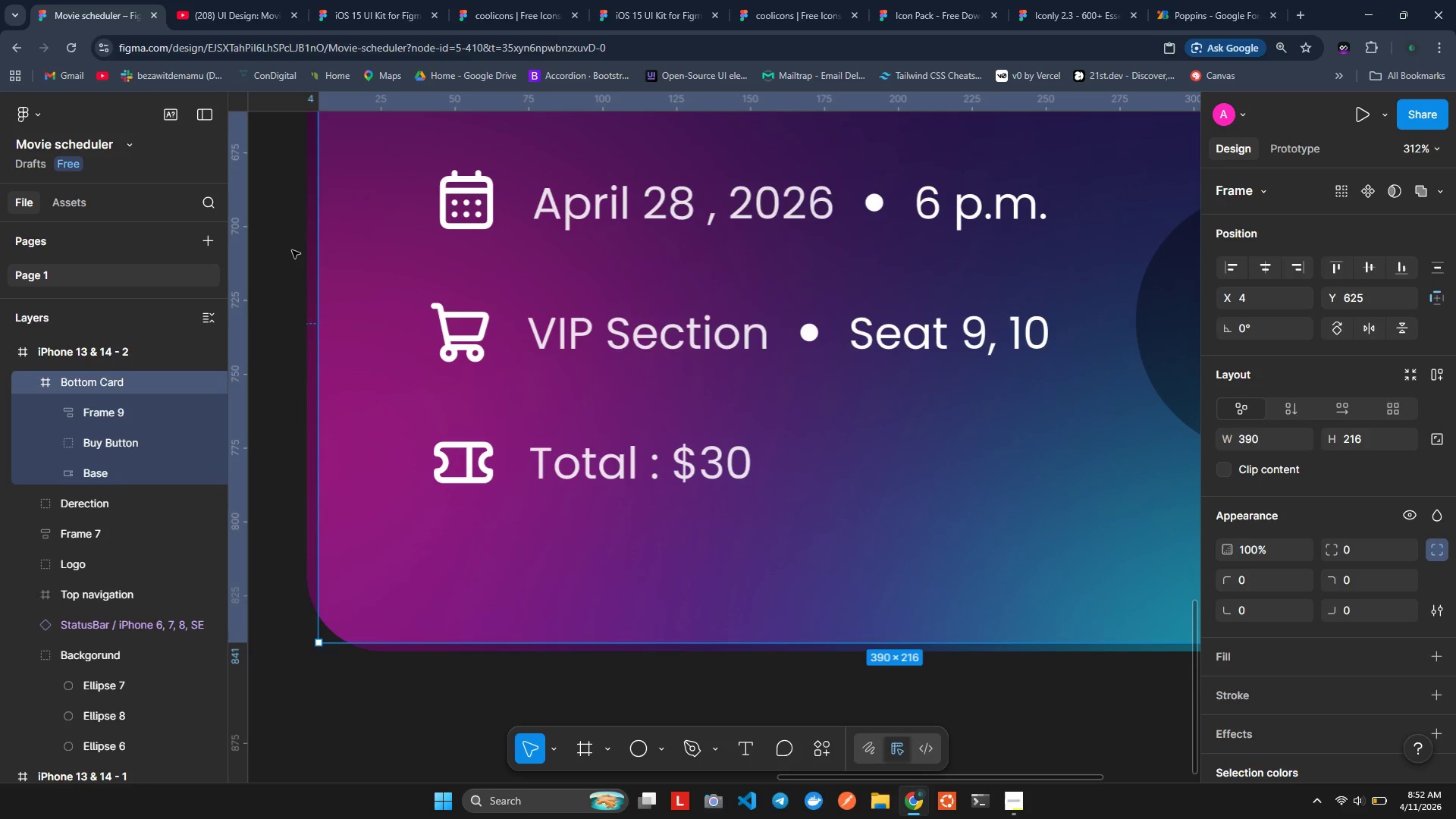 
left_click([259, 220])
 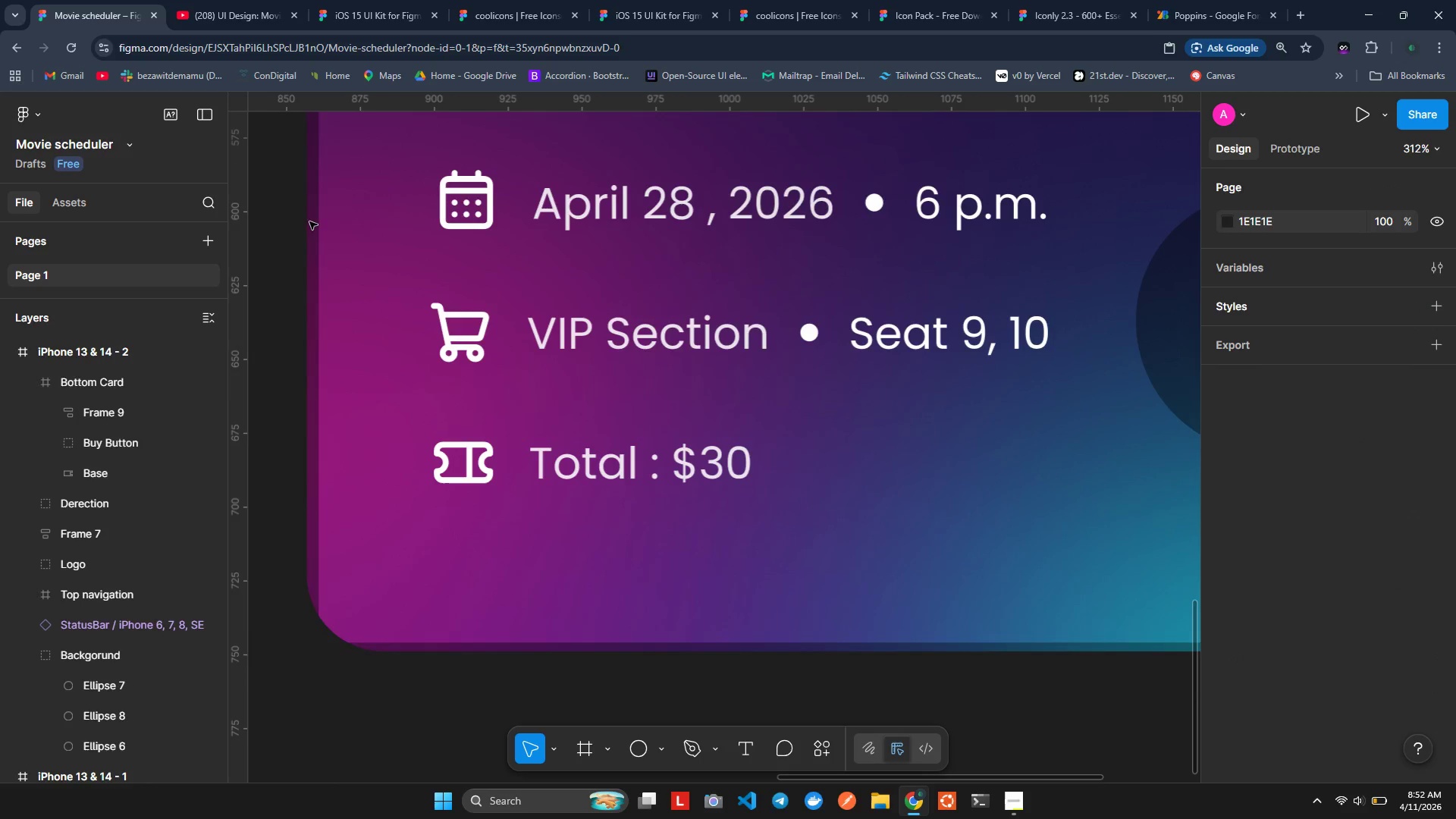 
scroll: coordinate [362, 243], scroll_direction: up, amount: 7.0
 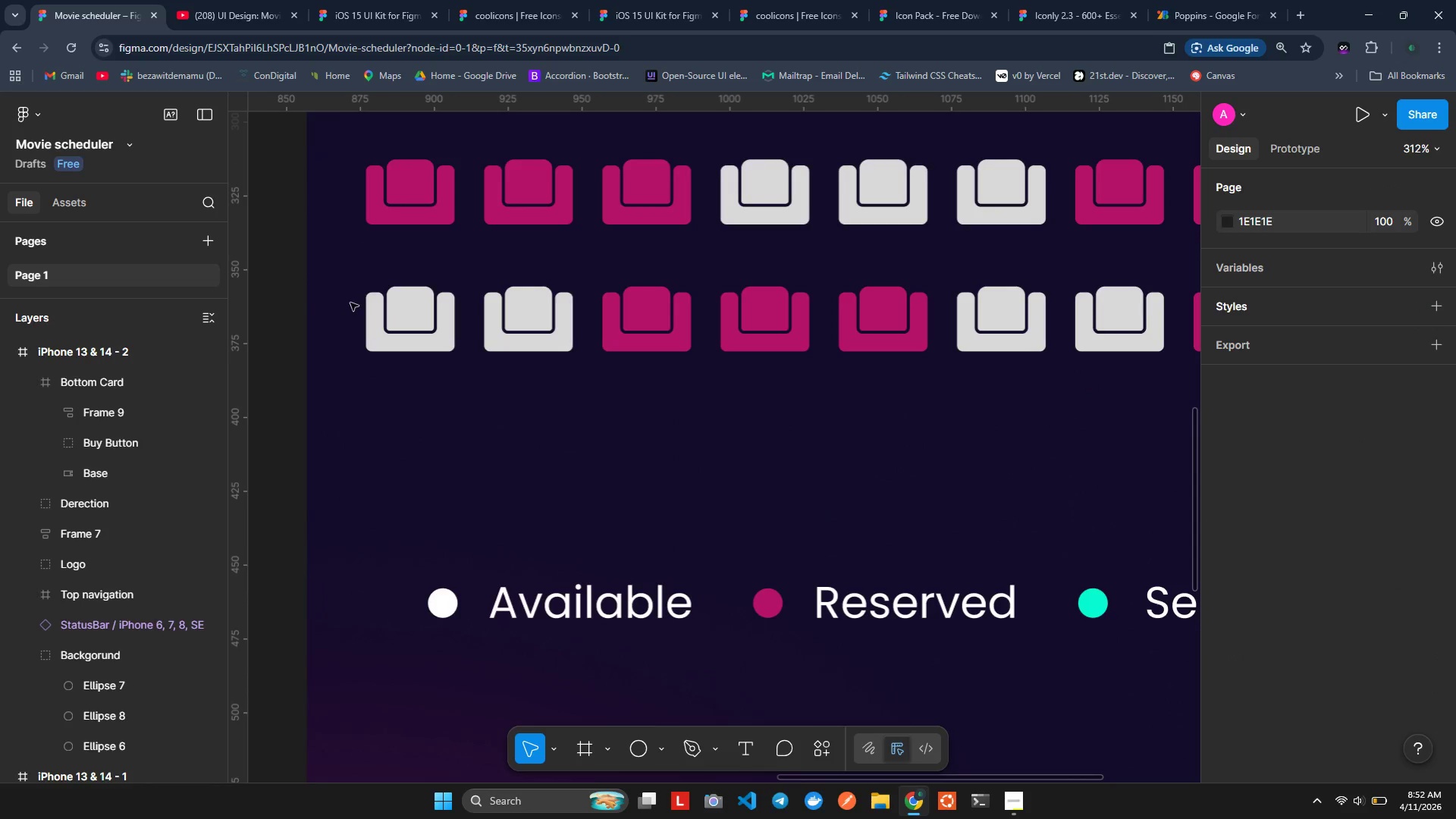 
scroll: coordinate [359, 317], scroll_direction: none, amount: 0.0
 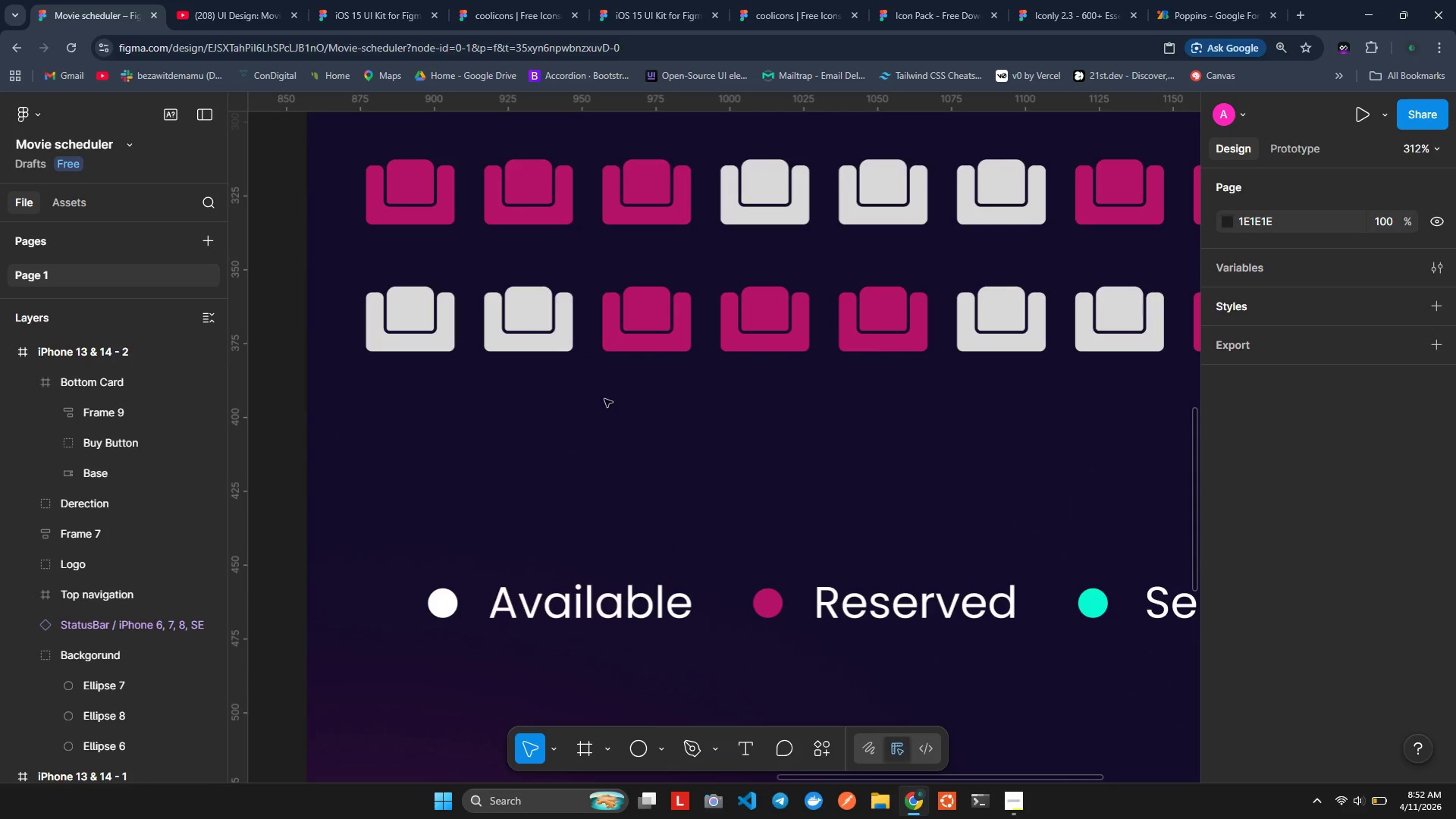 
hold_key(key=ControlLeft, duration=1.48)
scroll: coordinate [755, 431], scroll_direction: down, amount: 8.0
 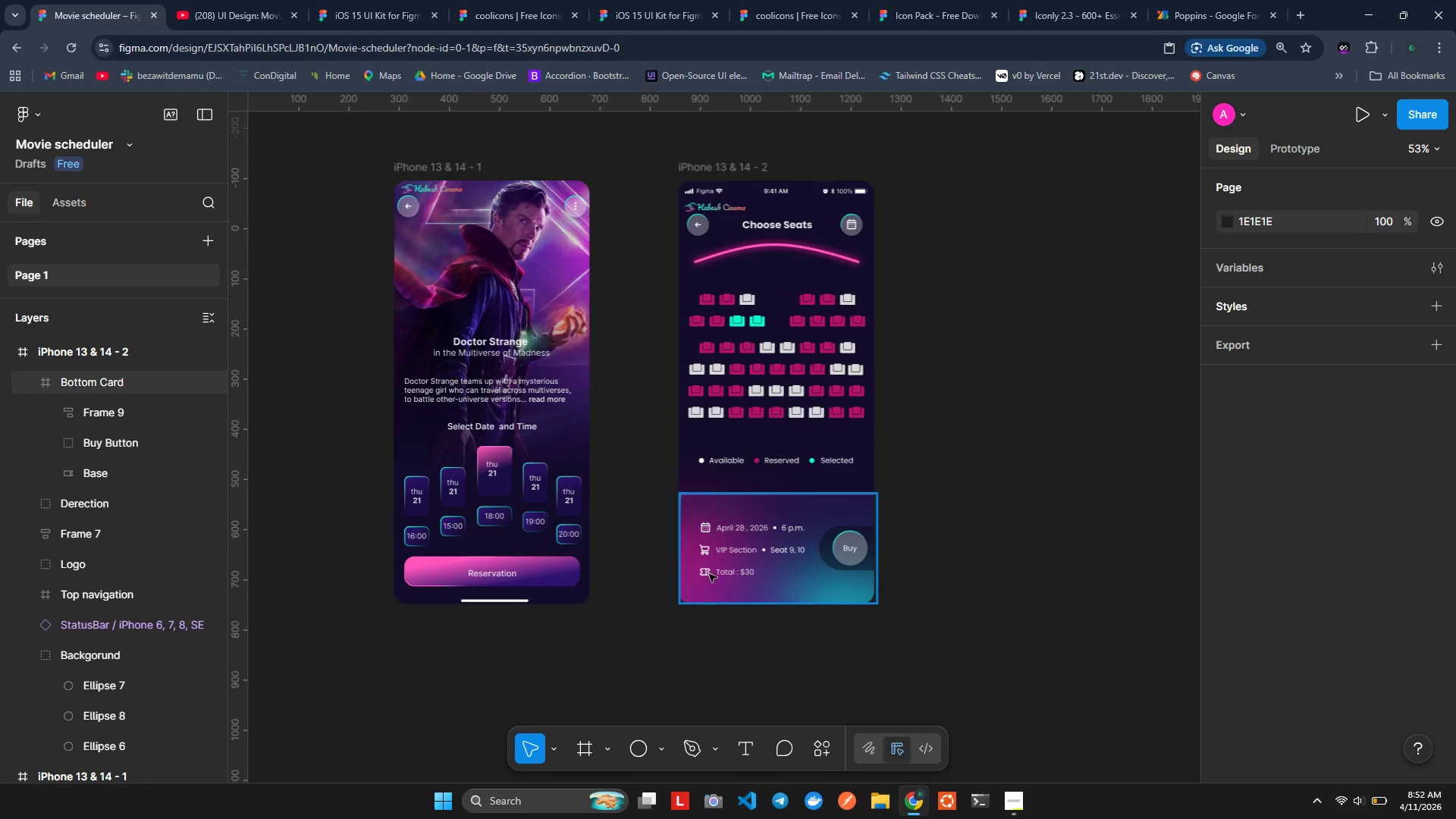 
left_click([711, 539])
 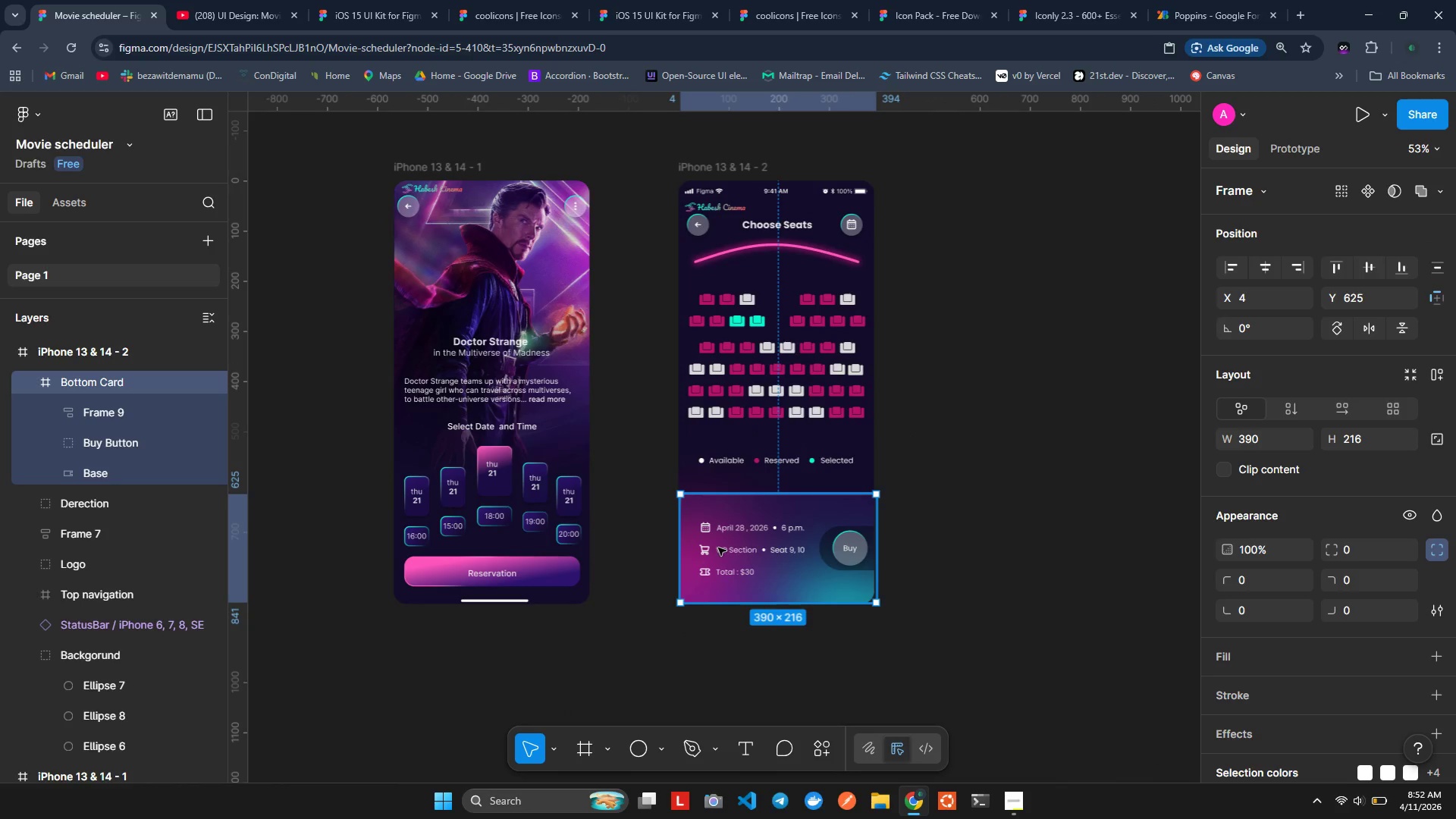 
left_click([718, 548])
 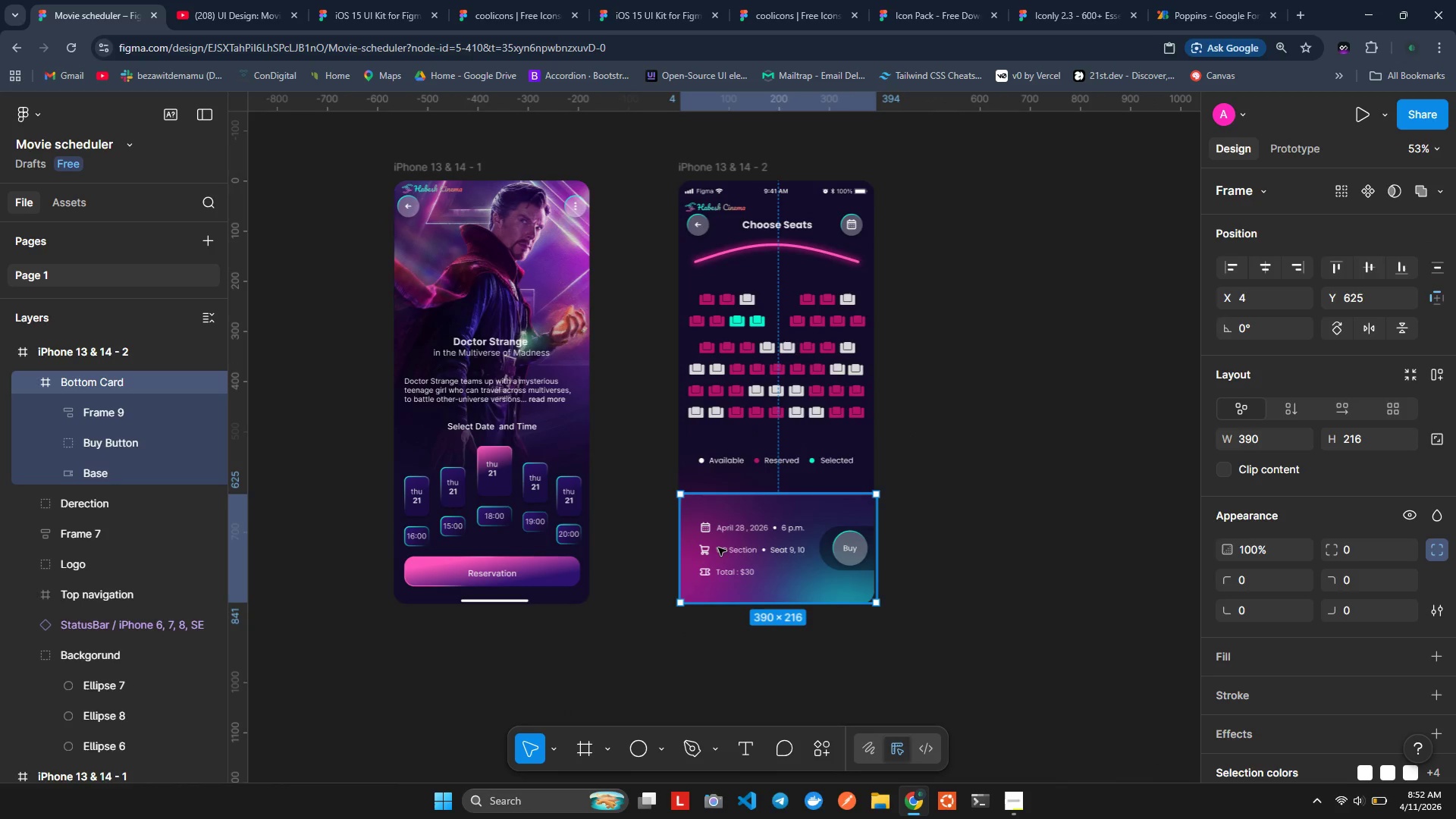 
double_click([718, 548])
 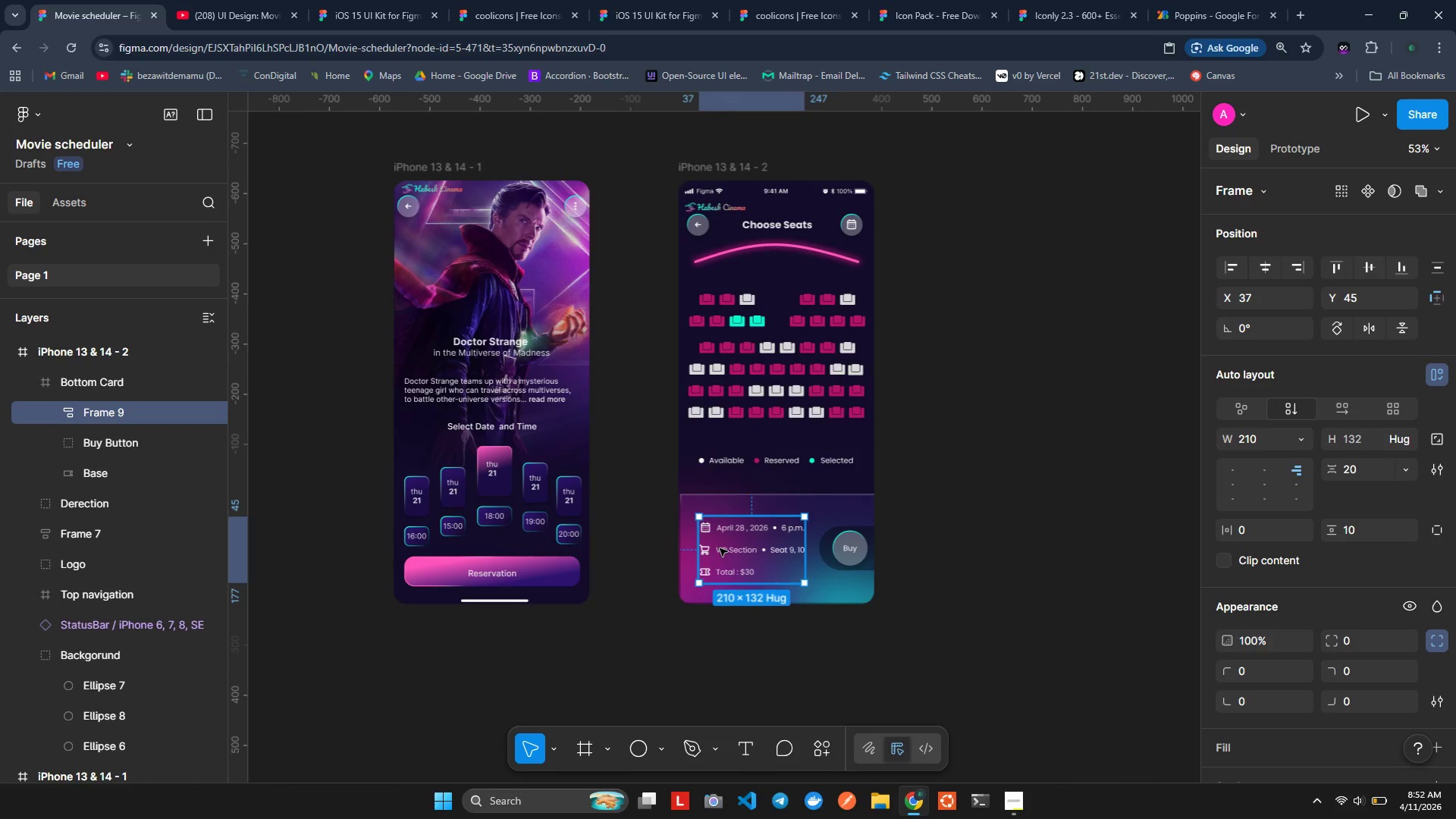 
left_click_drag(start_coordinate=[720, 548], to_coordinate=[720, 542])
 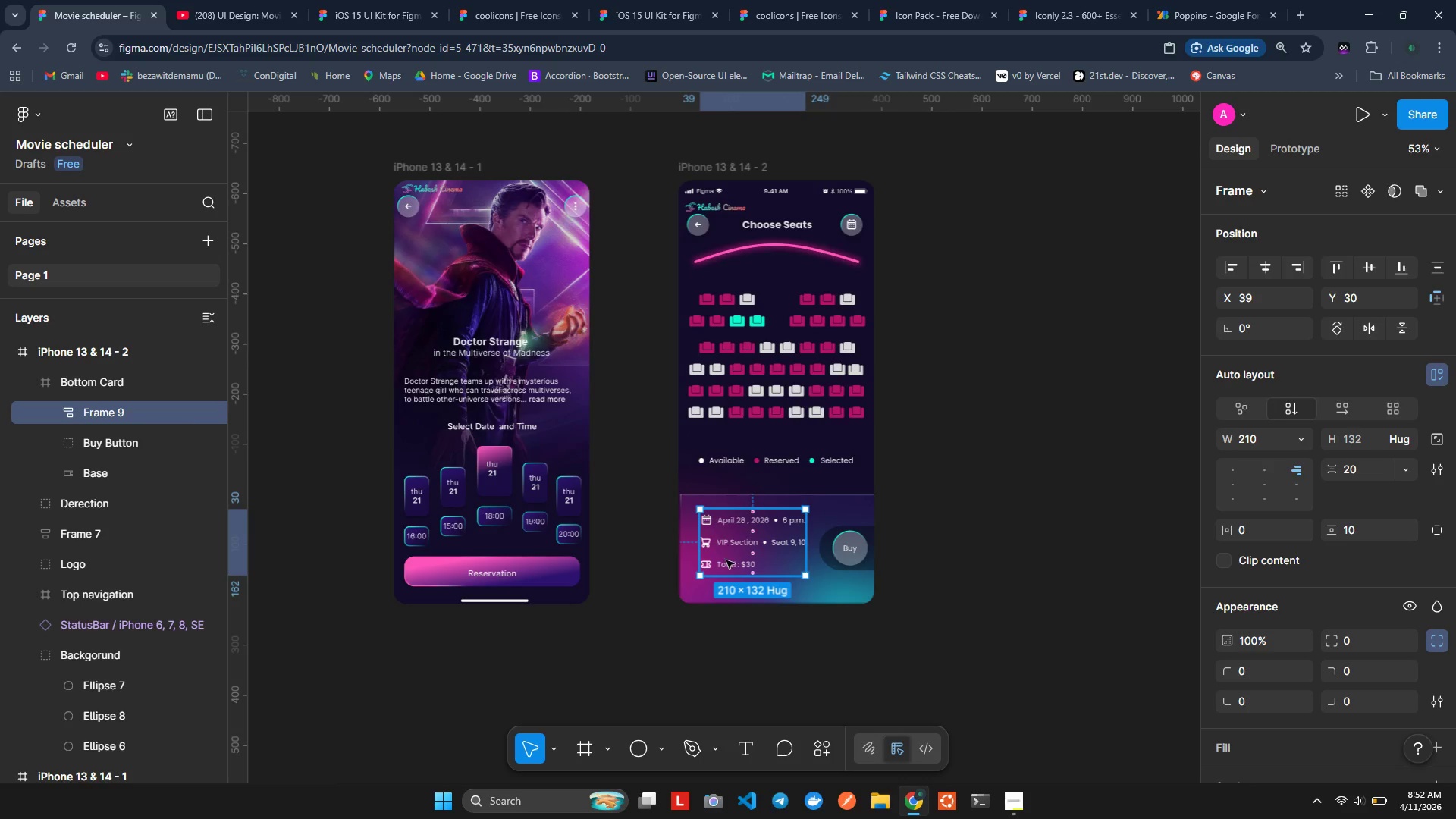 
key(Control+ControlLeft)
 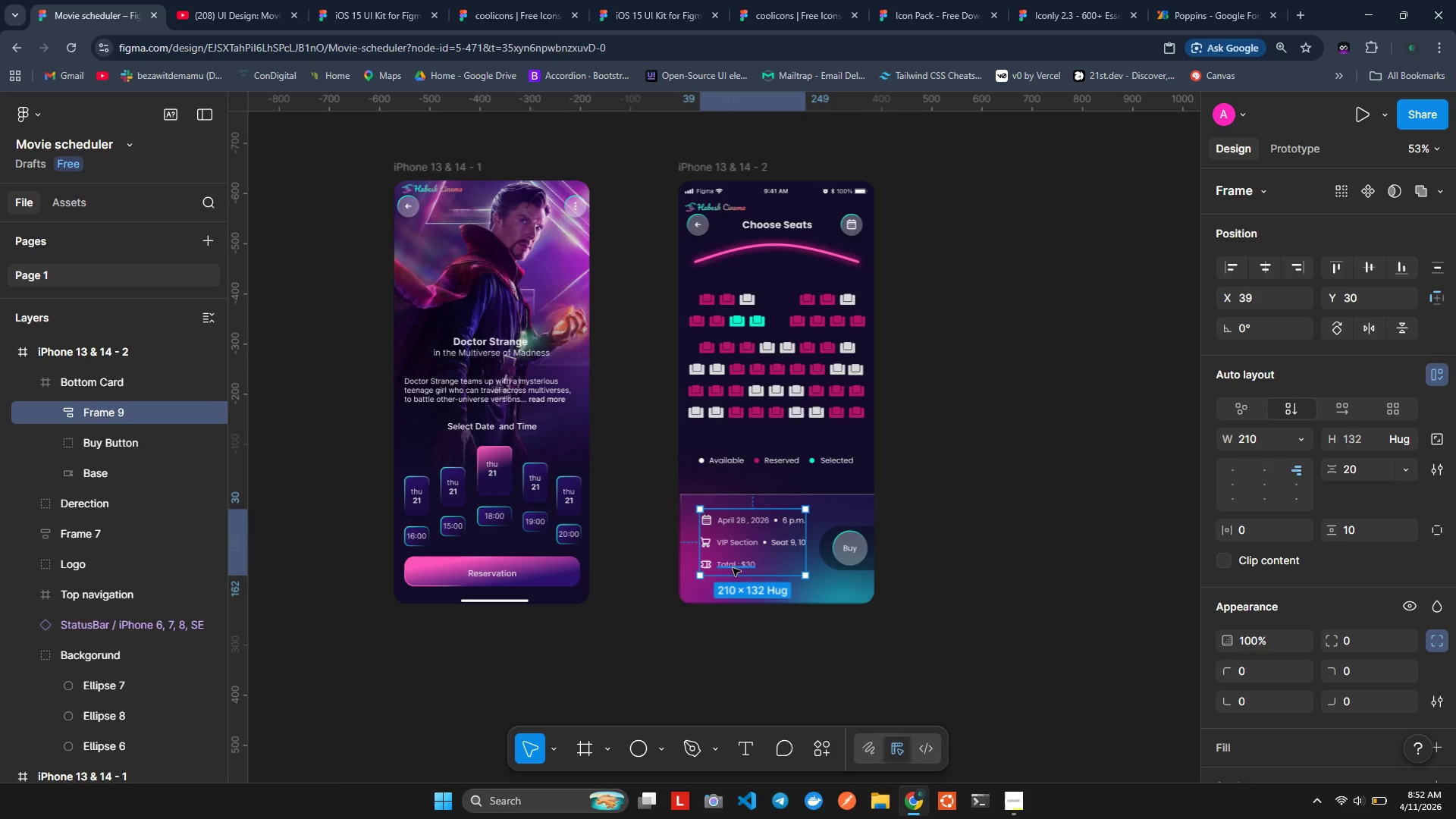 
hold_key(key=ControlLeft, duration=1.09)
 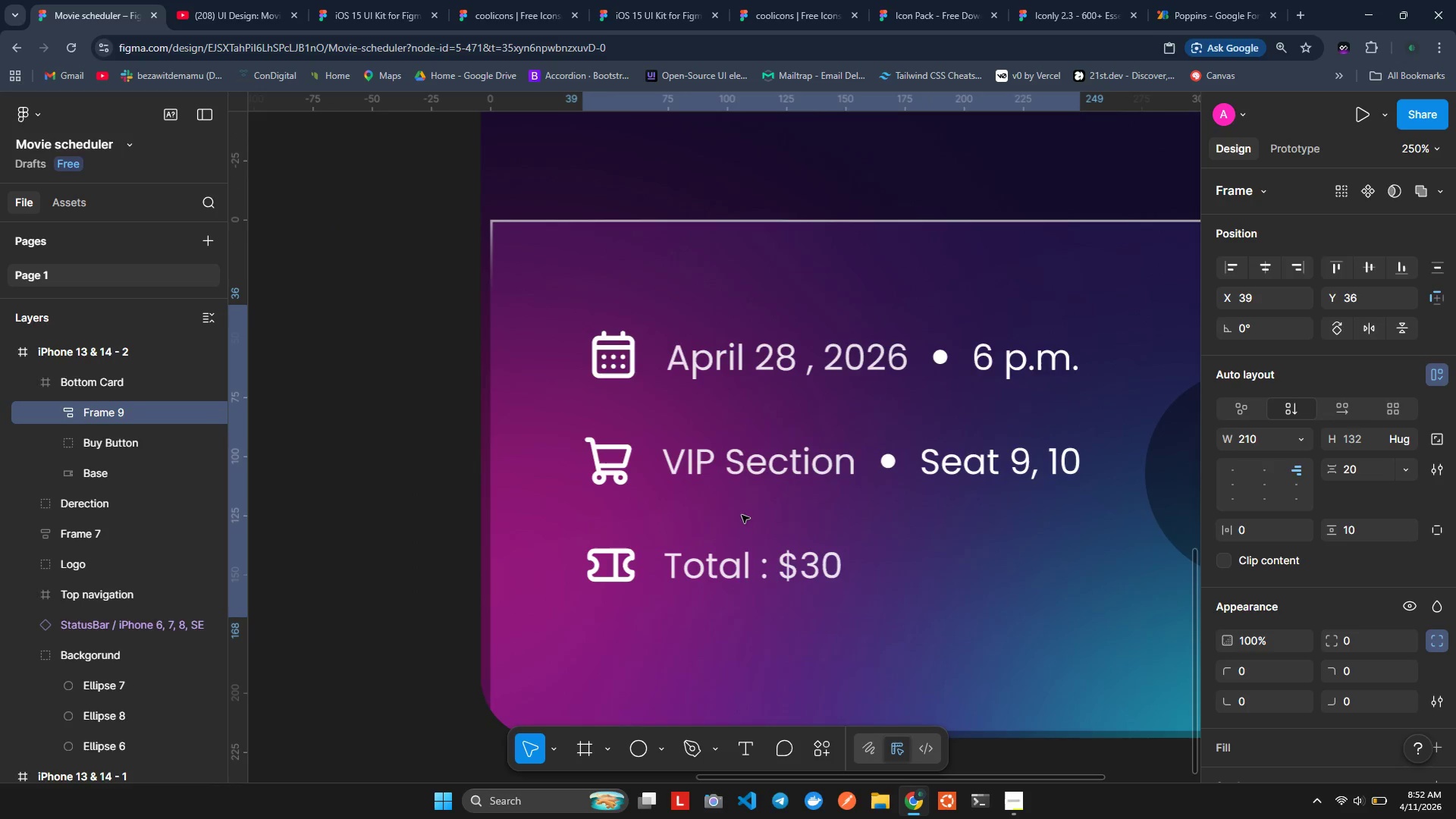 
left_click_drag(start_coordinate=[742, 500], to_coordinate=[742, 516])
 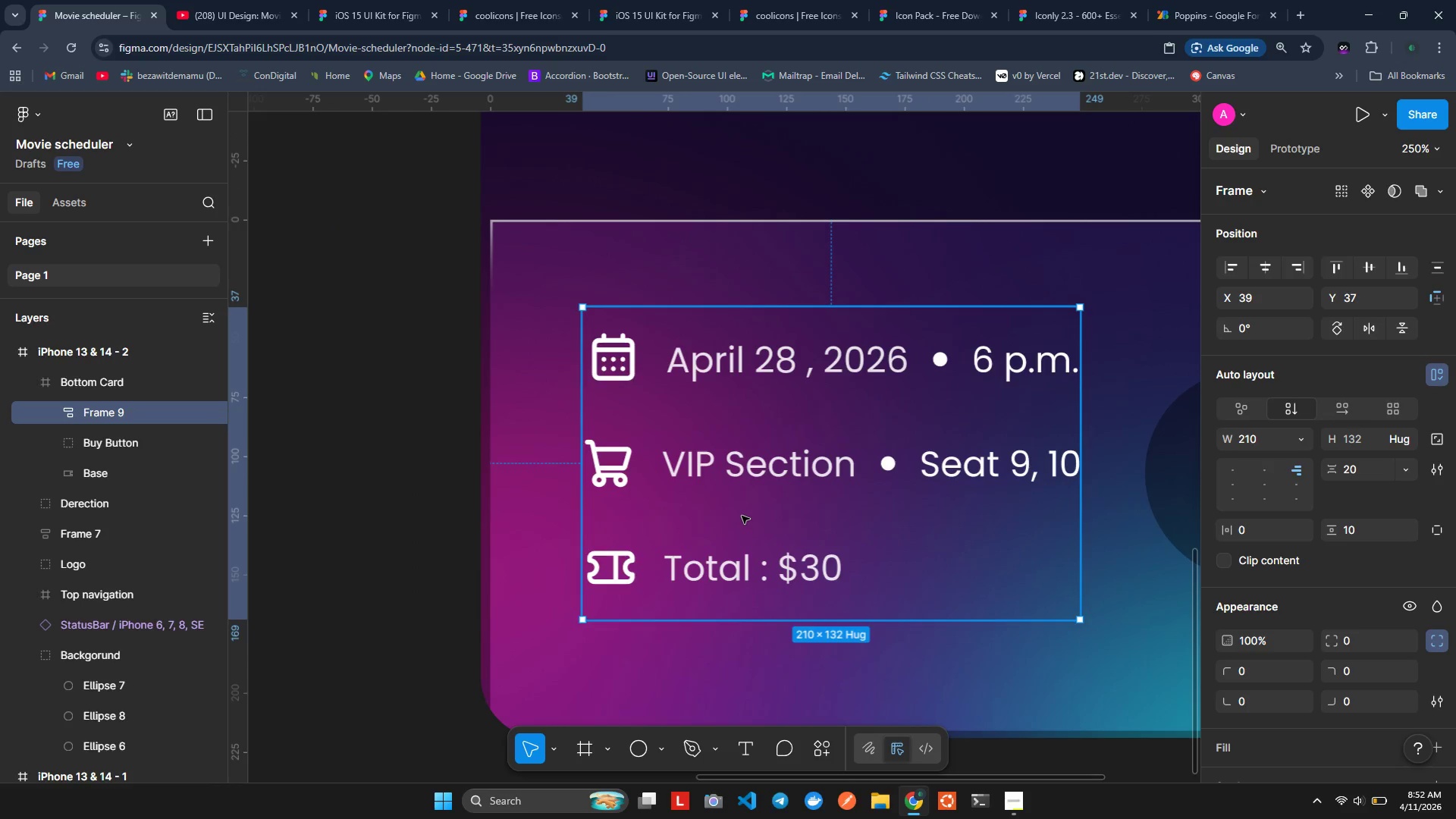 
scroll: coordinate [733, 568], scroll_direction: up, amount: 7.0
 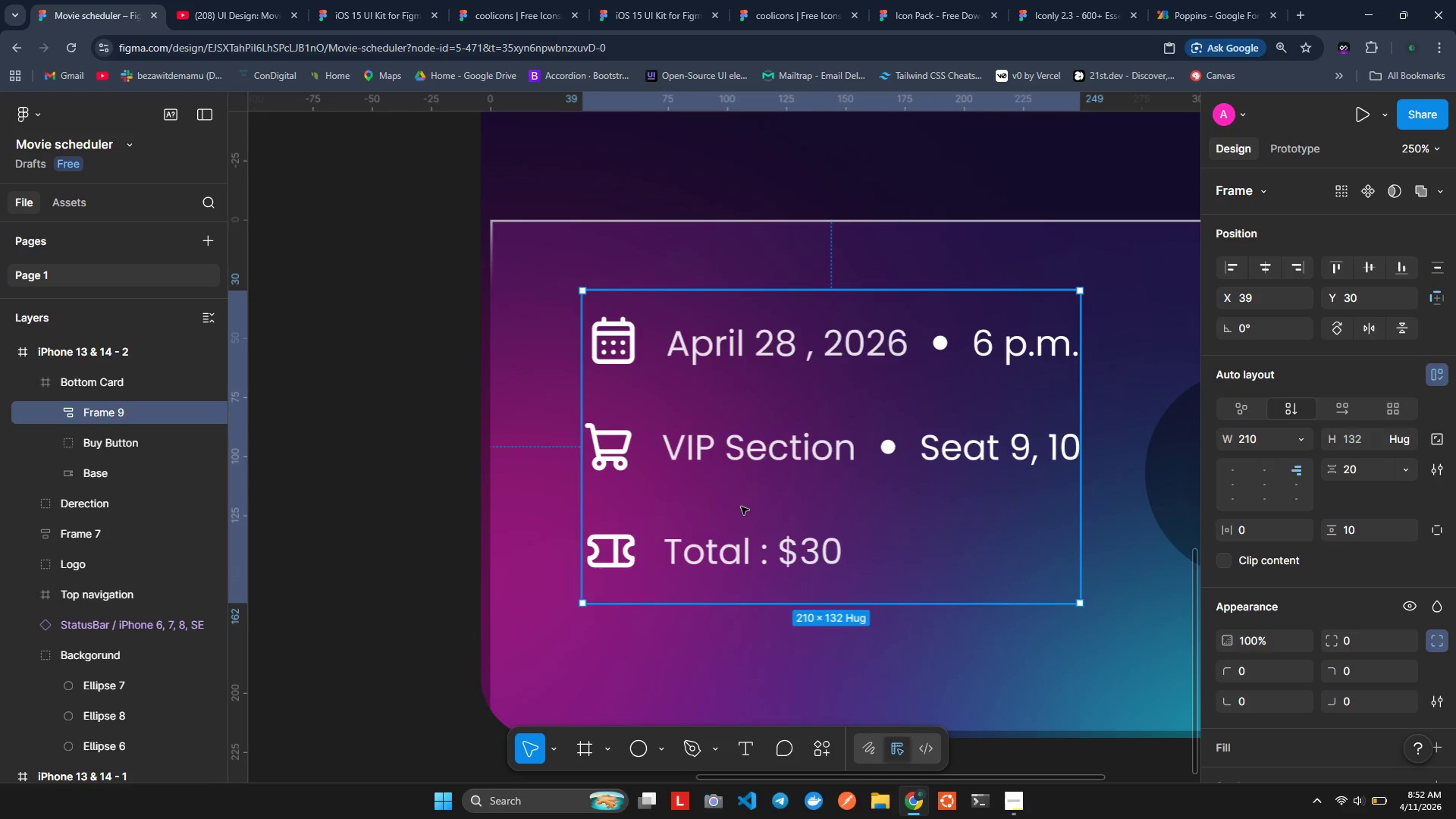 
hold_key(key=ShiftLeft, duration=0.95)
scroll: coordinate [742, 516], scroll_direction: down, amount: 2.0
 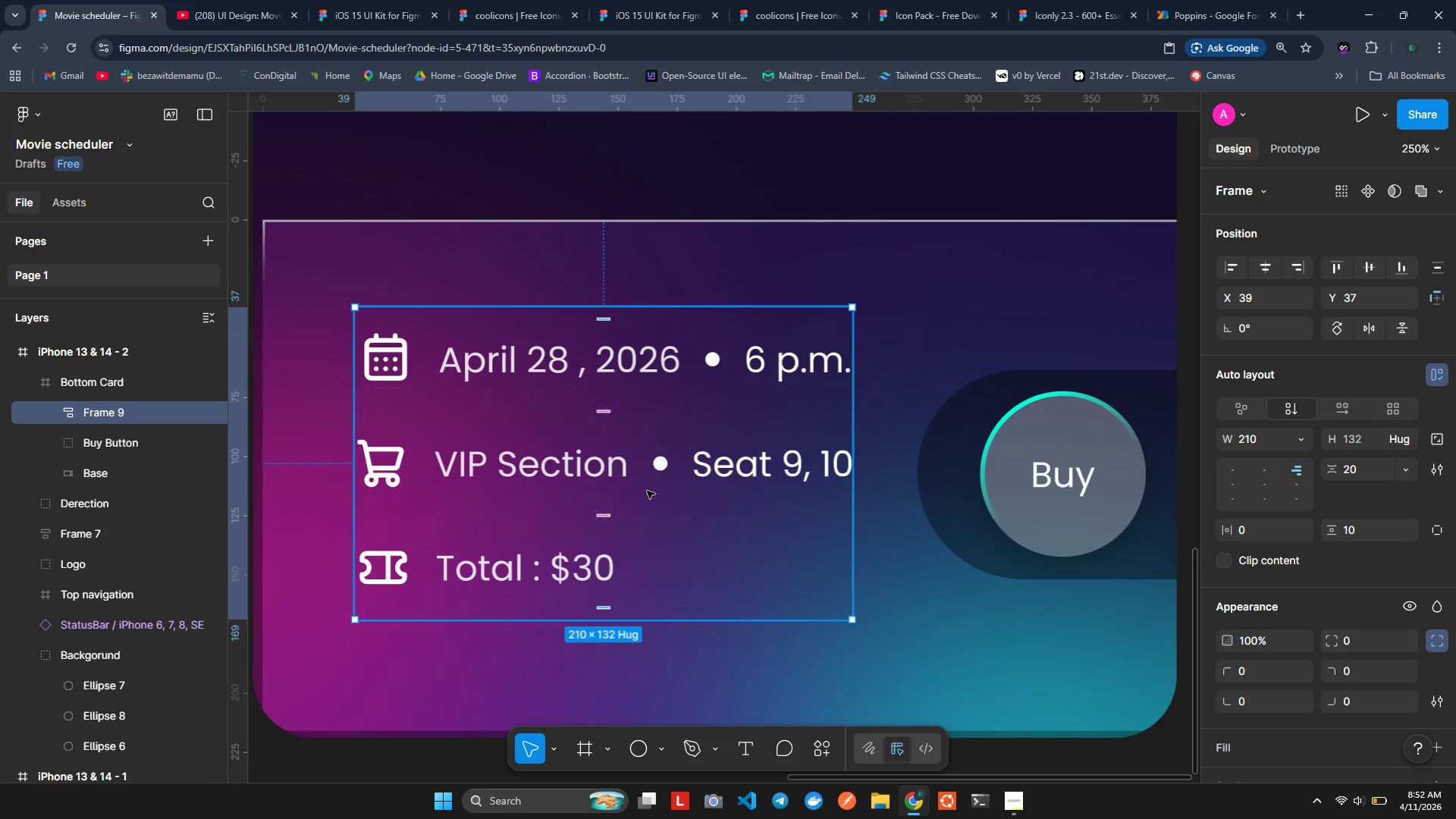 
left_click_drag(start_coordinate=[635, 485], to_coordinate=[634, 497])
 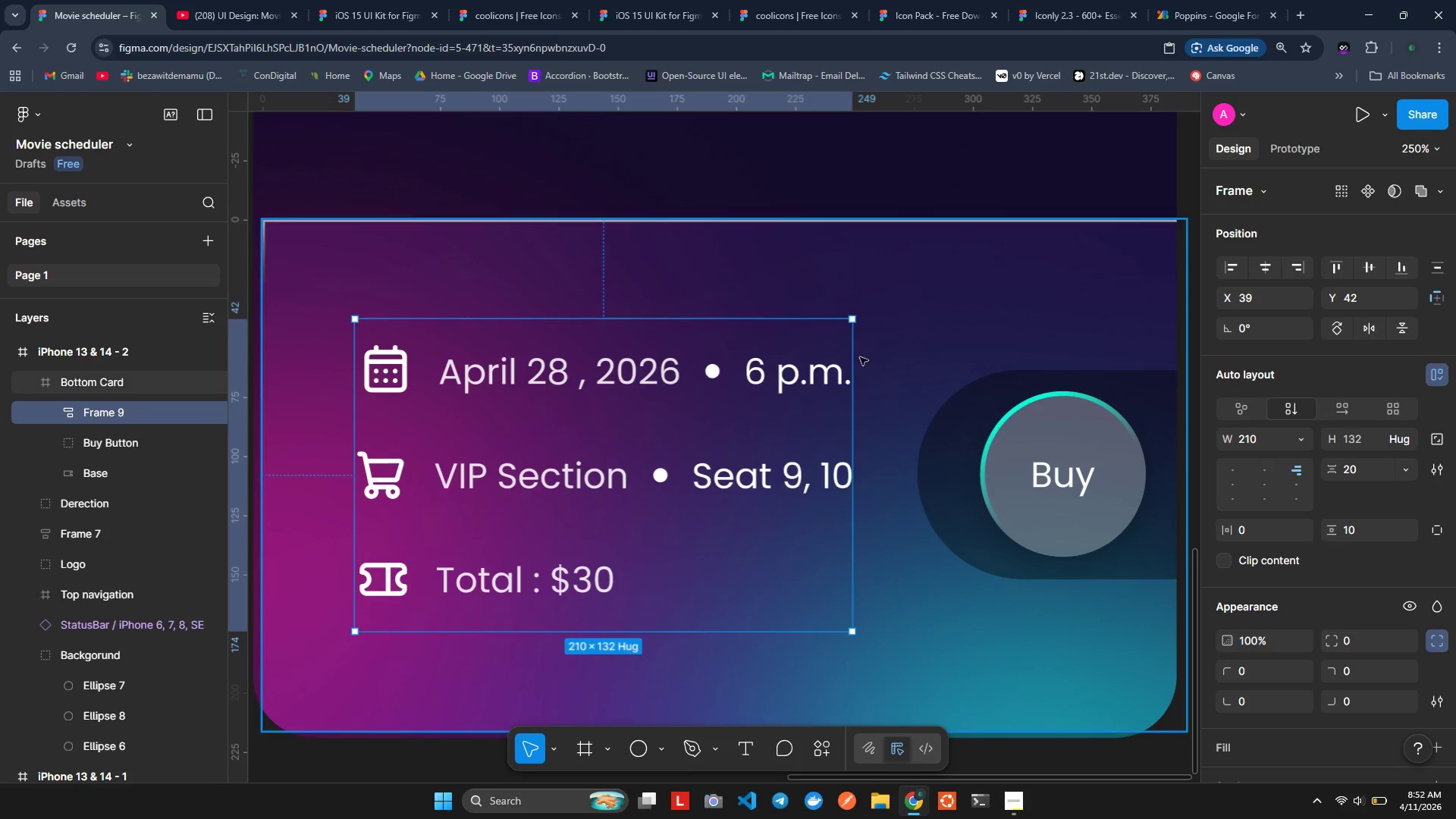 
left_click([776, 193])
 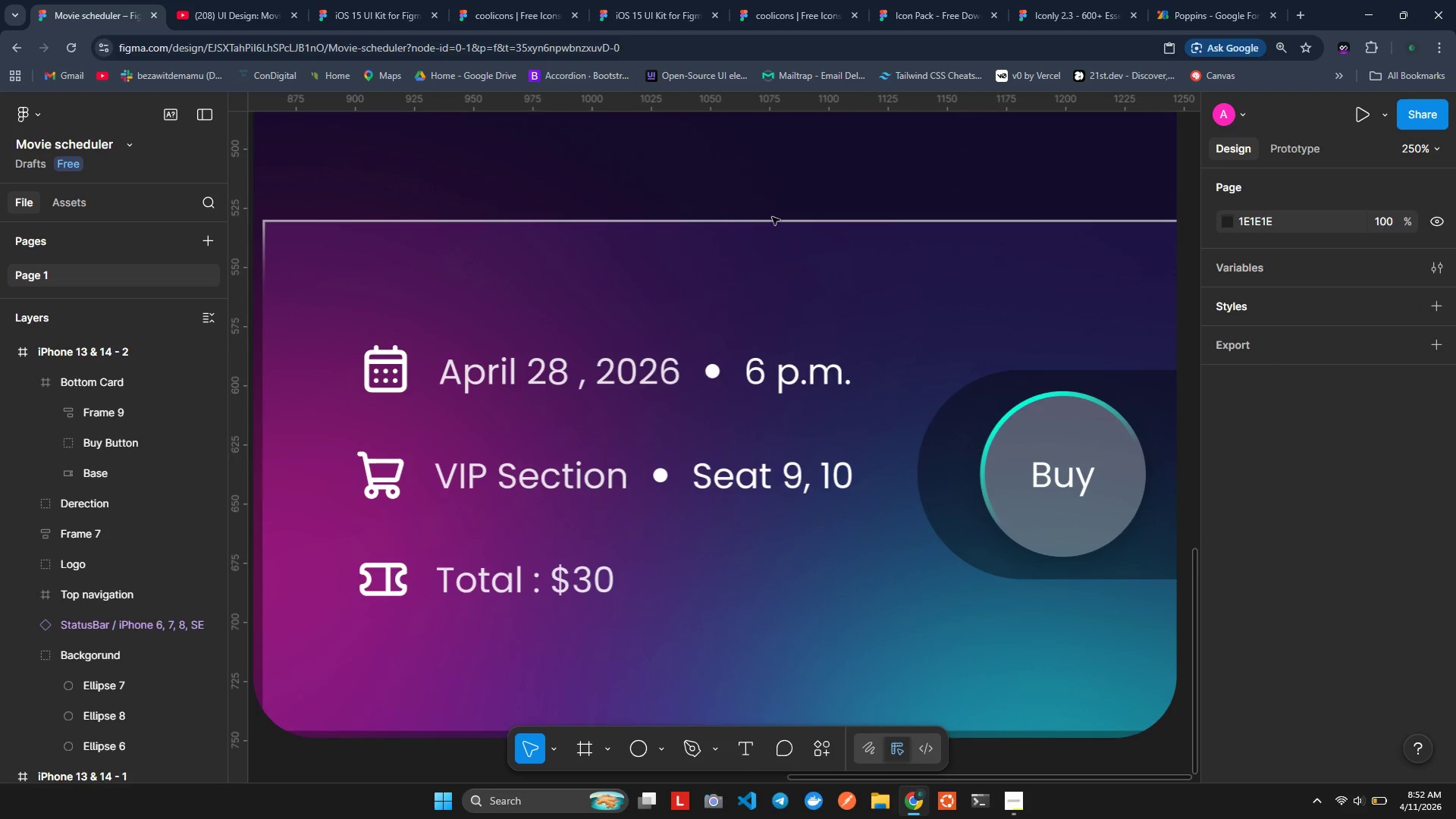 
hold_key(key=ShiftLeft, duration=1.05)
scroll: coordinate [614, 305], scroll_direction: up, amount: 2.0
 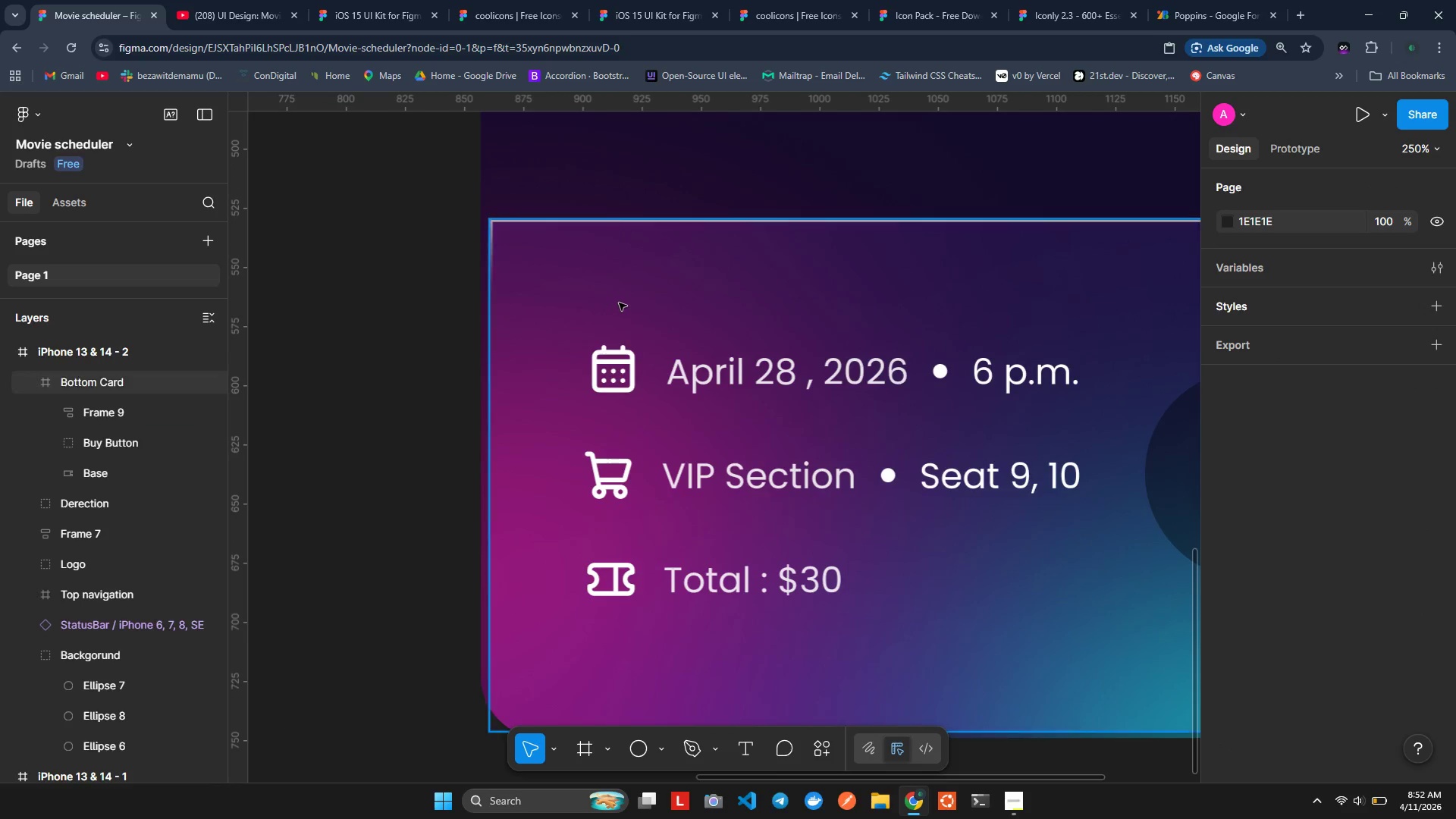 
hold_key(key=ControlLeft, duration=0.83)
scroll: coordinate [620, 303], scroll_direction: down, amount: 4.0
 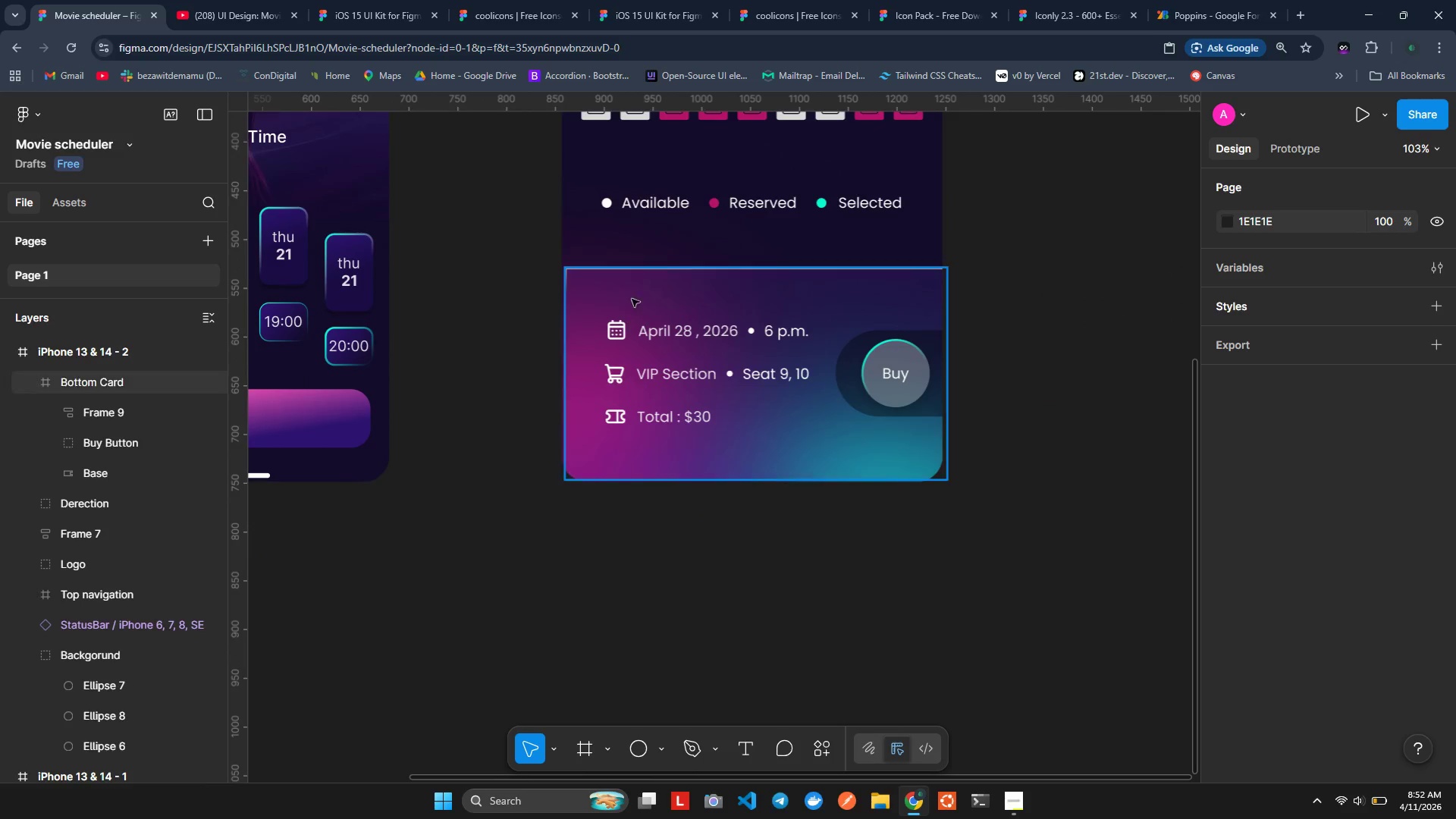 
scroll: coordinate [681, 287], scroll_direction: up, amount: 6.0
 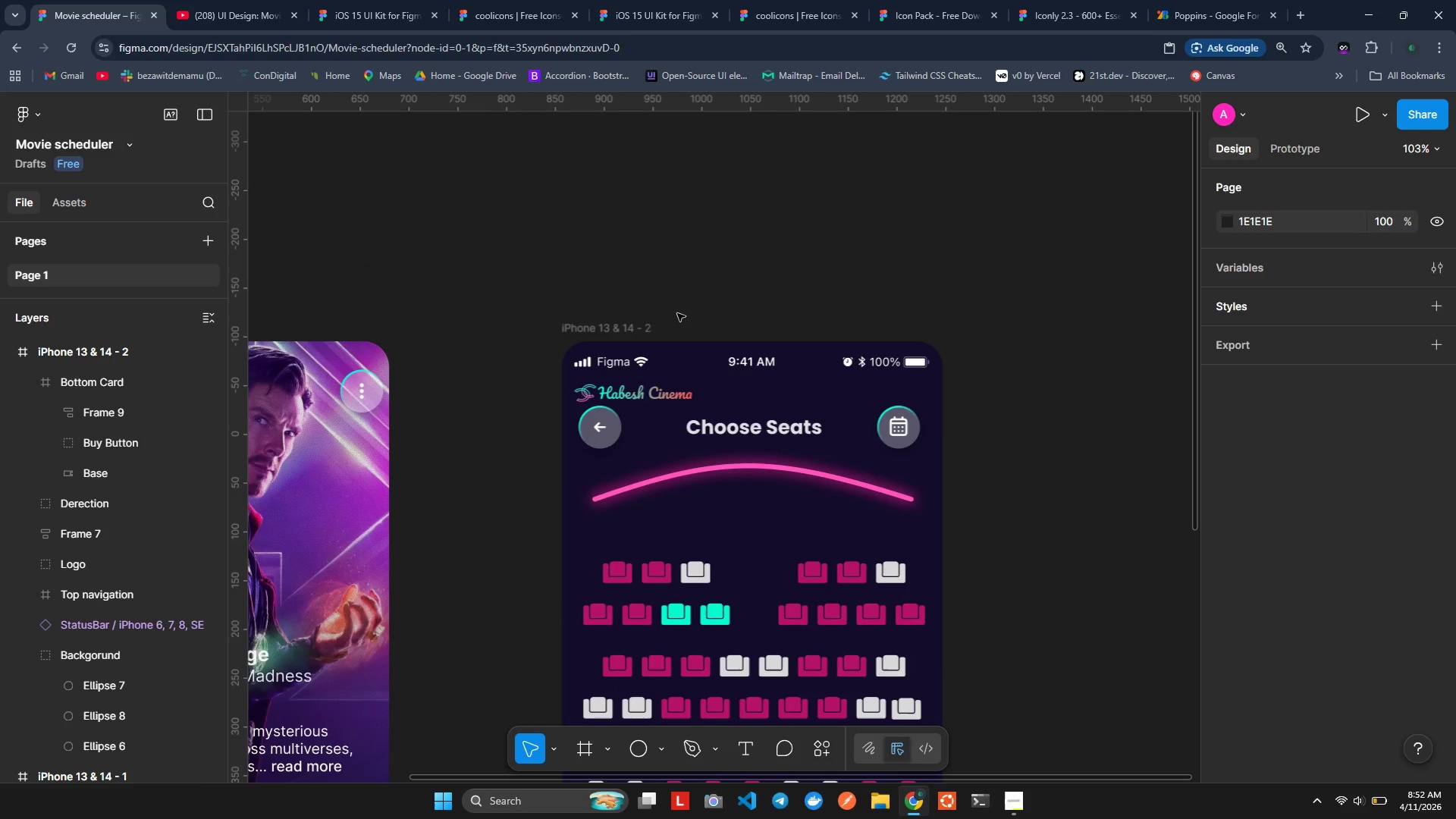 
scroll: coordinate [677, 317], scroll_direction: down, amount: 1.0
 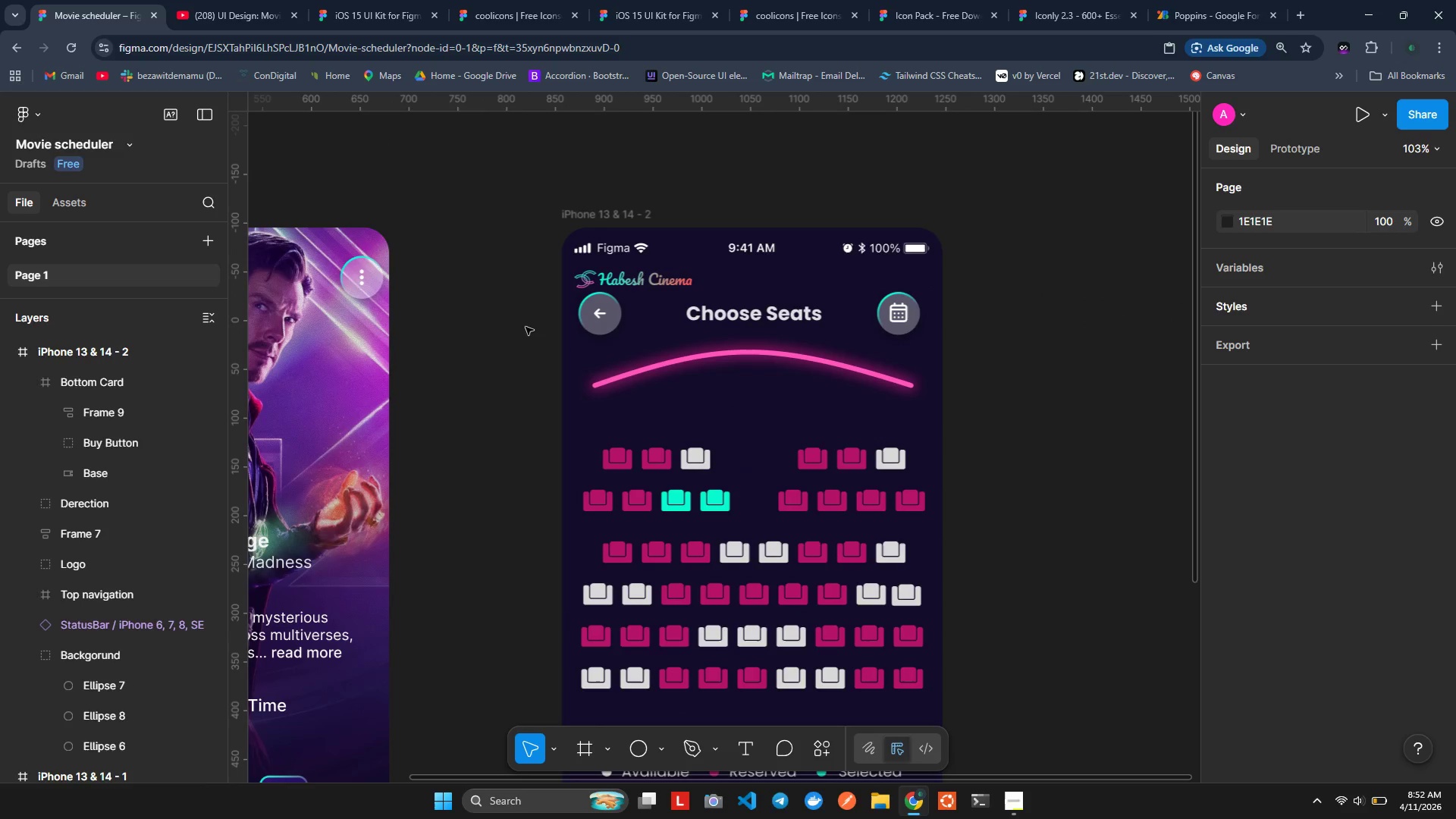 
left_click([523, 326])
 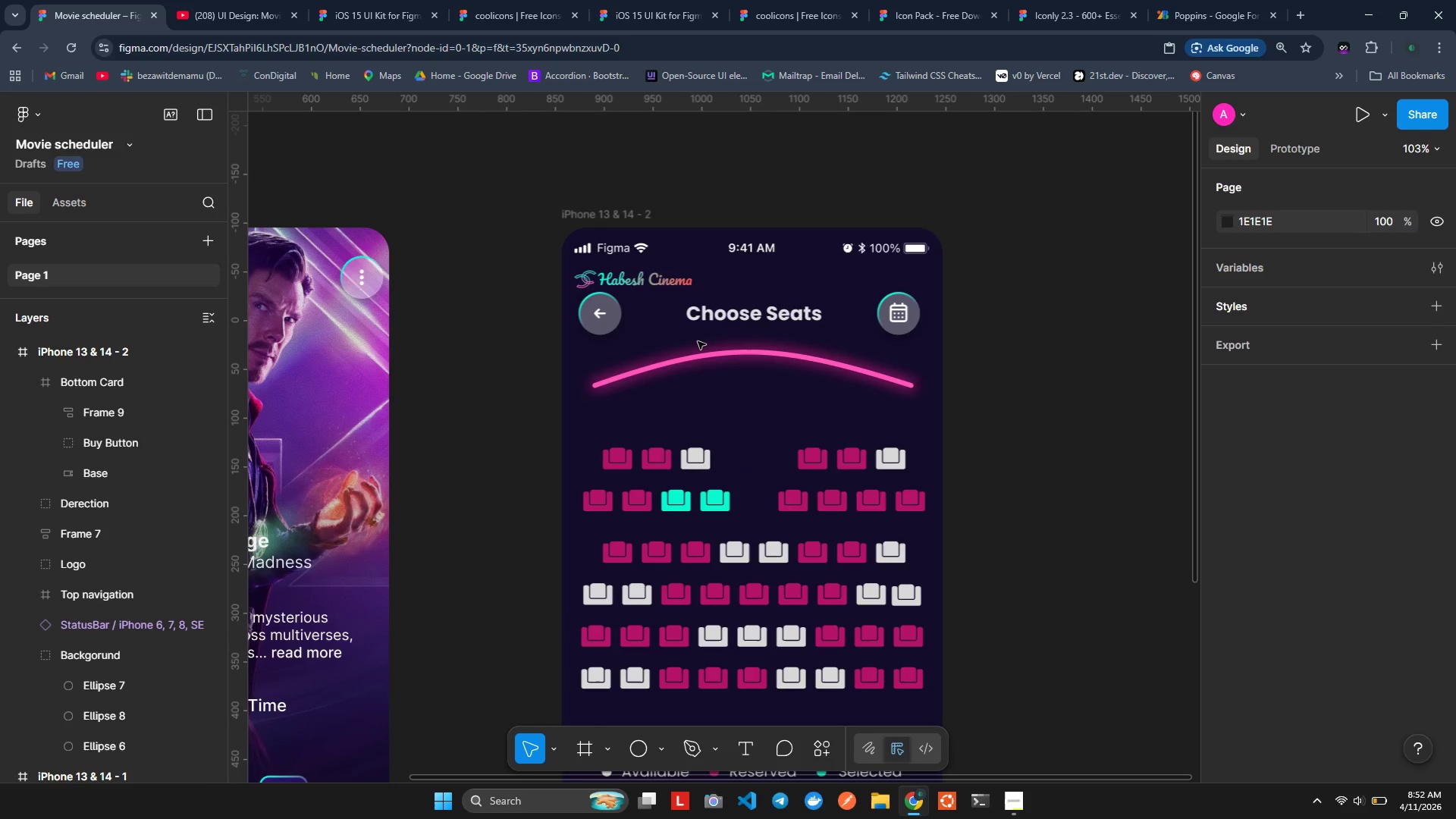 
hold_key(key=ShiftLeft, duration=0.55)
scroll: coordinate [612, 341], scroll_direction: down, amount: 2.0
 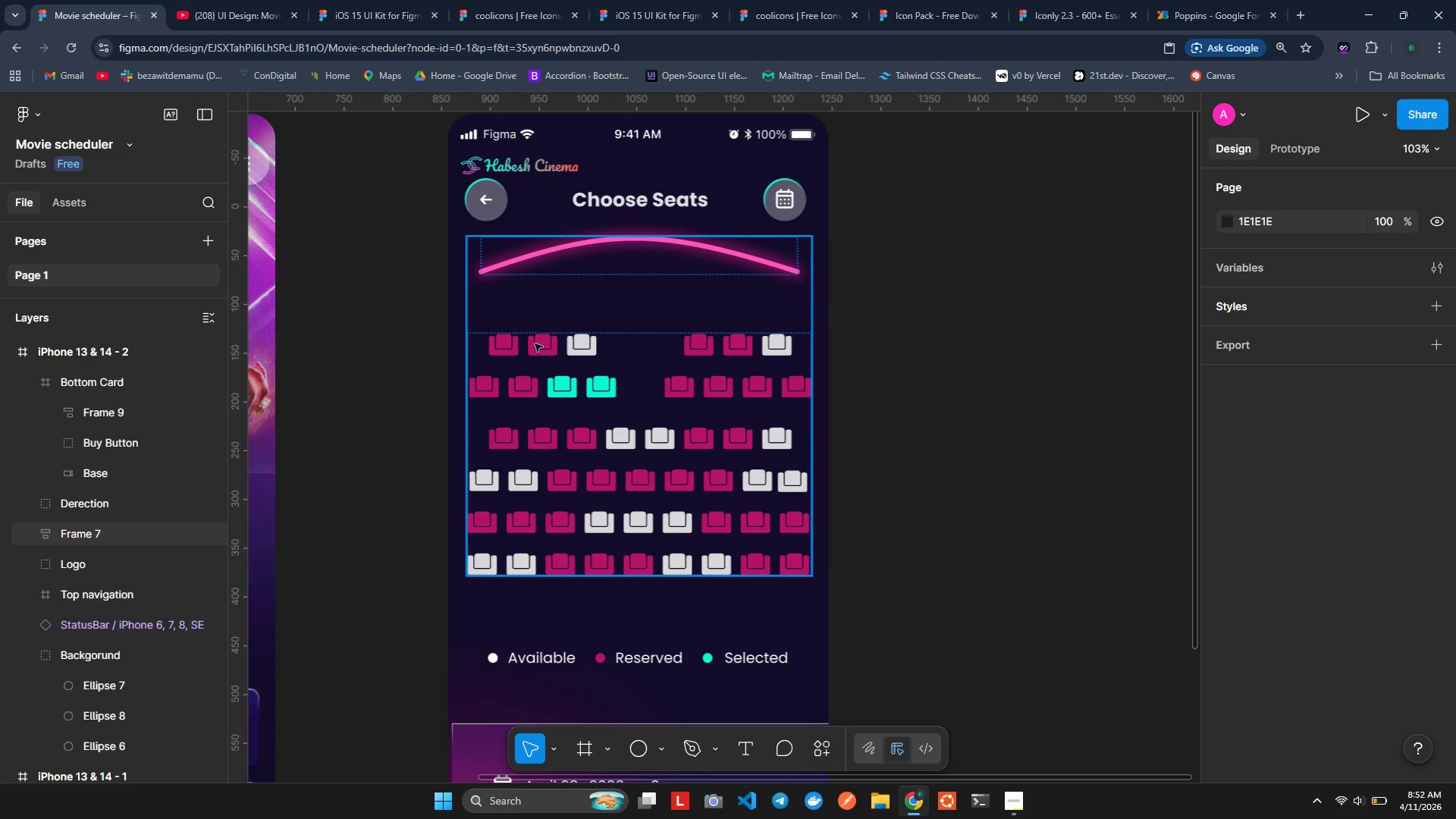 
hold_key(key=ShiftLeft, duration=0.62)
 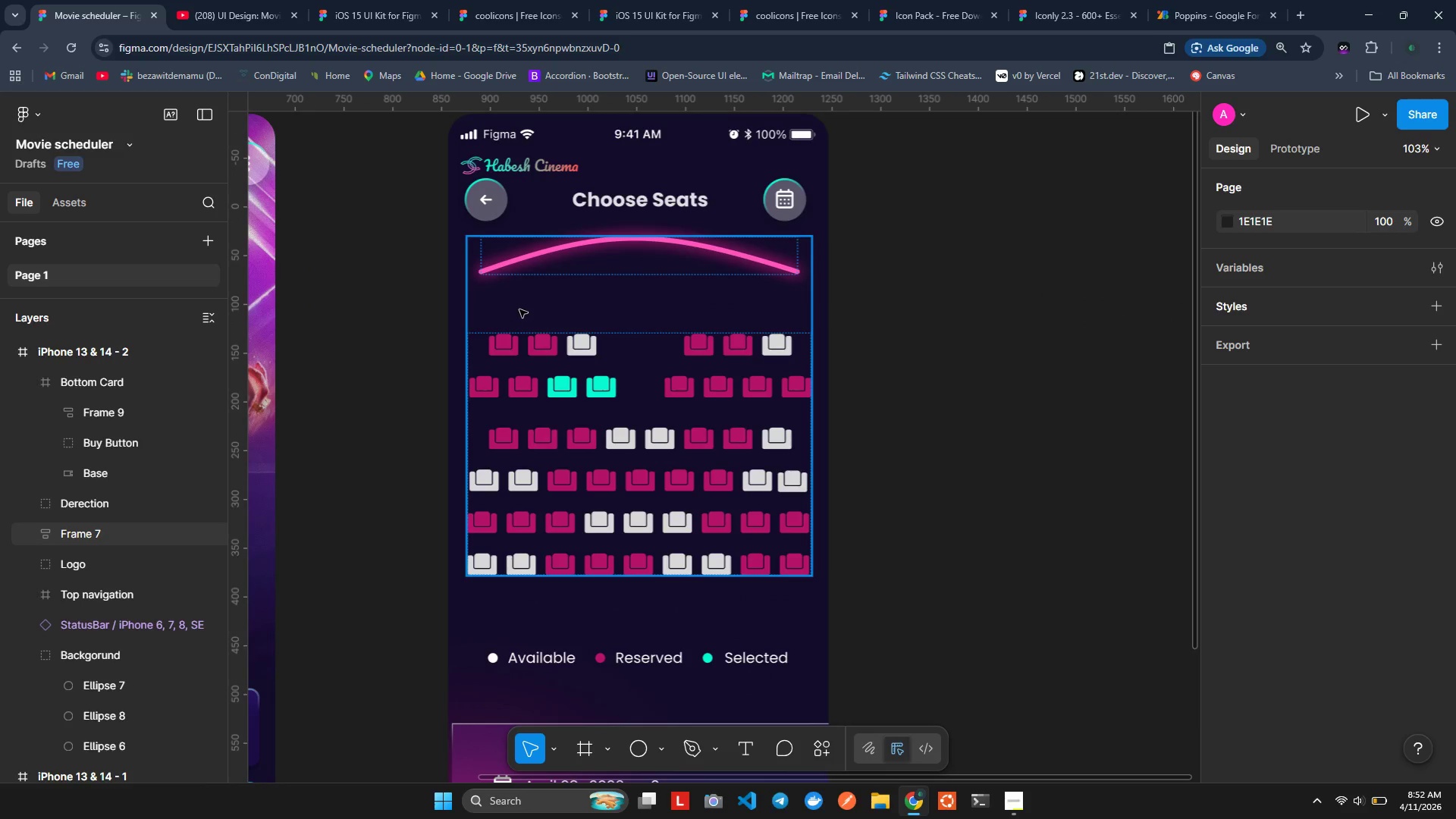 
hold_key(key=ShiftLeft, duration=0.45)
scroll: coordinate [606, 265], scroll_direction: up, amount: 2.0
 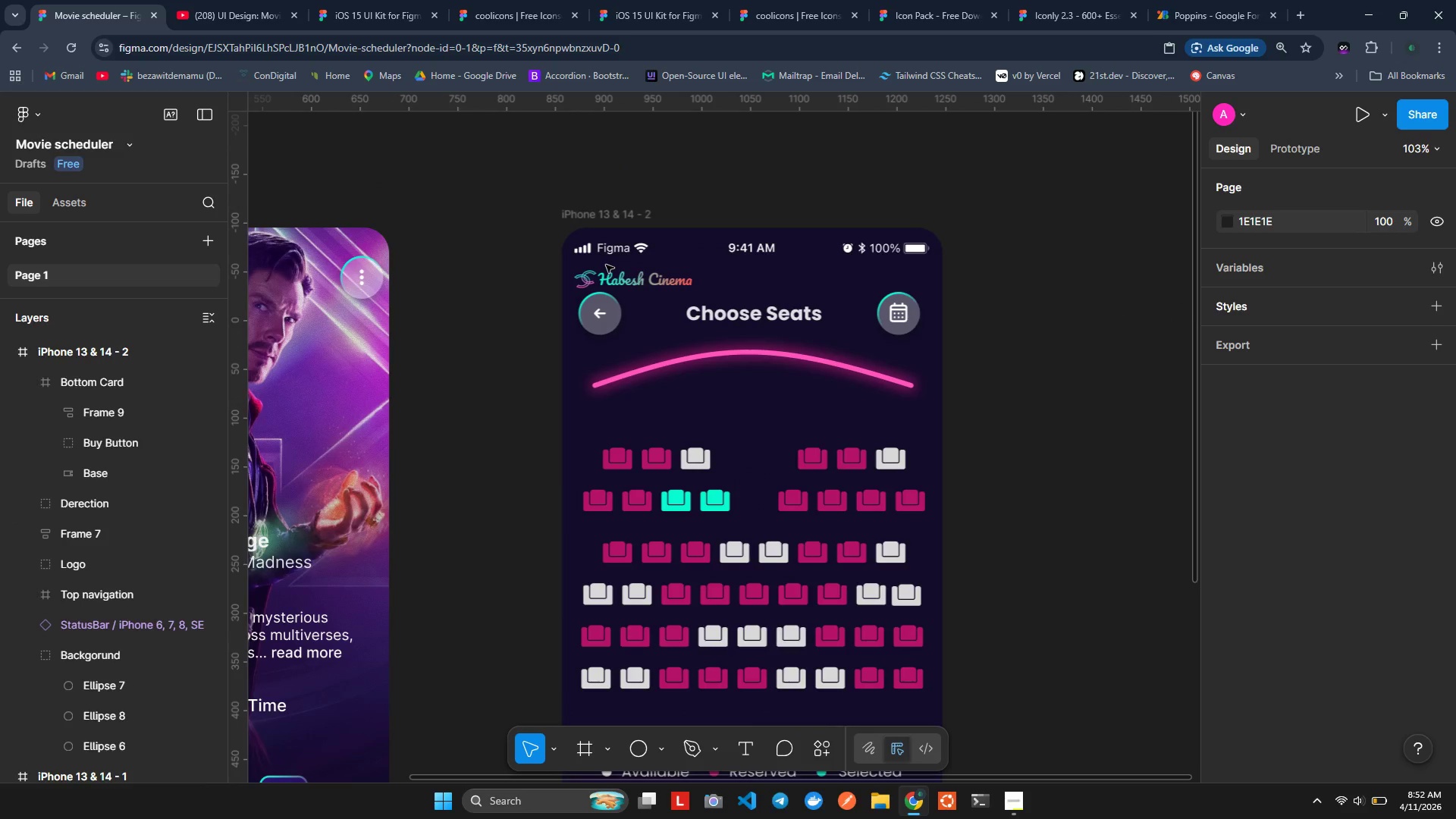 
scroll: coordinate [606, 265], scroll_direction: down, amount: 1.0
 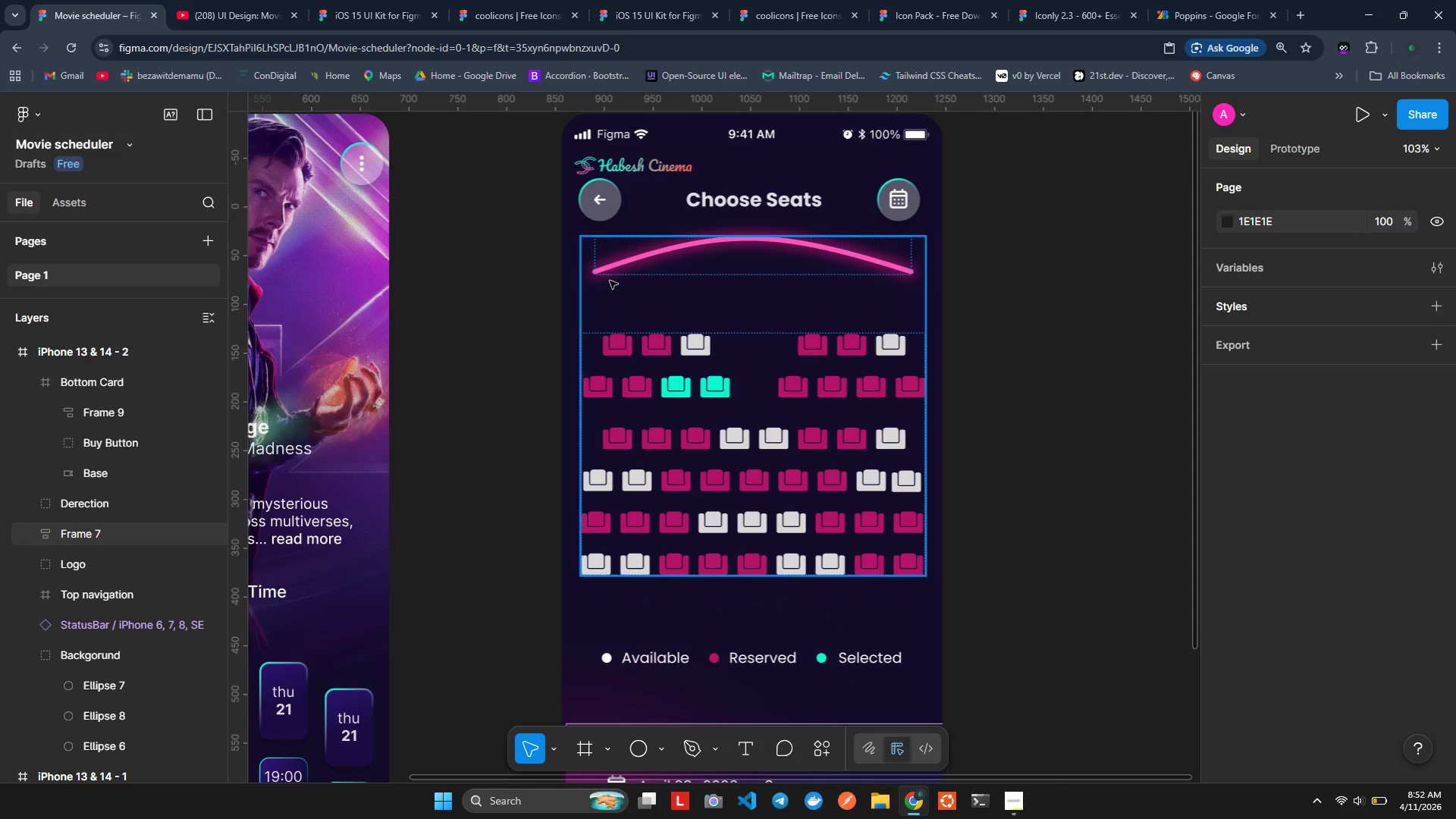 
scroll: coordinate [559, 294], scroll_direction: up, amount: 1.0
 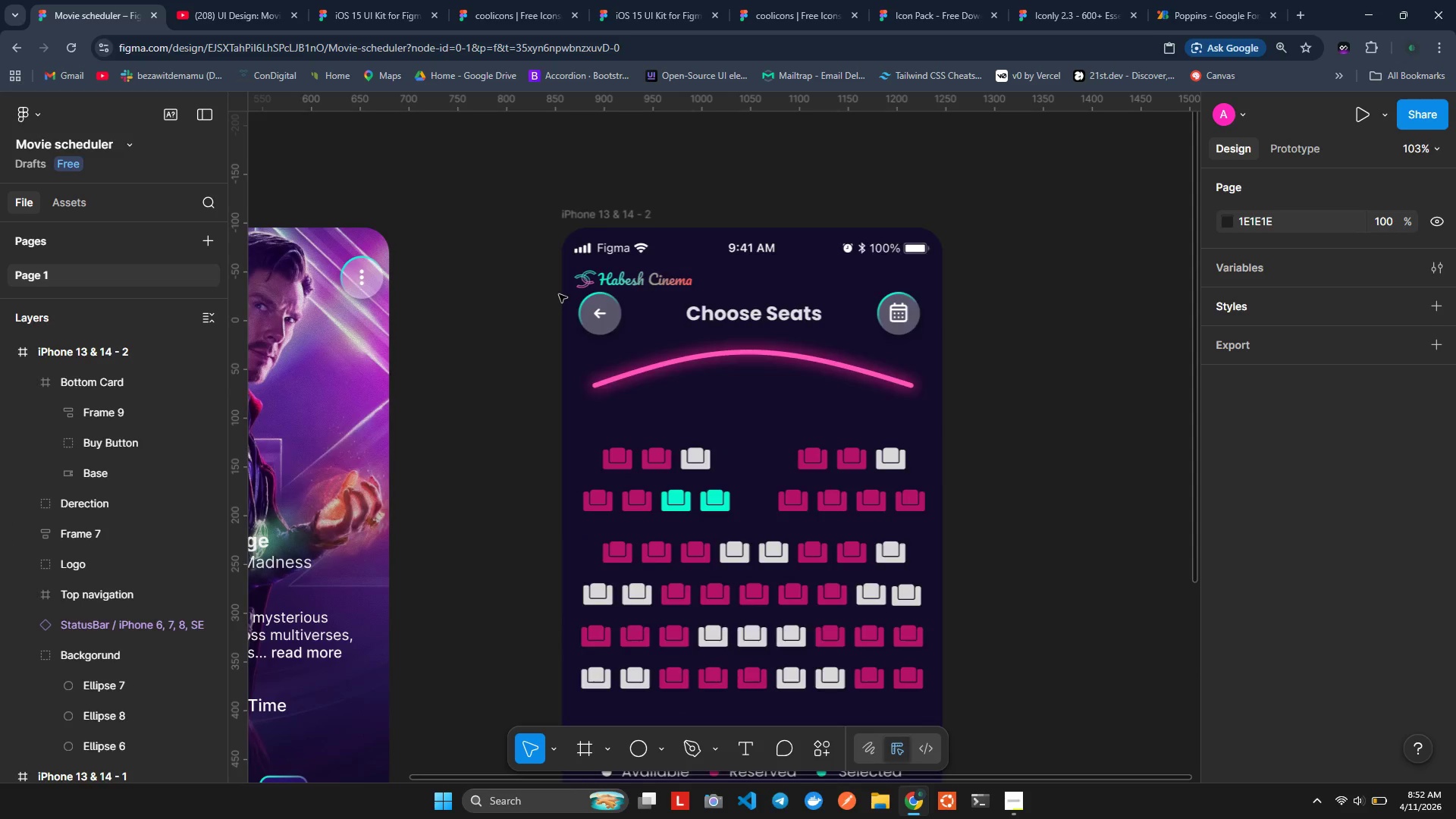 
scroll: coordinate [559, 294], scroll_direction: down, amount: 1.0
 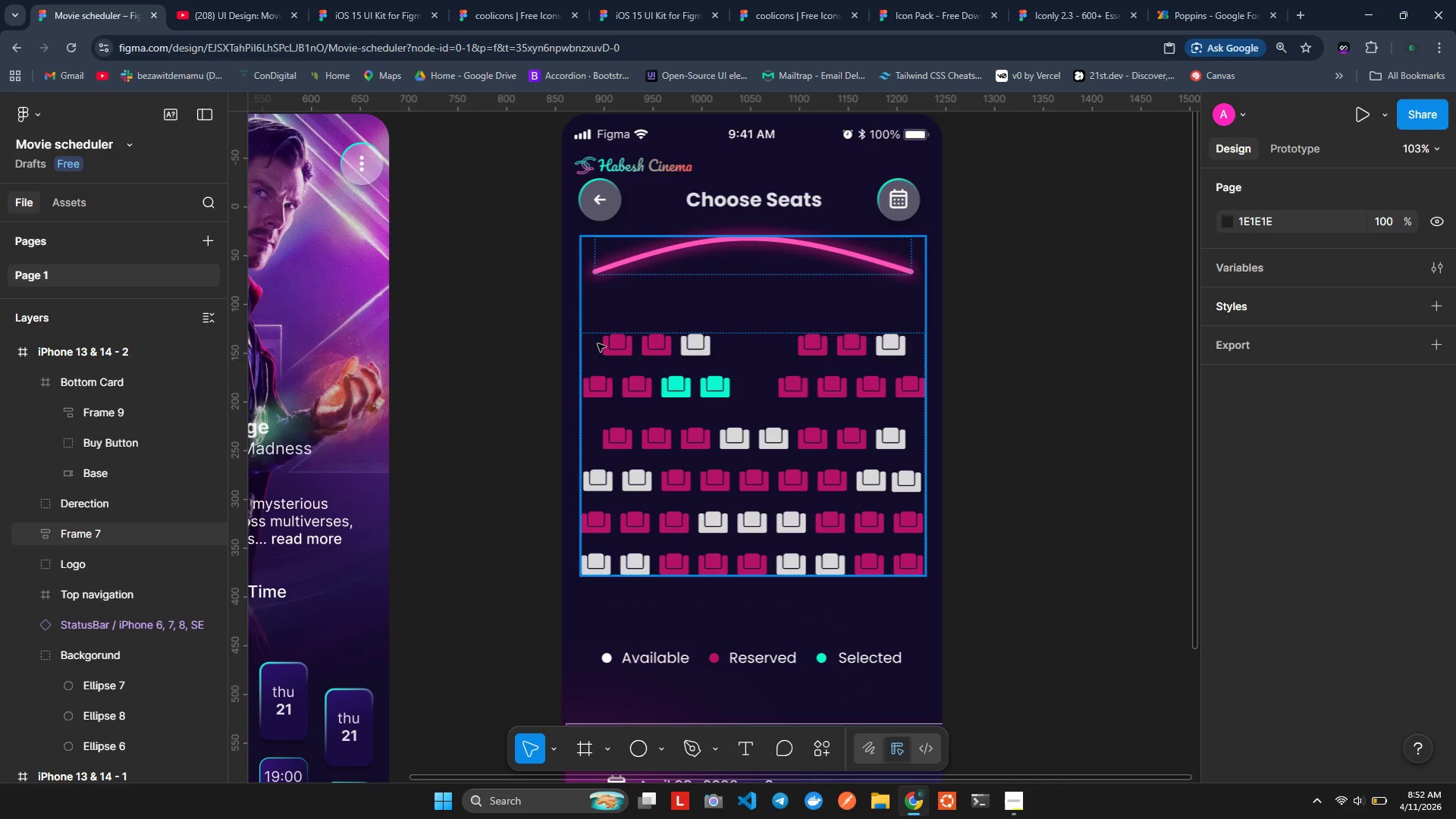 
hold_key(key=ShiftLeft, duration=1.5)
hold_key(key=ShiftLeft, duration=0.66)
scroll: coordinate [657, 304], scroll_direction: up, amount: 6.0
 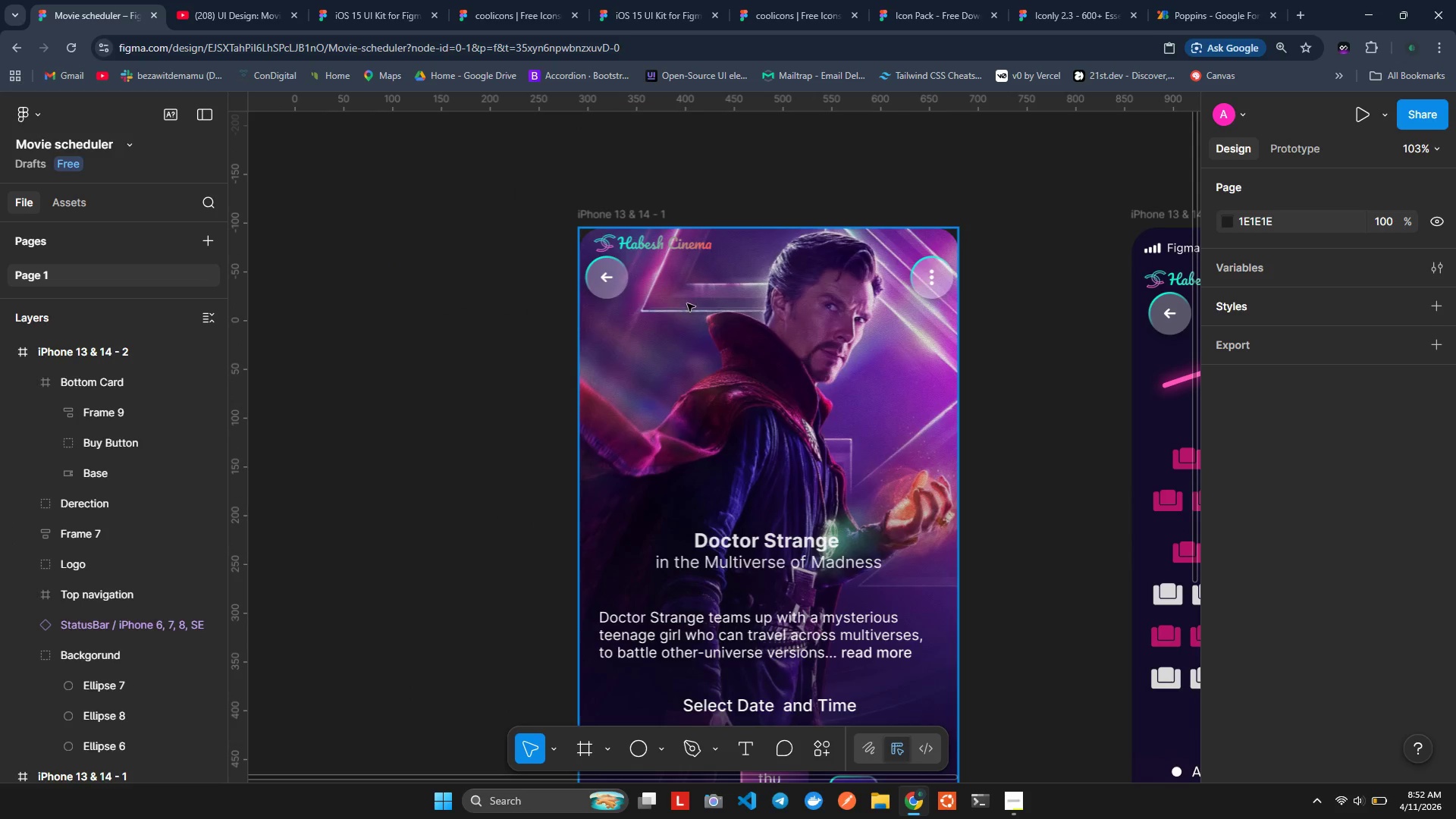 
hold_key(key=ShiftLeft, duration=1.2)
scroll: coordinate [687, 303], scroll_direction: down, amount: 1.0
 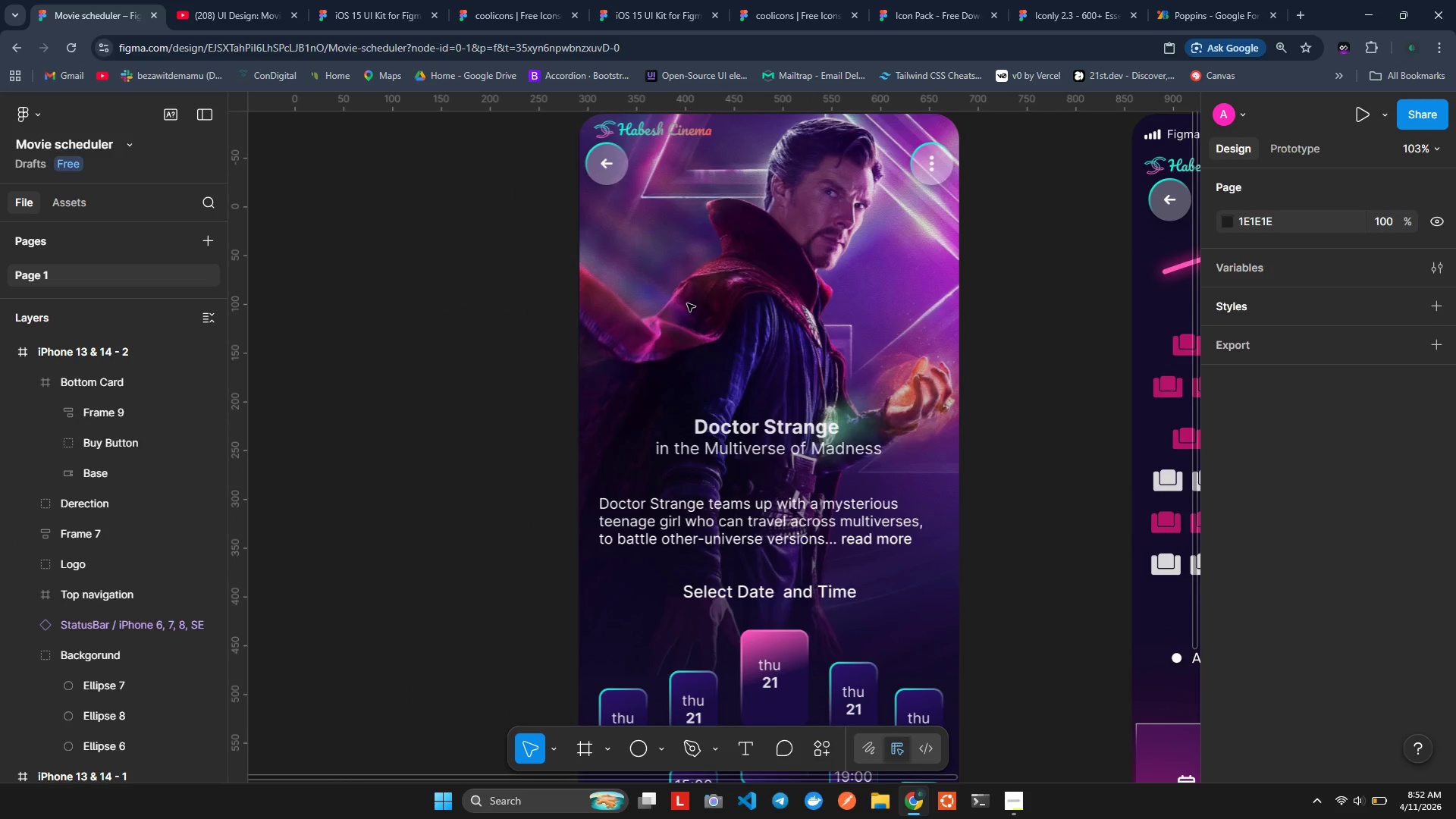 
hold_key(key=ShiftLeft, duration=1.06)
 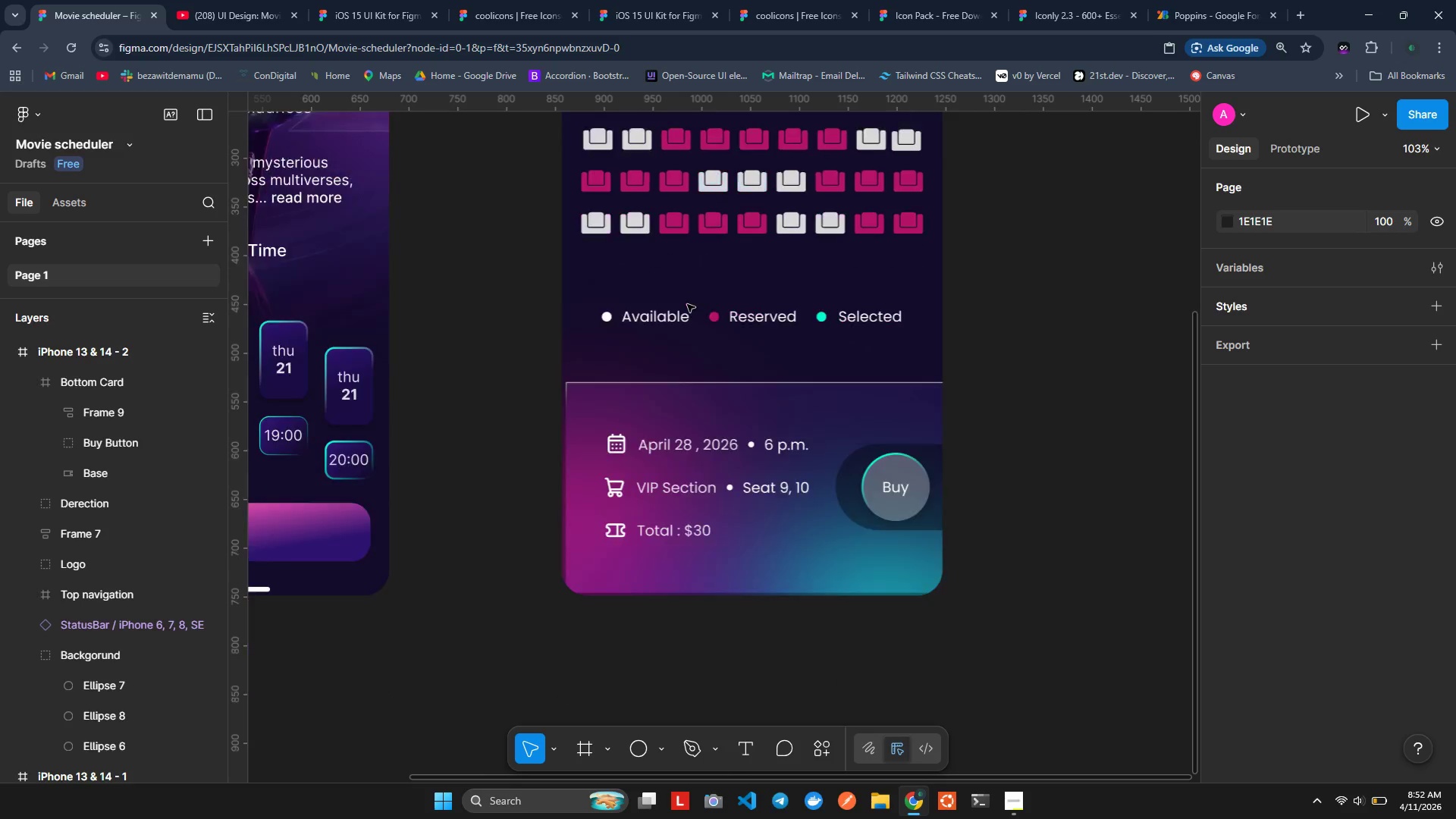 
scroll: coordinate [687, 303], scroll_direction: up, amount: 1.0
 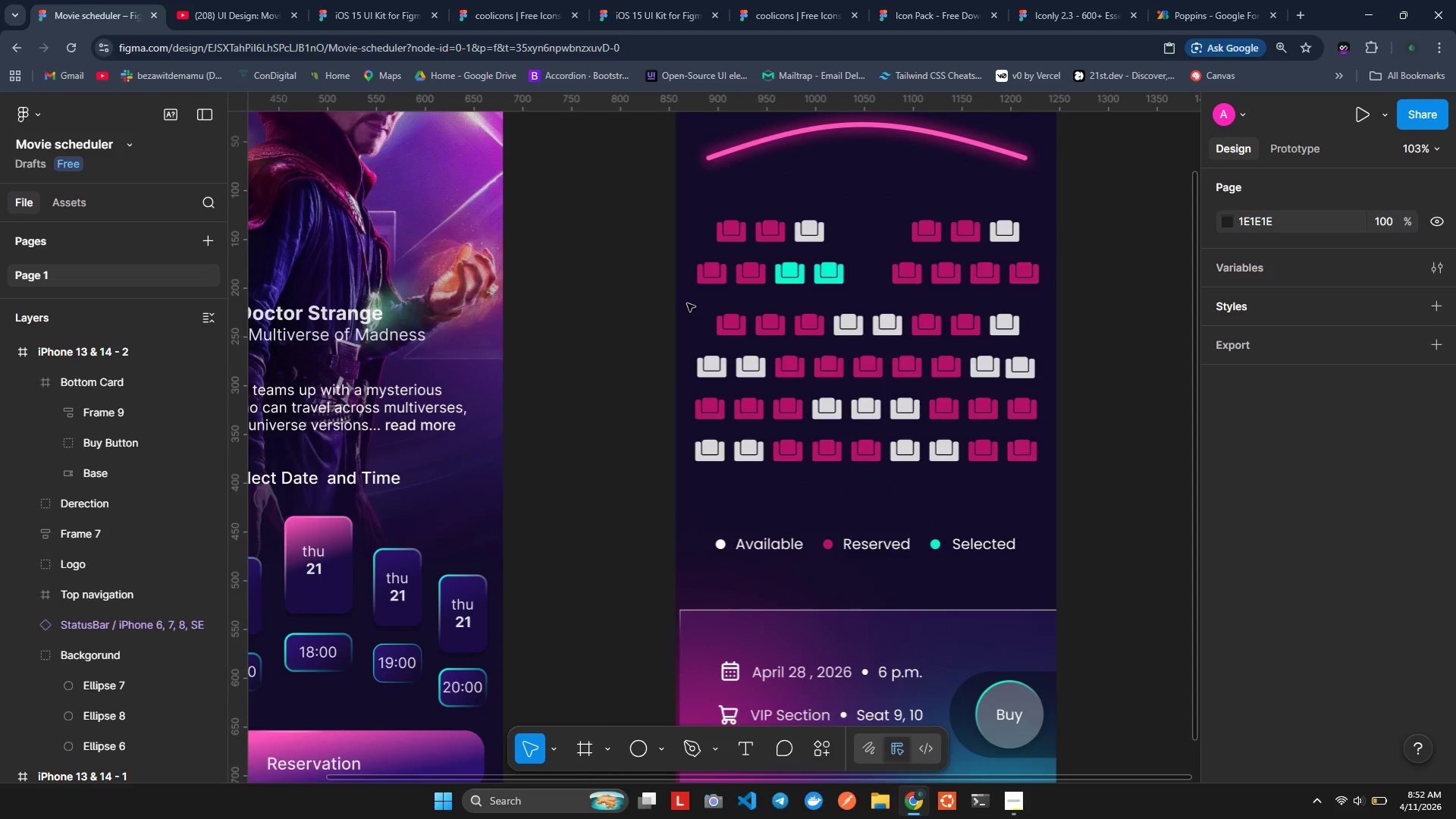 
hold_key(key=ShiftLeft, duration=4.03)
 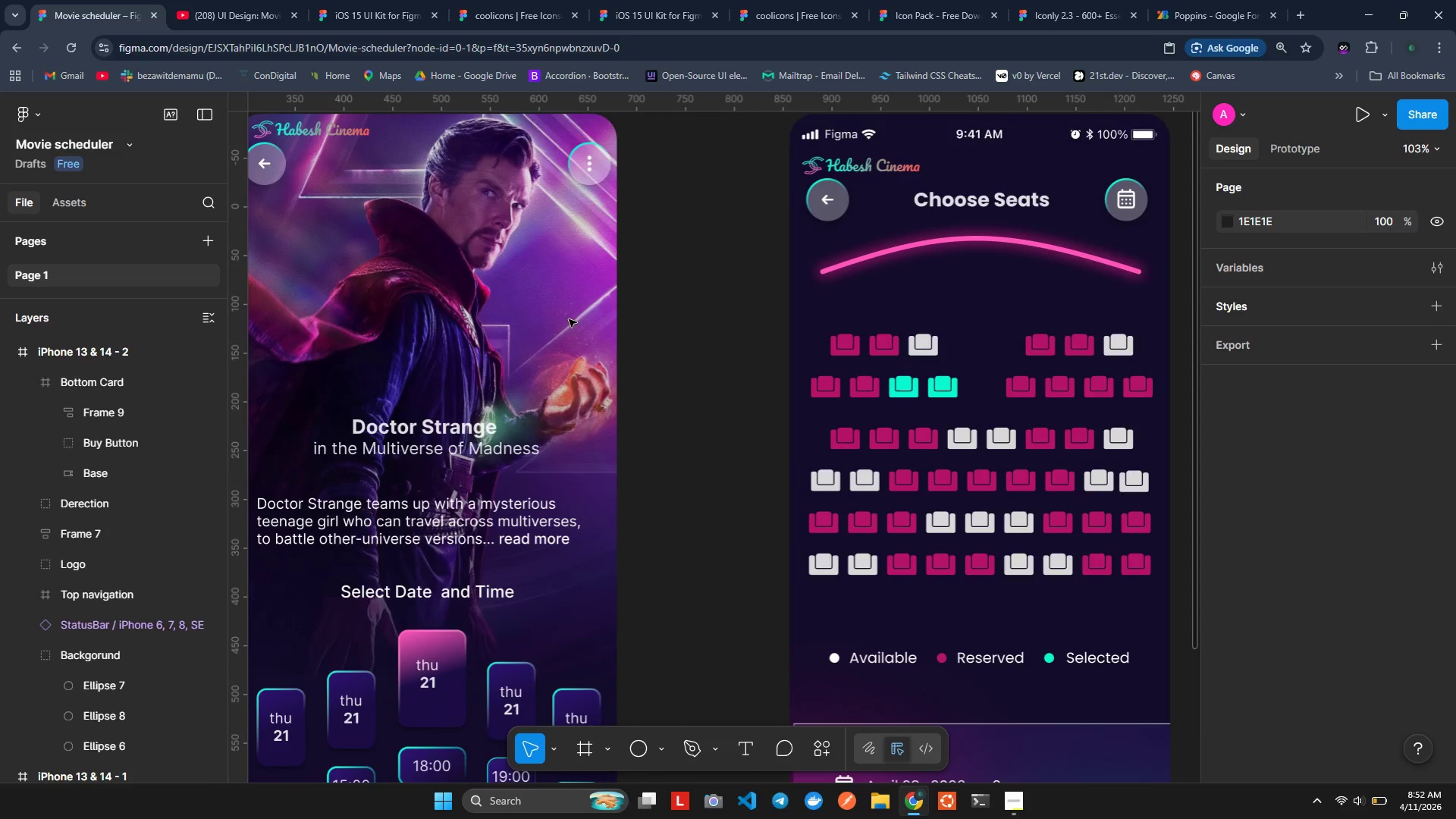 
scroll: coordinate [687, 304], scroll_direction: down, amount: 3.0
 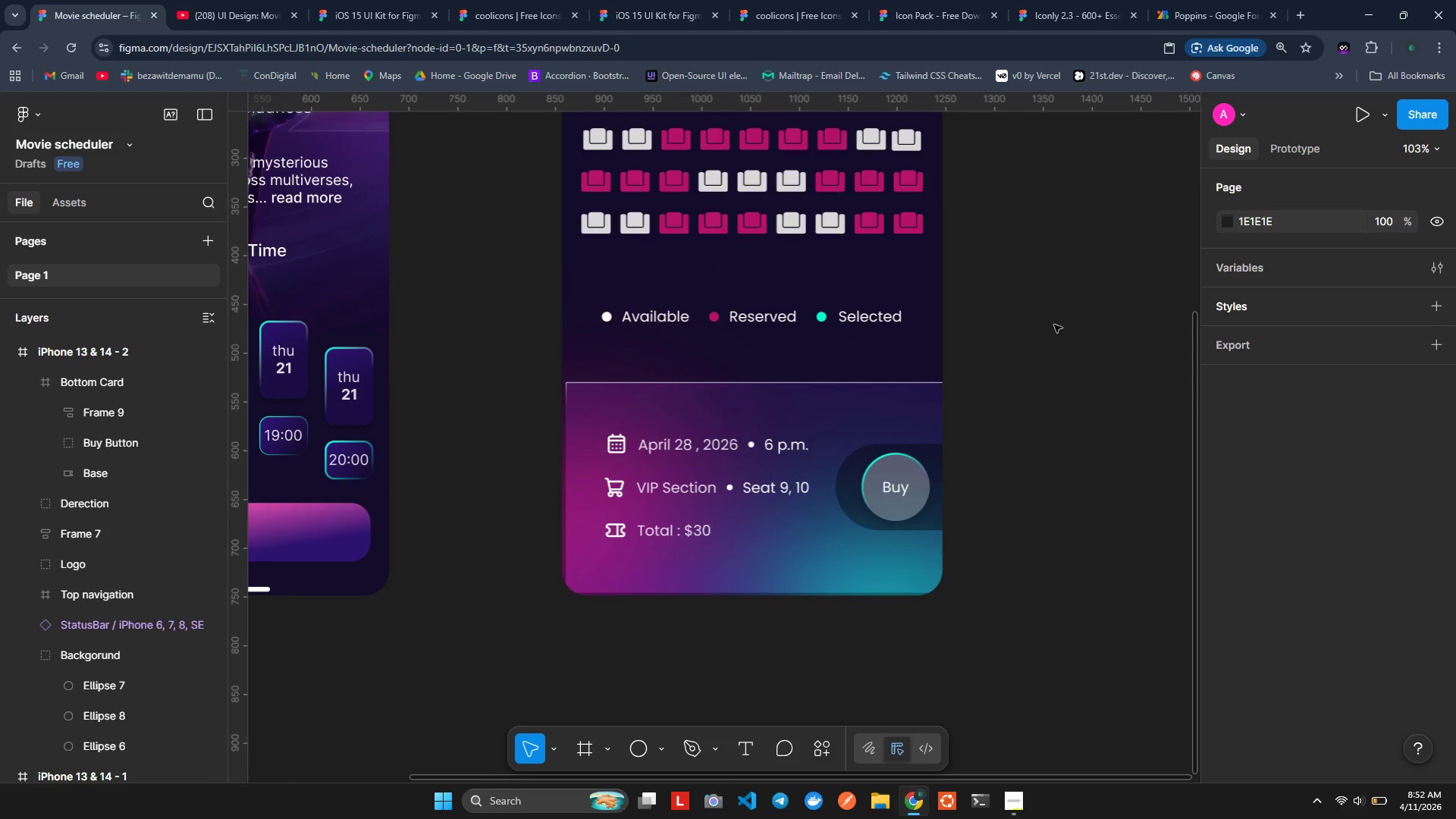 
scroll: coordinate [1054, 256], scroll_direction: up, amount: 4.0
 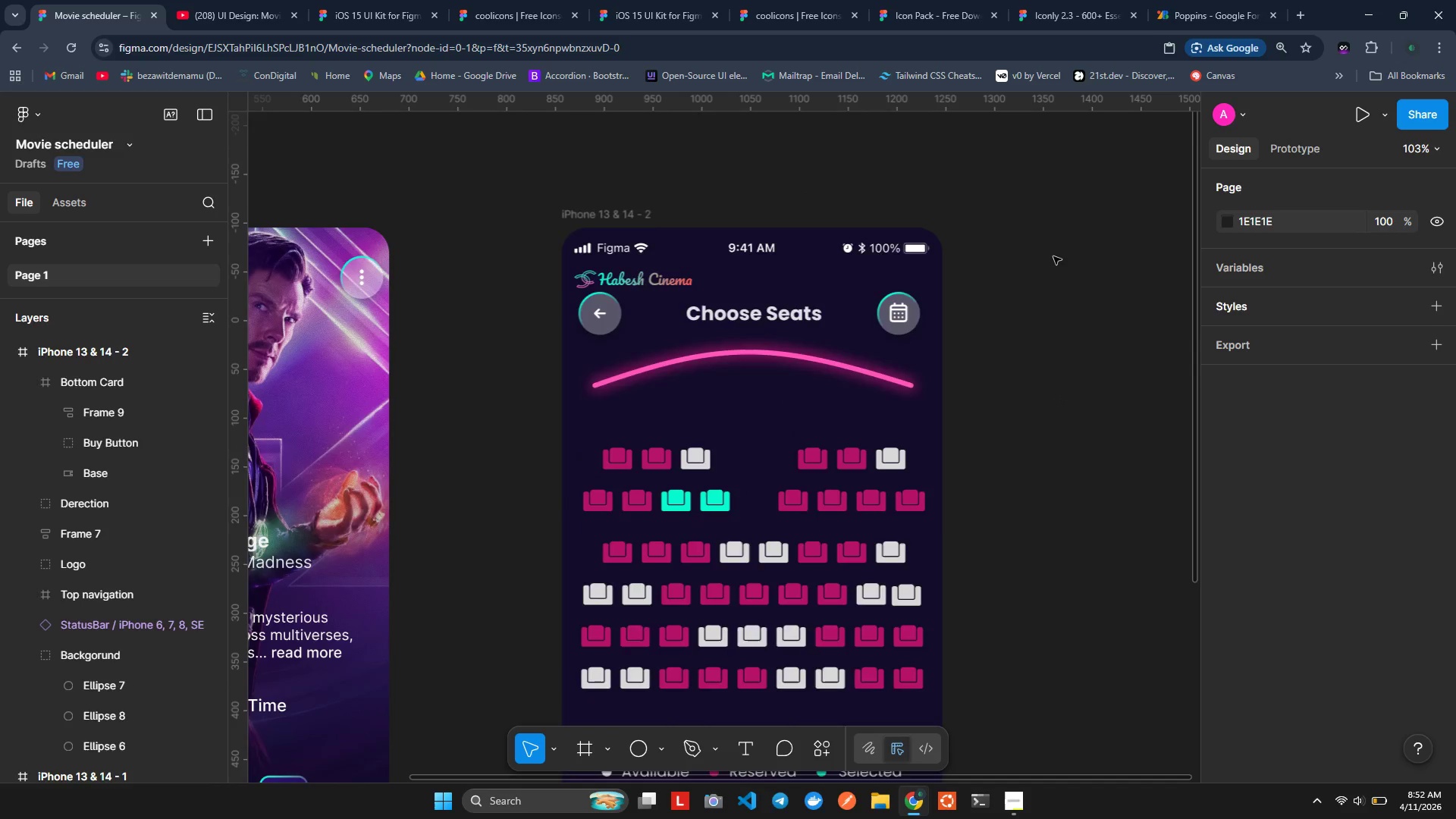 
scroll: coordinate [1053, 256], scroll_direction: down, amount: 1.0
 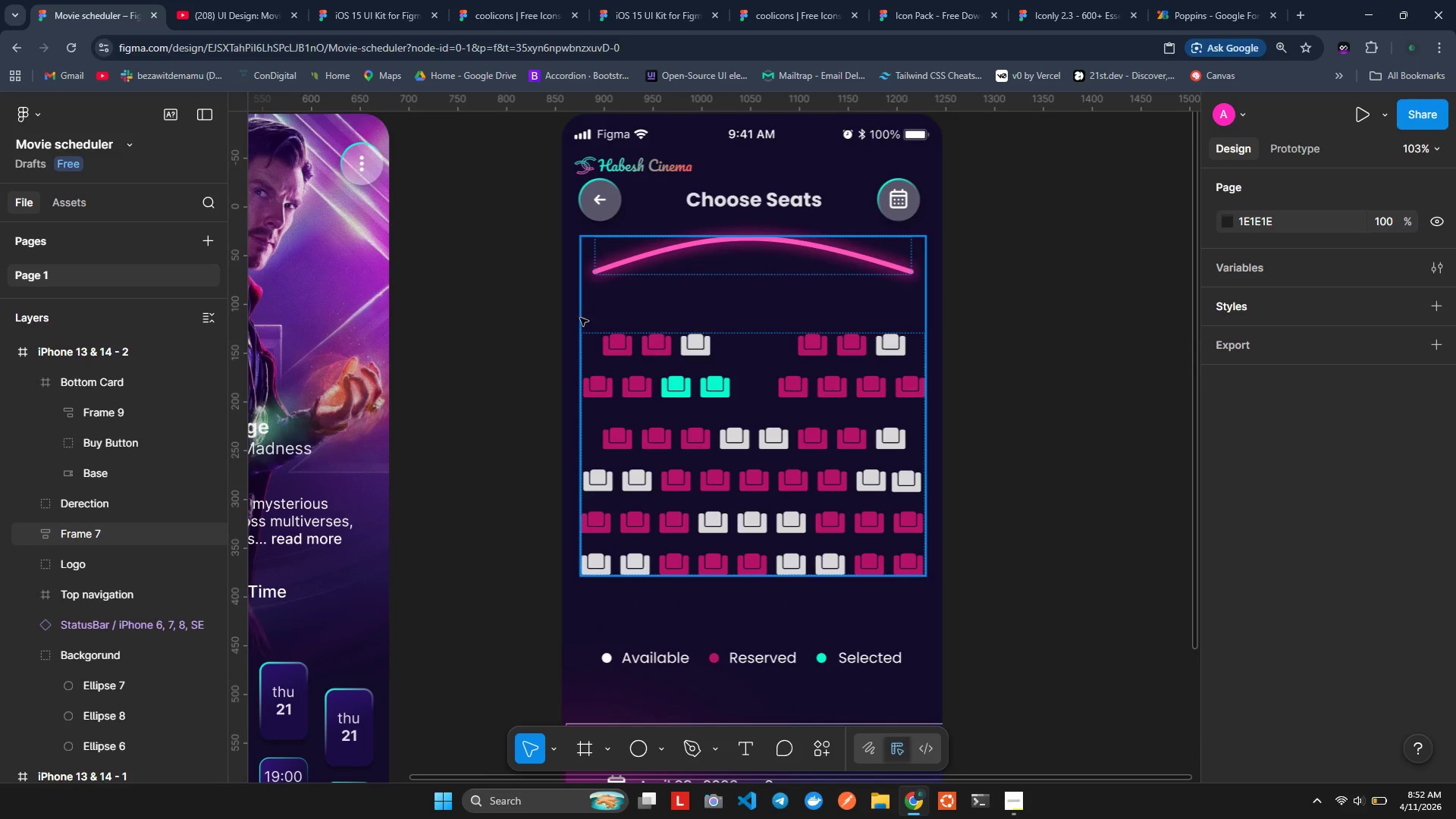 
hold_key(key=ShiftLeft, duration=1.5)
 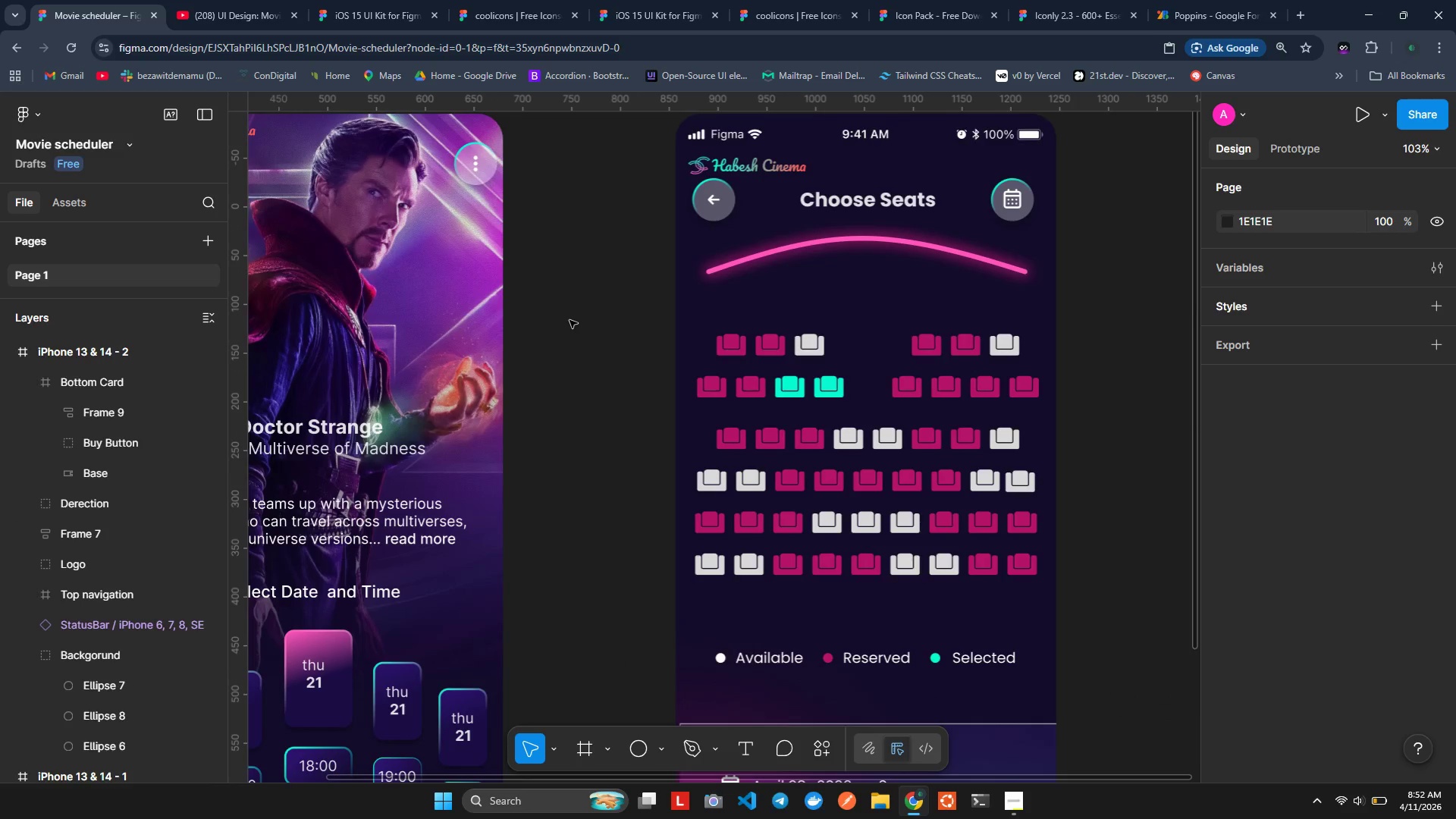 
hold_key(key=ShiftLeft, duration=1.17)
 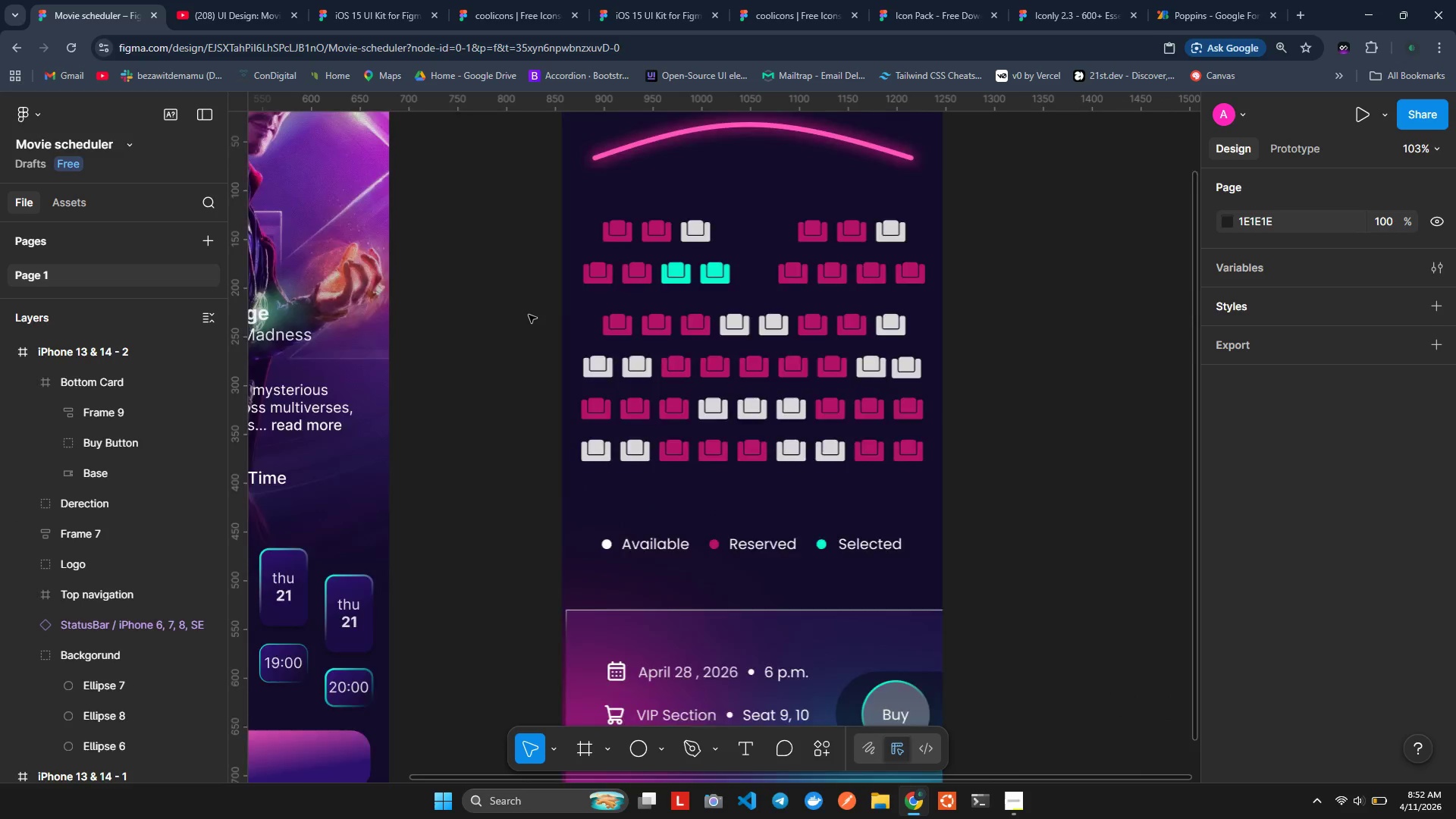 
scroll: coordinate [570, 320], scroll_direction: down, amount: 1.0
 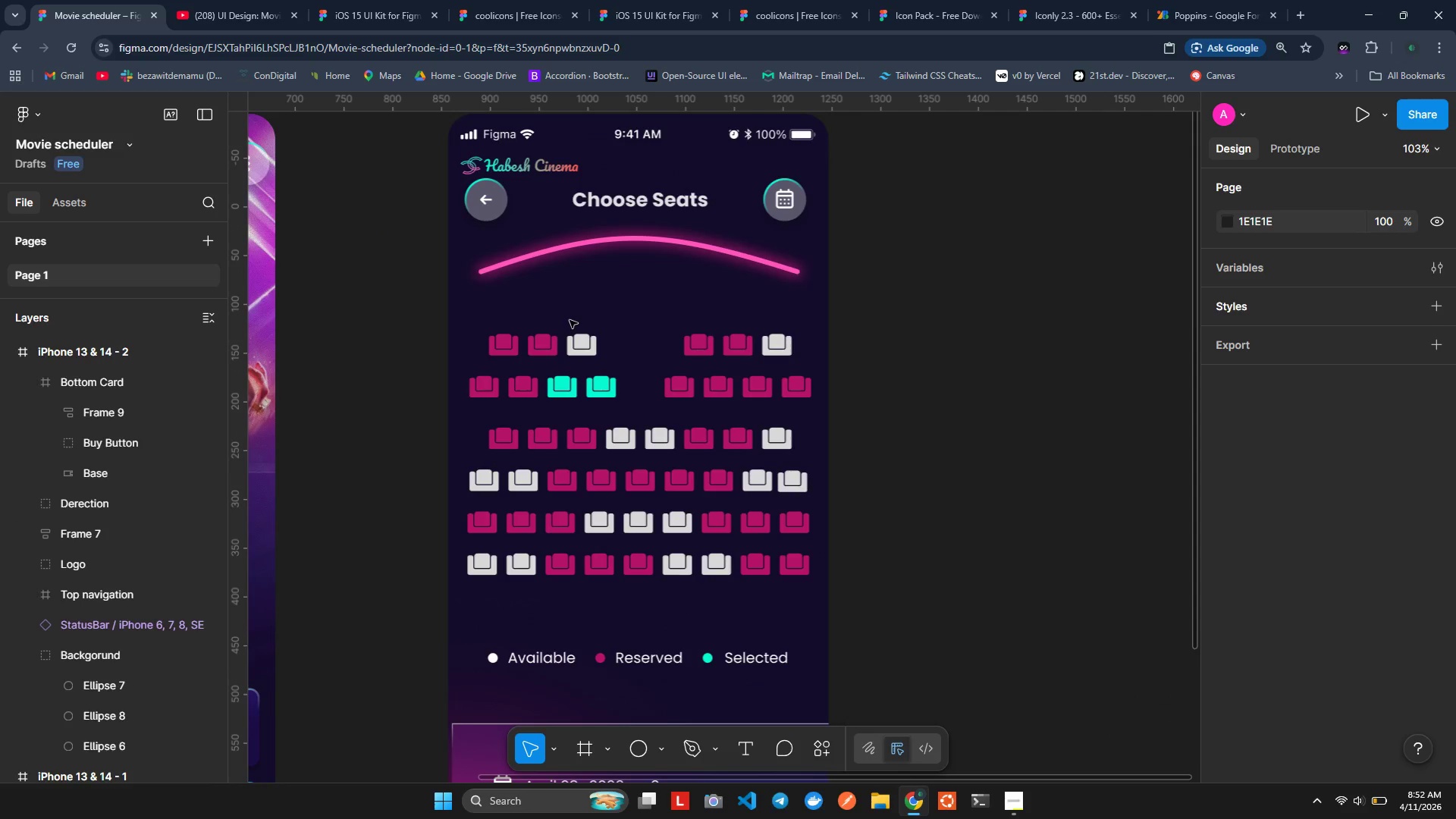 
scroll: coordinate [570, 320], scroll_direction: up, amount: 1.0
 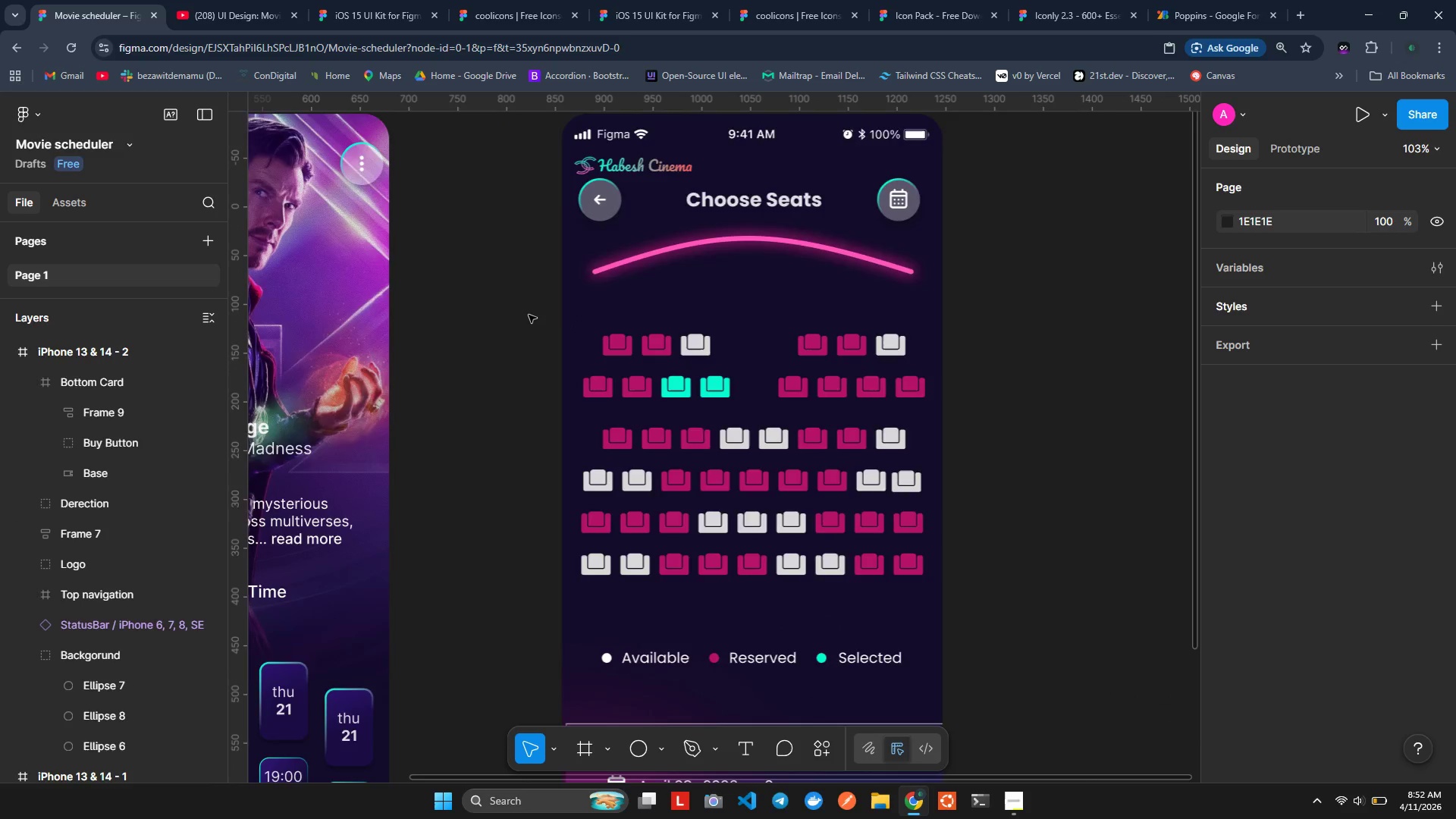 
hold_key(key=ShiftLeft, duration=1.5)
 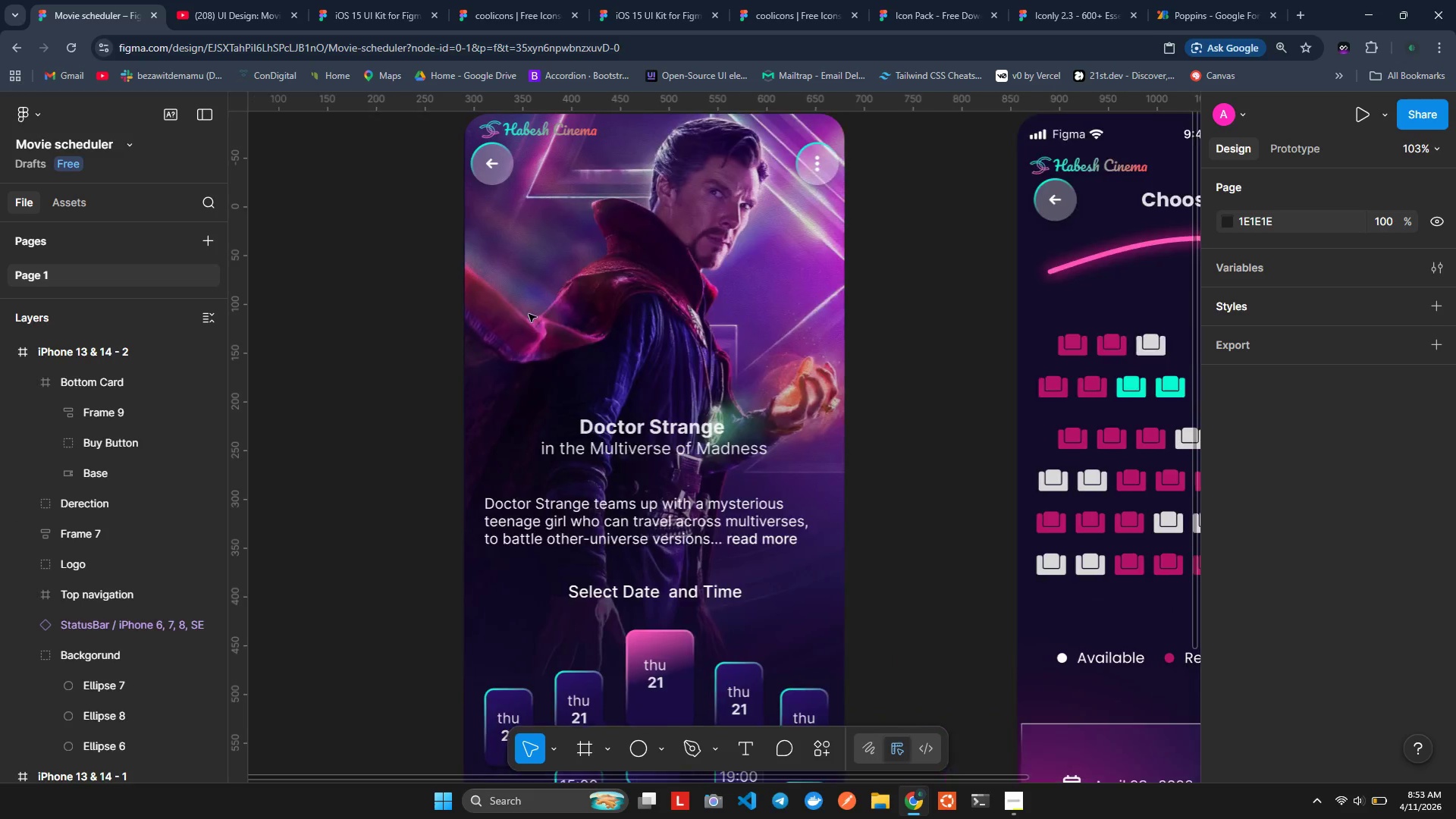 
scroll: coordinate [529, 315], scroll_direction: none, amount: 0.0
 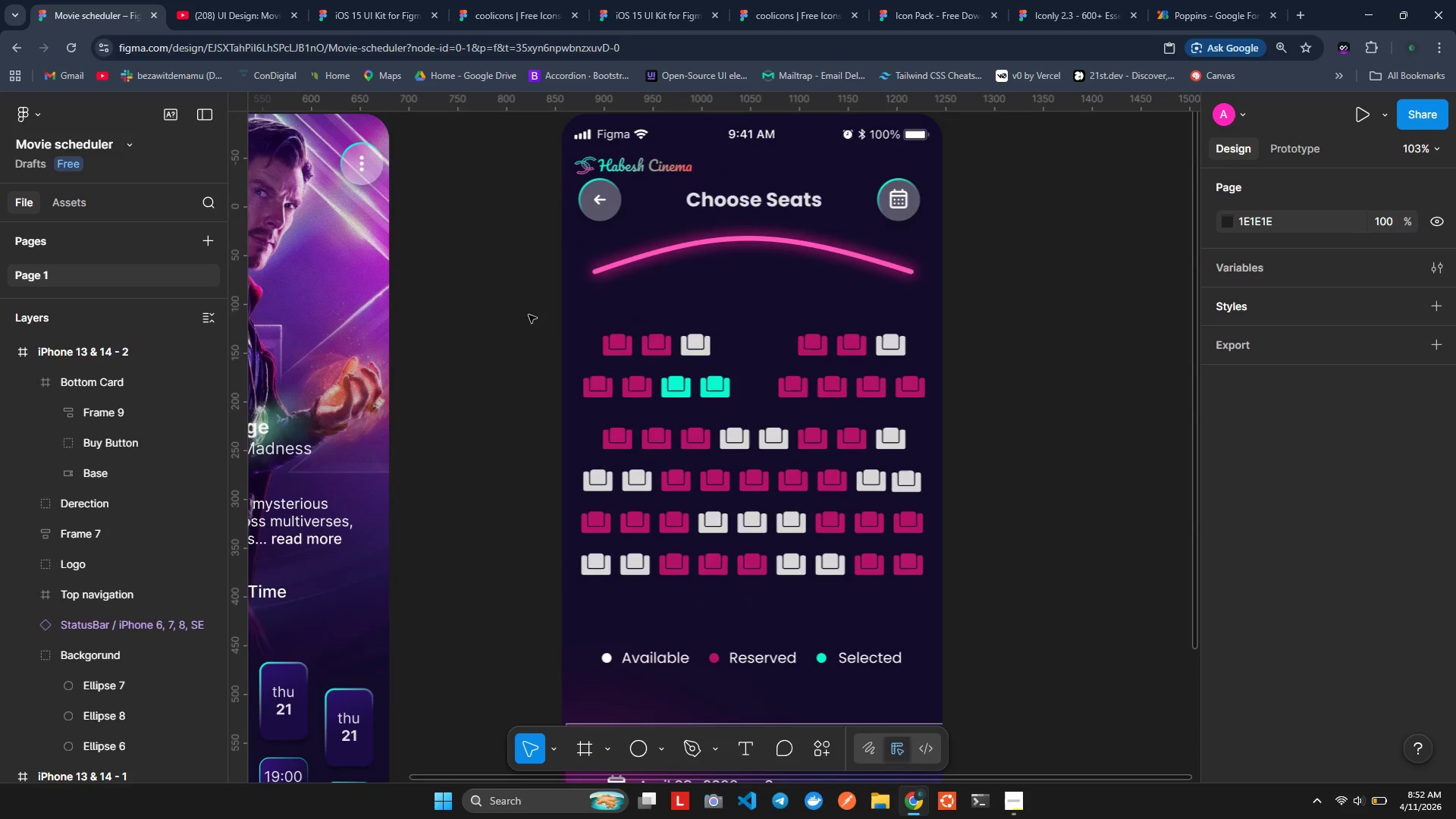 
hold_key(key=ShiftLeft, duration=0.73)
 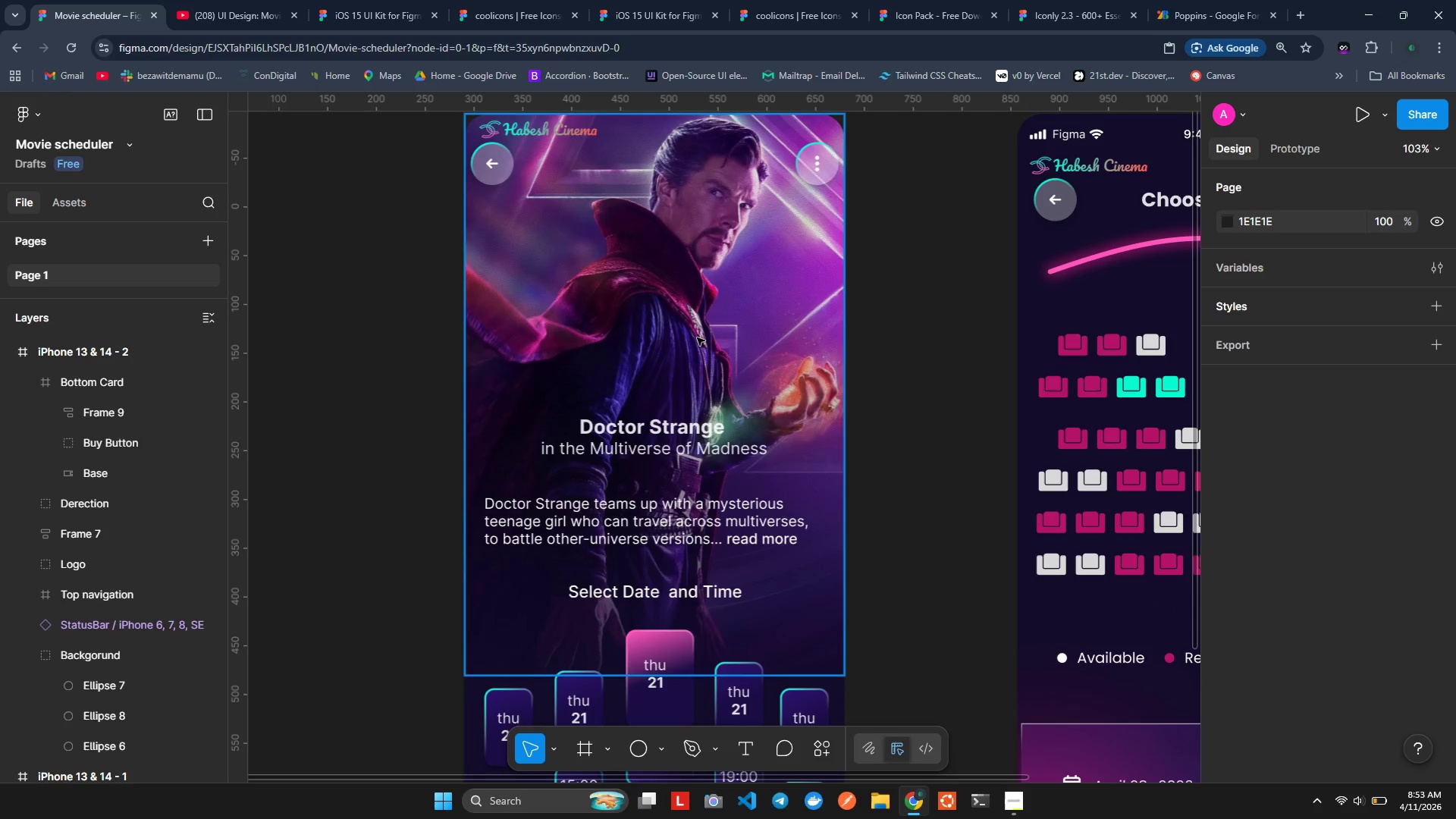 
scroll: coordinate [529, 314], scroll_direction: none, amount: 0.0
 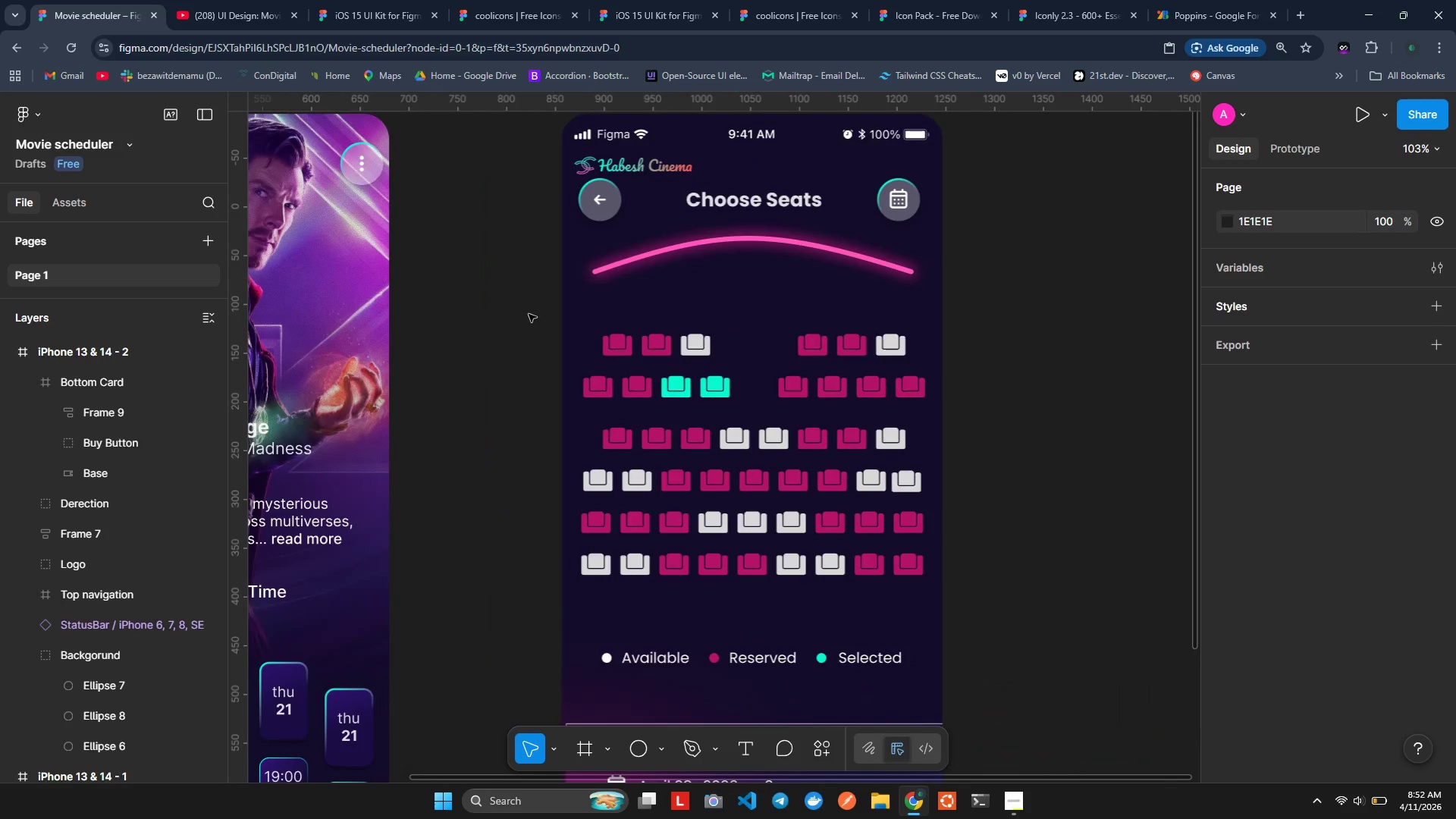 
scroll: coordinate [529, 314], scroll_direction: up, amount: 4.0
 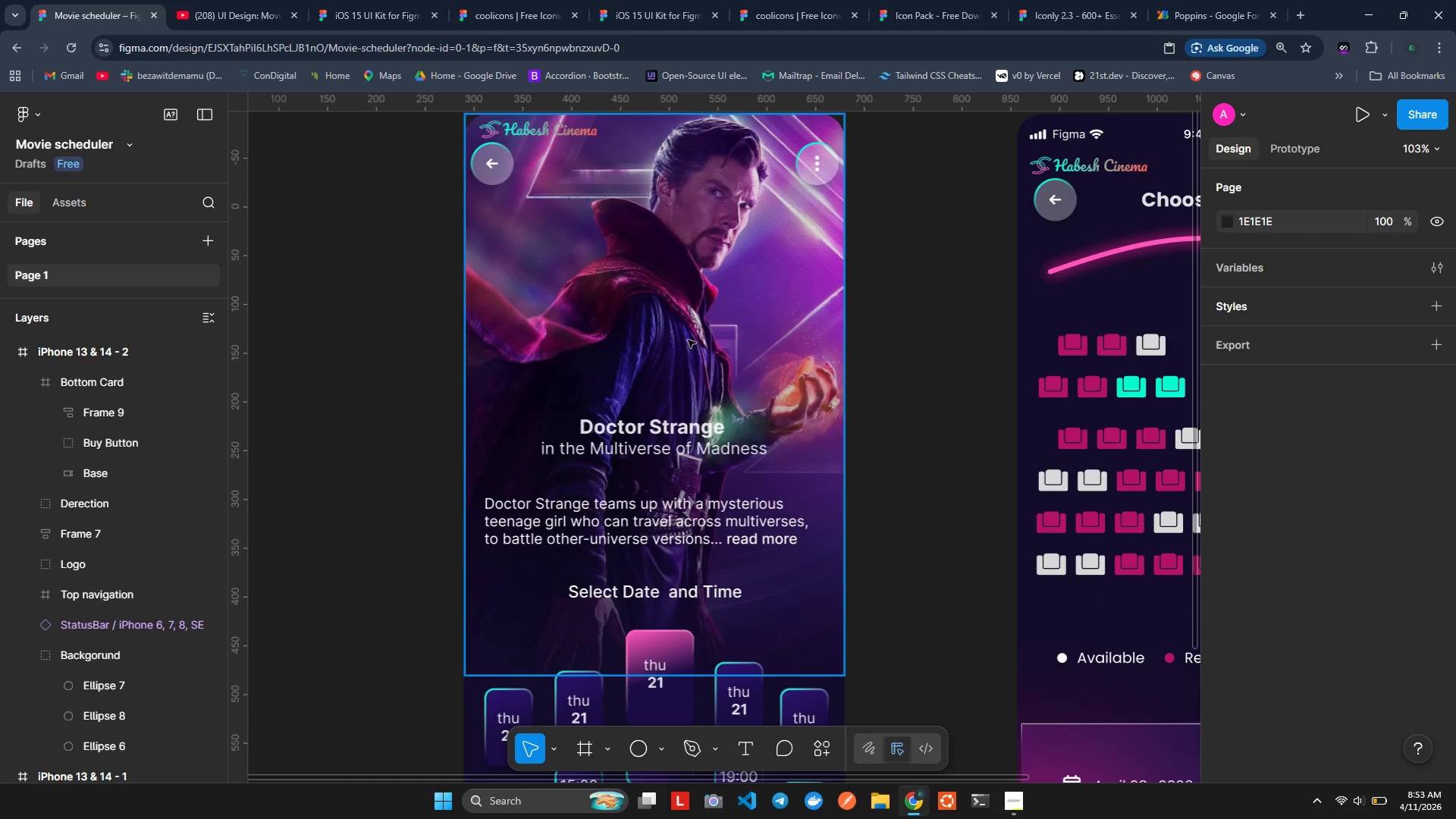 
hold_key(key=ShiftLeft, duration=1.5)
scroll: coordinate [945, 300], scroll_direction: down, amount: 2.0
 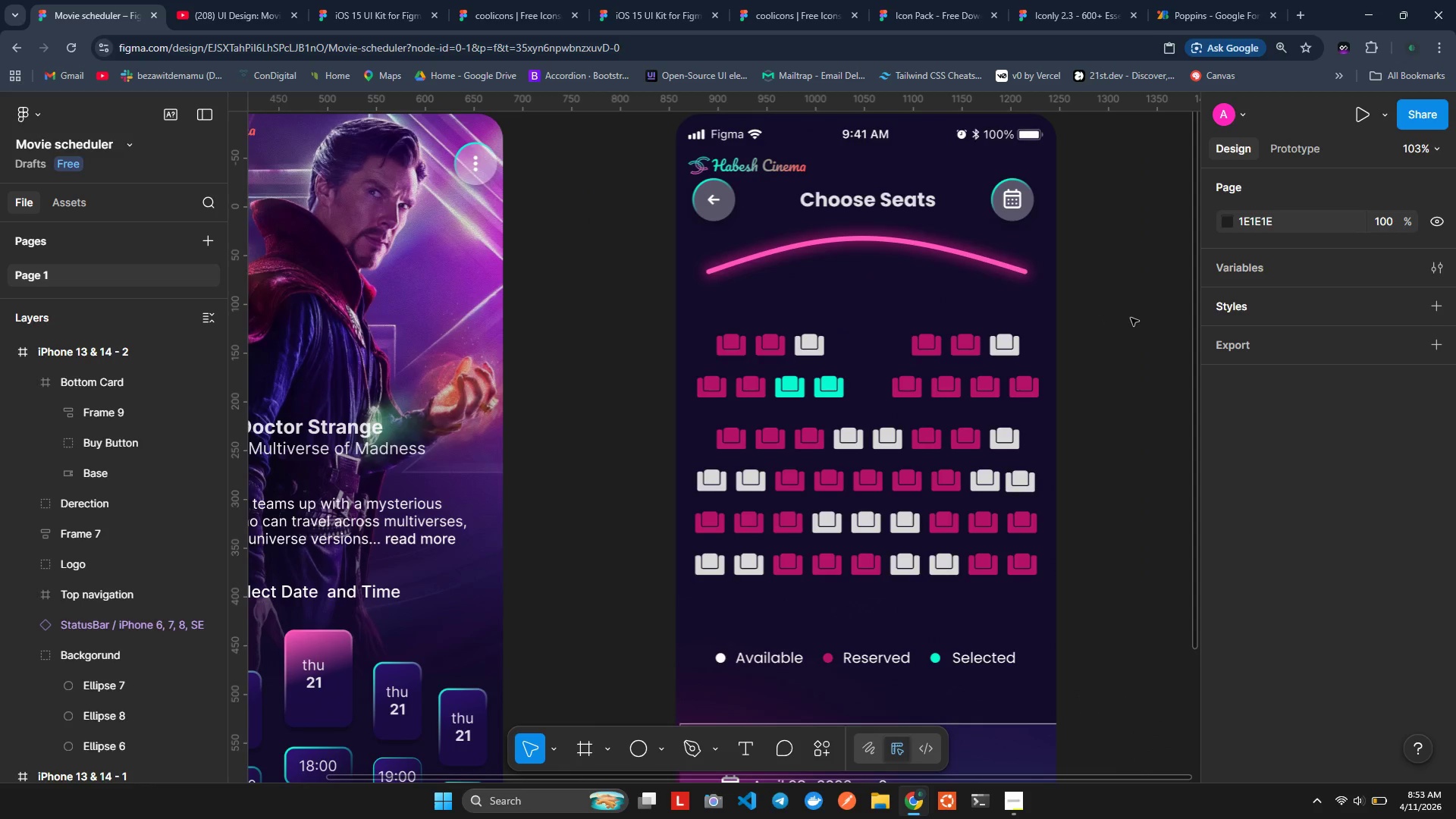 
hold_key(key=ShiftLeft, duration=1.05)
 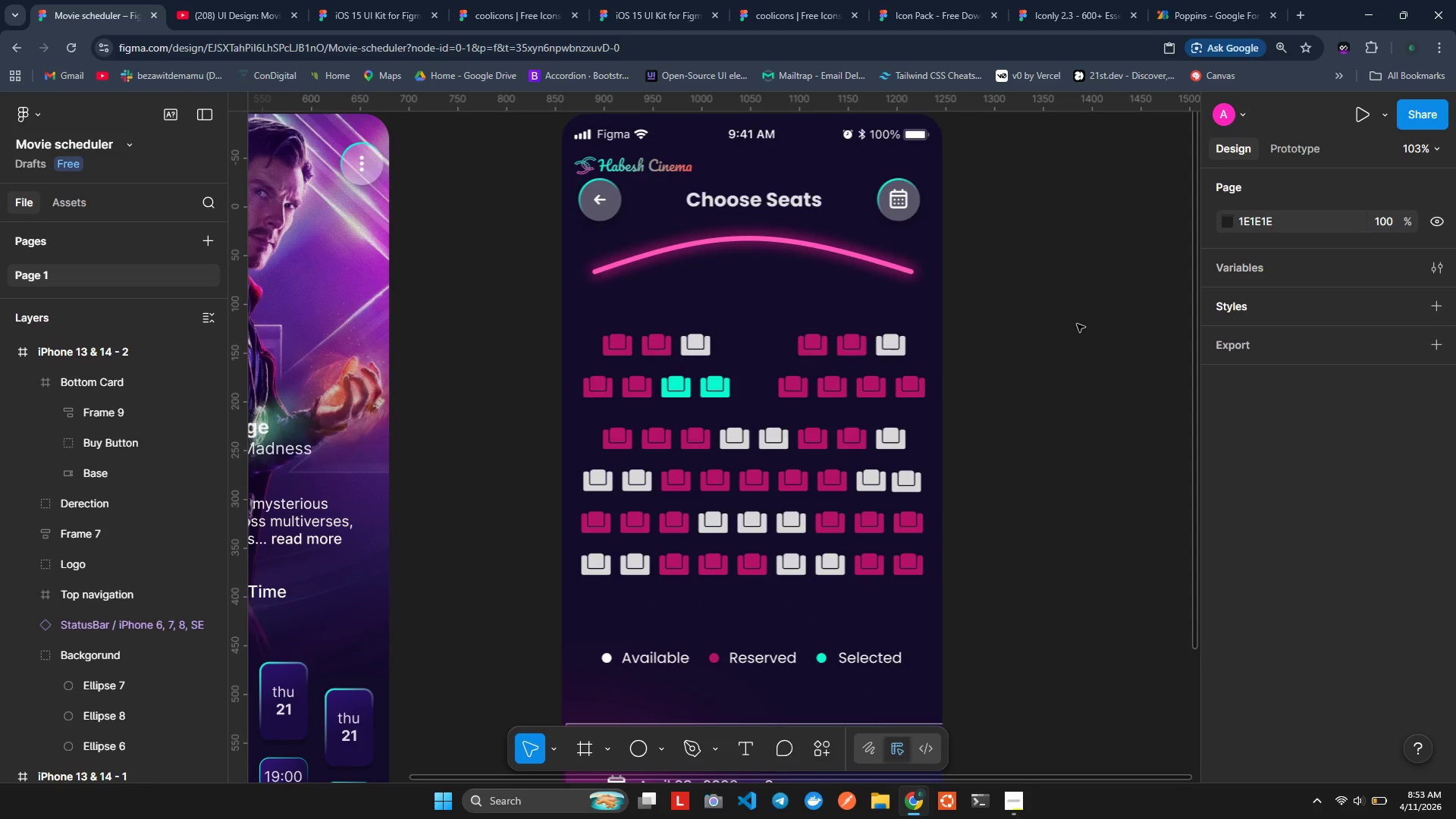 
scroll: coordinate [1131, 318], scroll_direction: up, amount: 1.0
 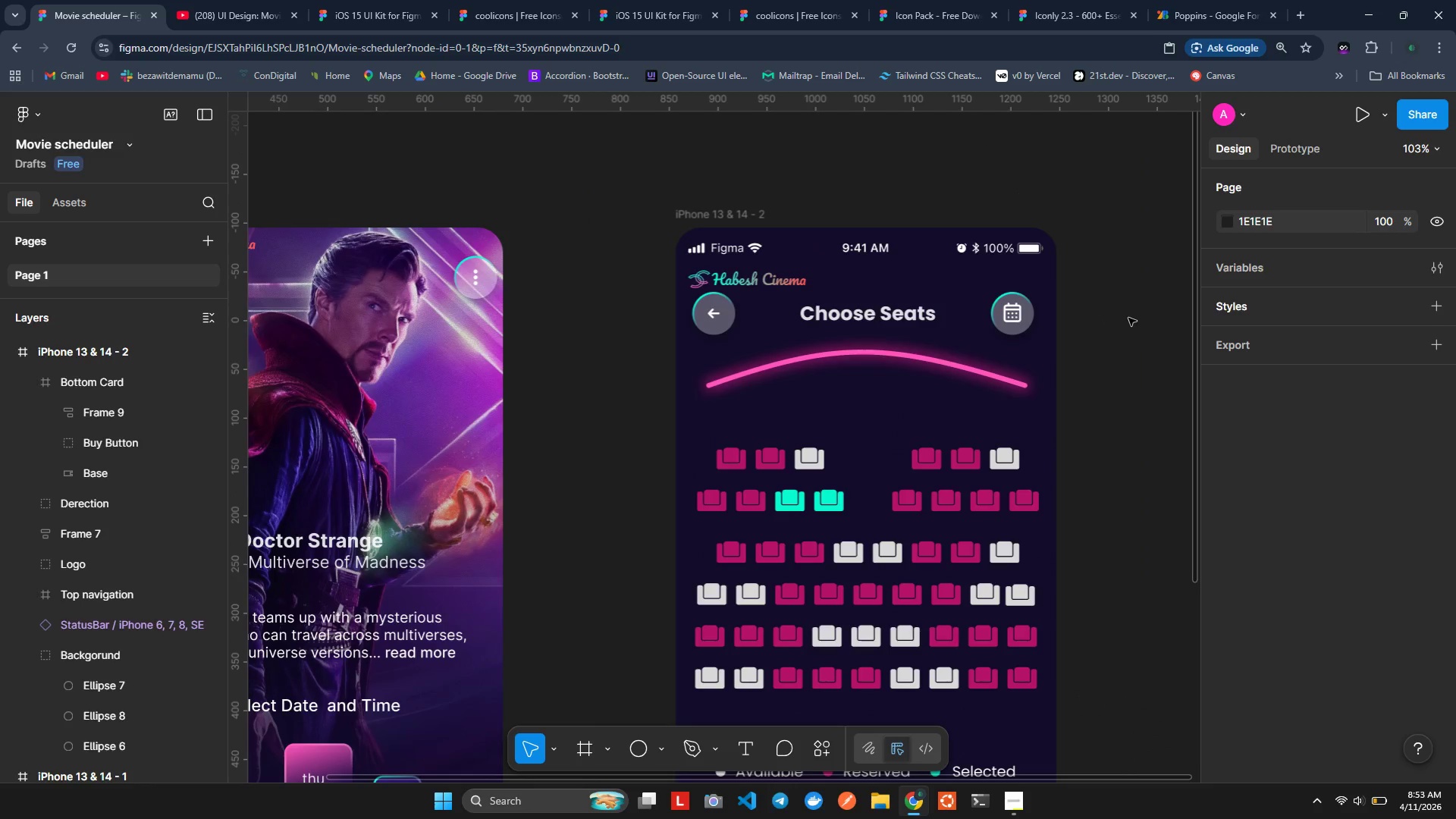 
scroll: coordinate [1077, 324], scroll_direction: down, amount: 2.0
 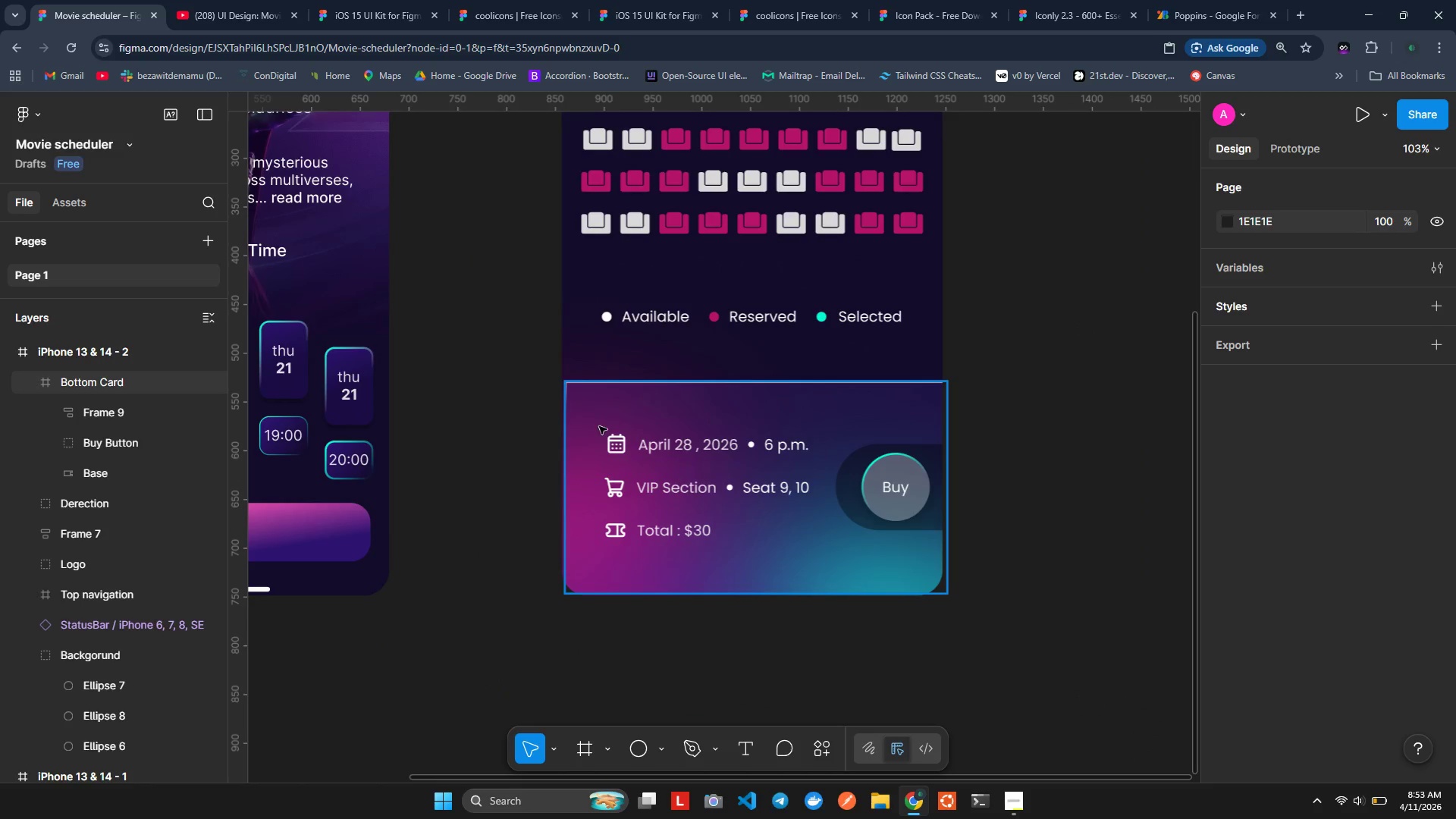 
hold_key(key=ShiftLeft, duration=0.91)
scroll: coordinate [567, 394], scroll_direction: up, amount: 4.0
 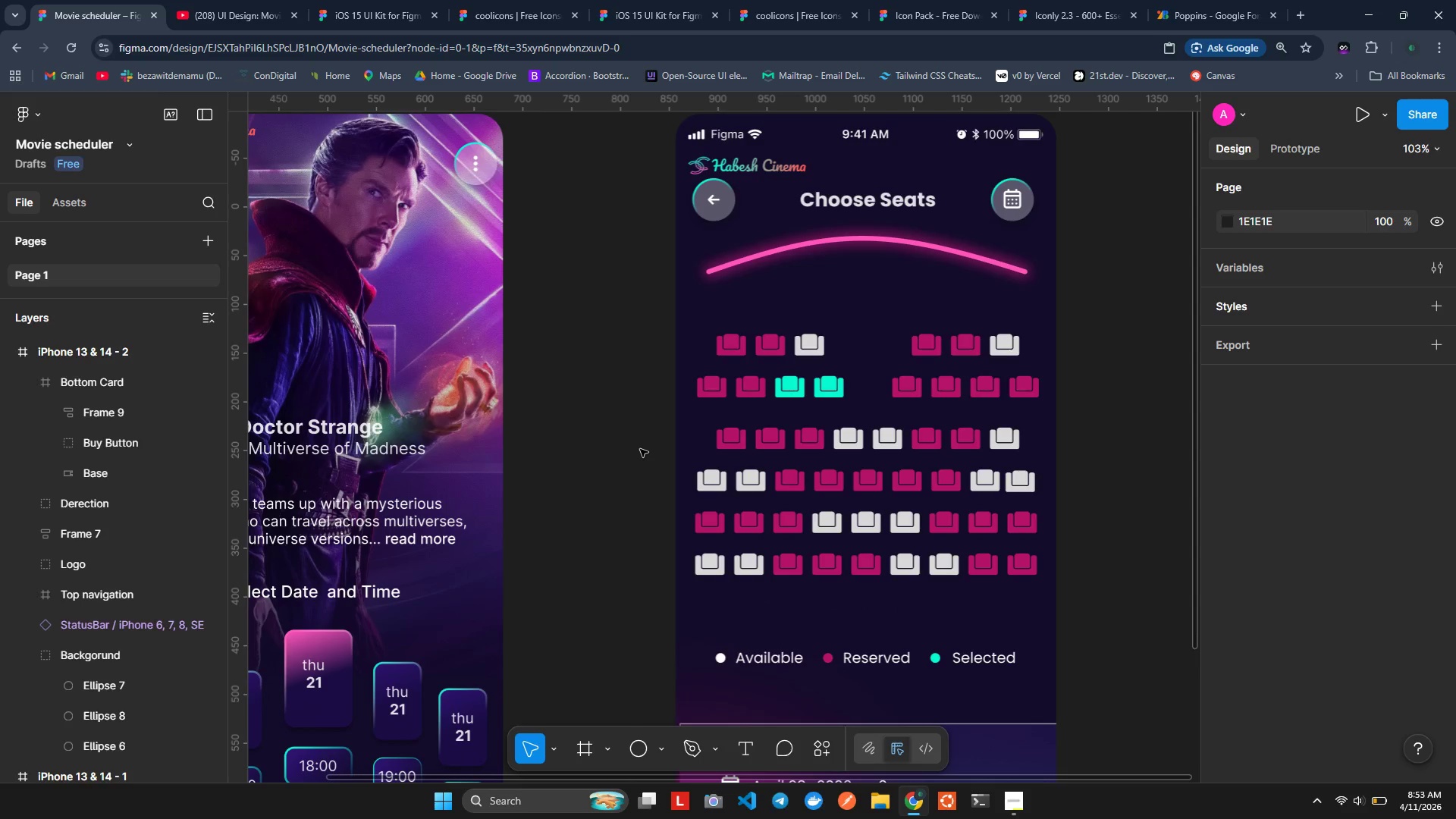 
scroll: coordinate [640, 448], scroll_direction: down, amount: 2.0
 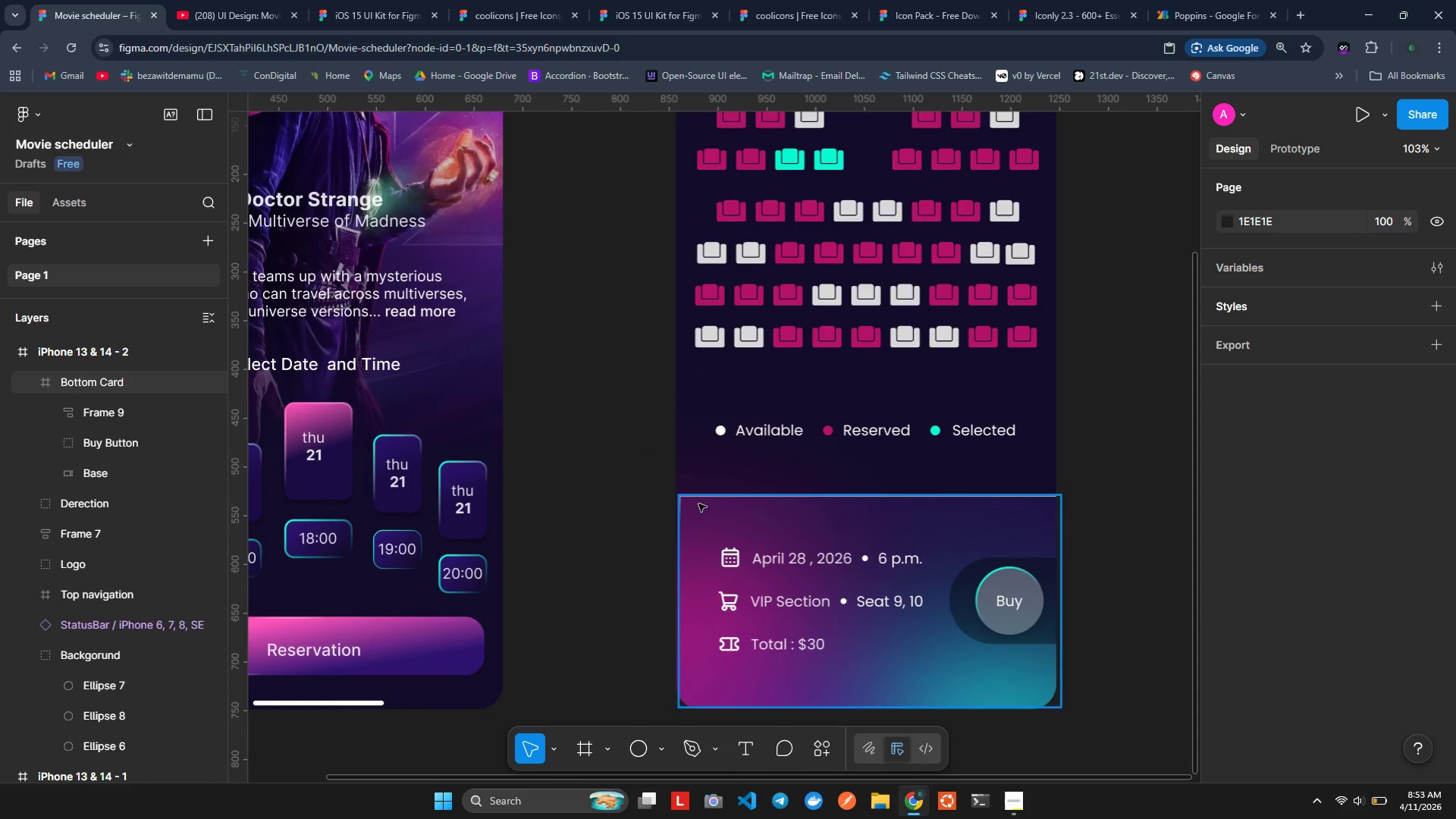 
hold_key(key=ShiftLeft, duration=1.16)
scroll: coordinate [649, 458], scroll_direction: up, amount: 1.0
 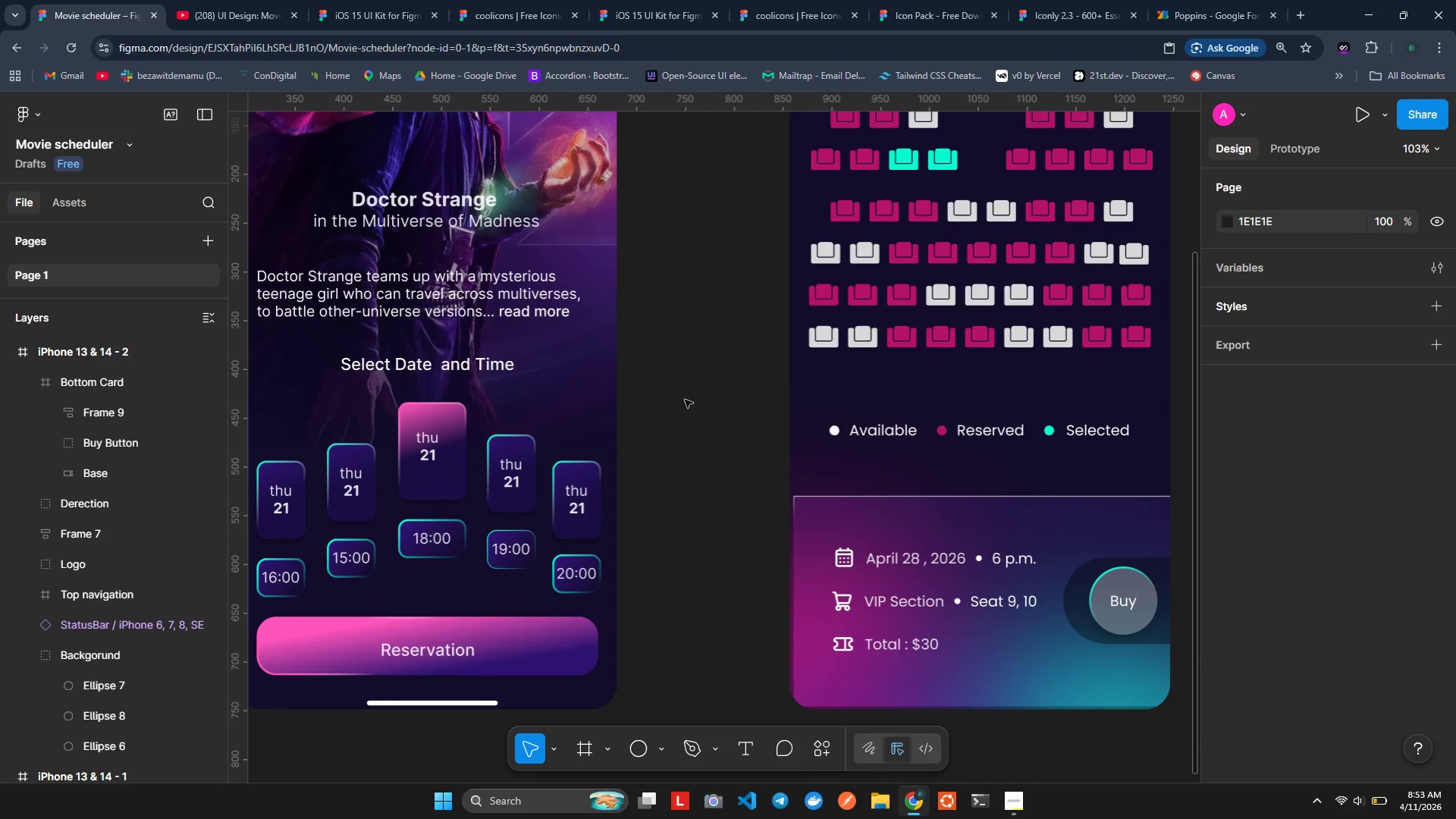 
hold_key(key=ShiftLeft, duration=1.5)
scroll: coordinate [686, 397], scroll_direction: up, amount: 2.0
 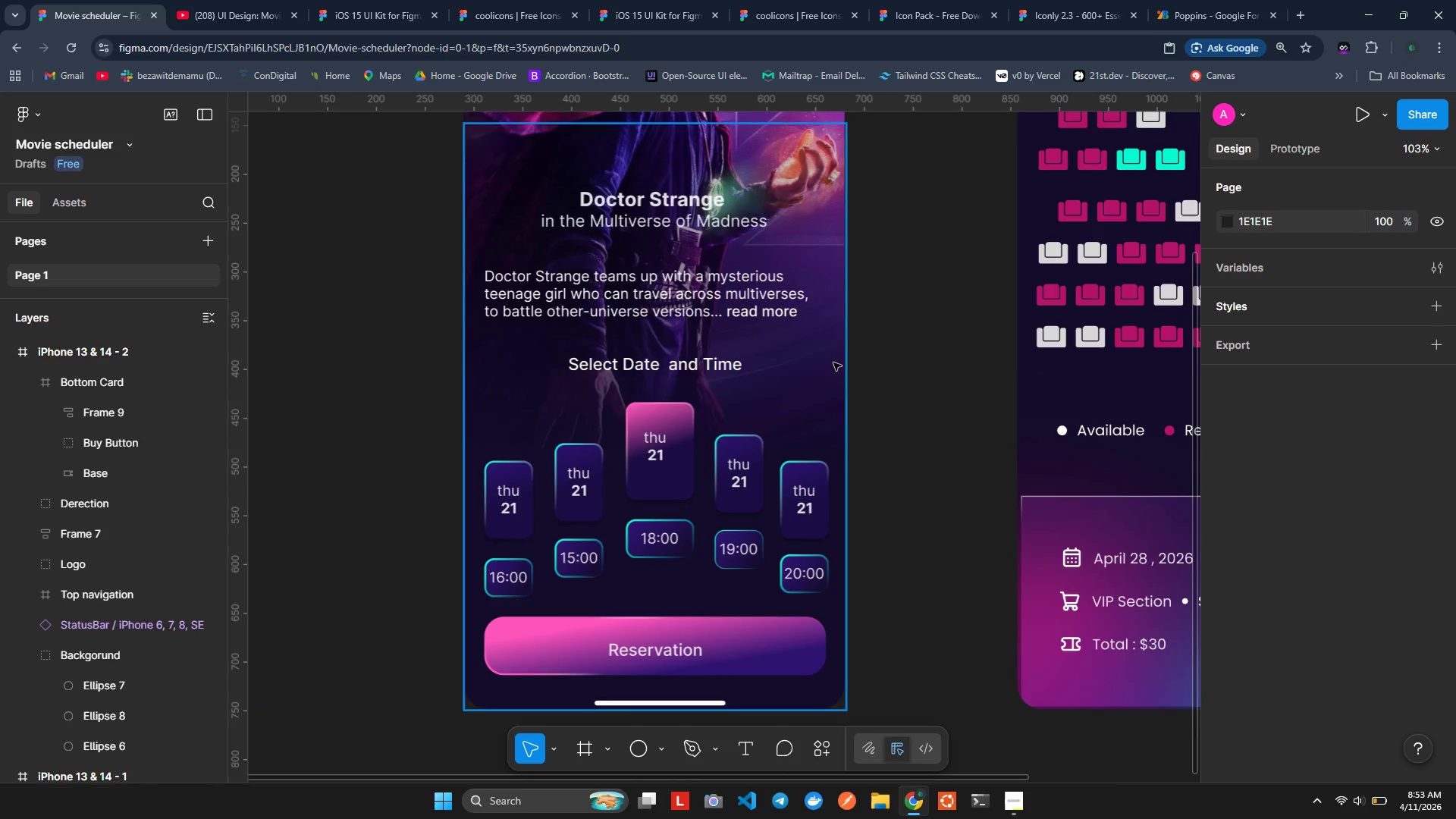 
hold_key(key=ShiftLeft, duration=0.36)
scroll: coordinate [833, 362], scroll_direction: down, amount: 4.0
 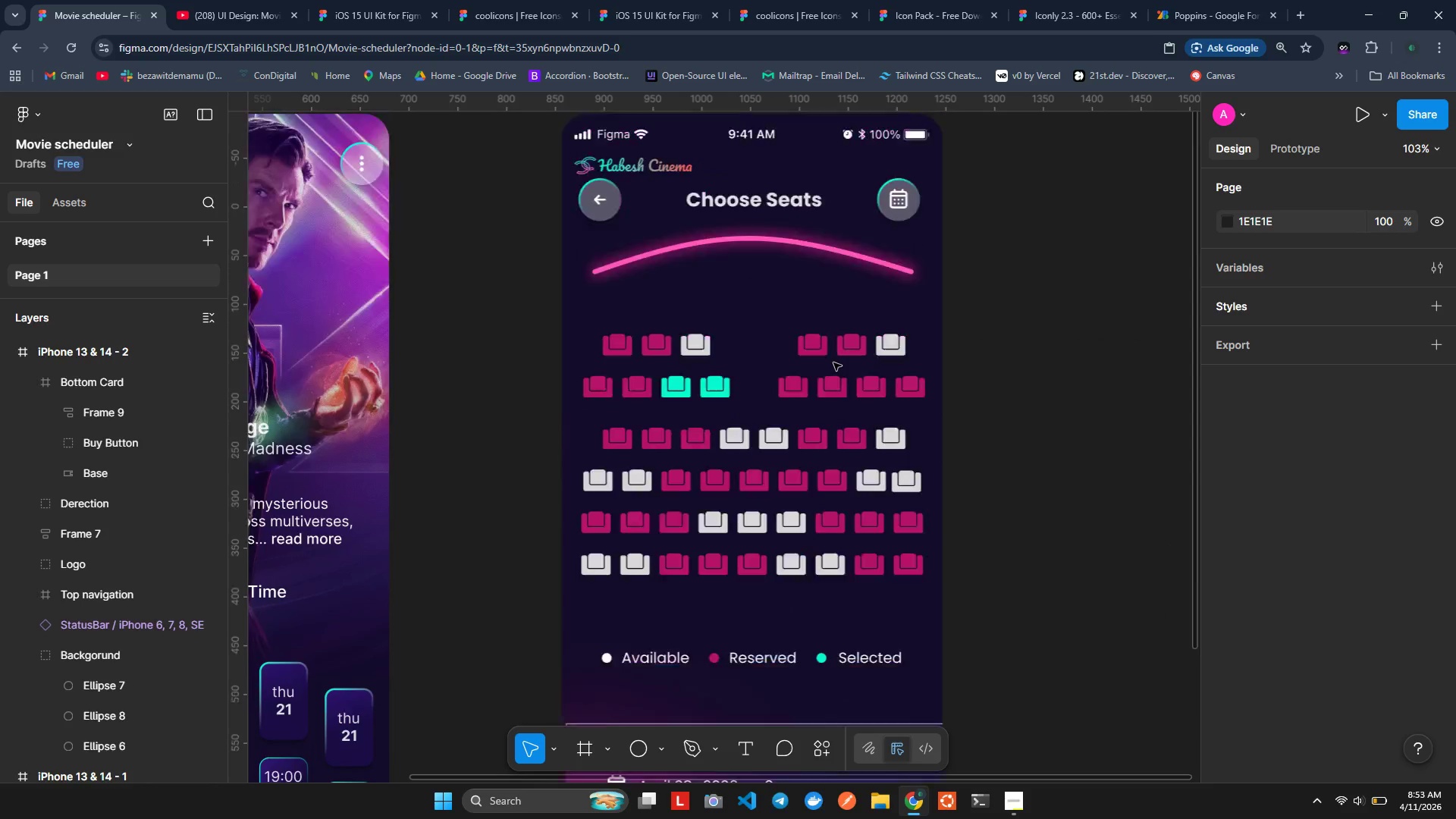 
scroll: coordinate [833, 362], scroll_direction: up, amount: 4.0
 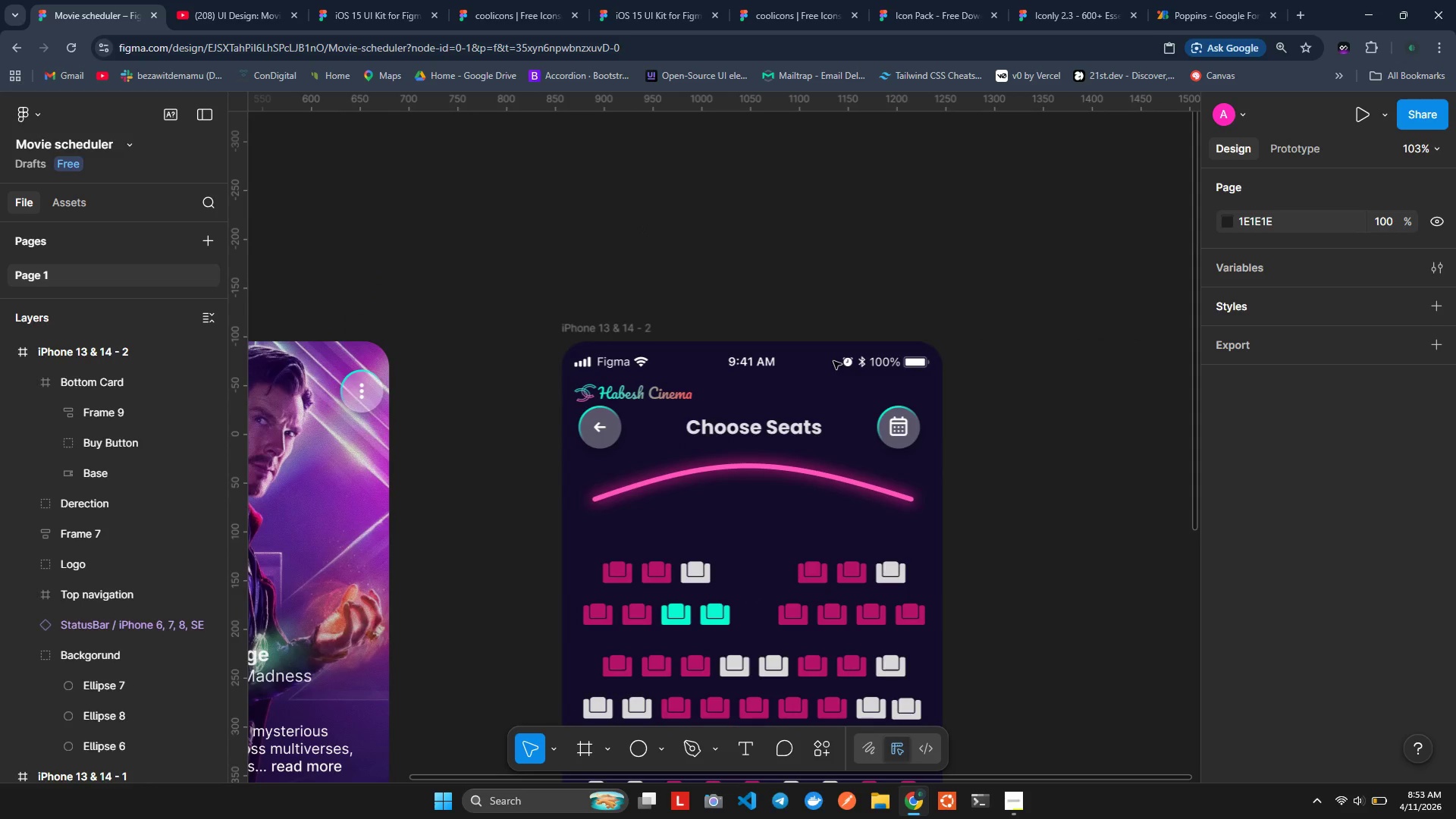 
scroll: coordinate [868, 353], scroll_direction: down, amount: 1.0
 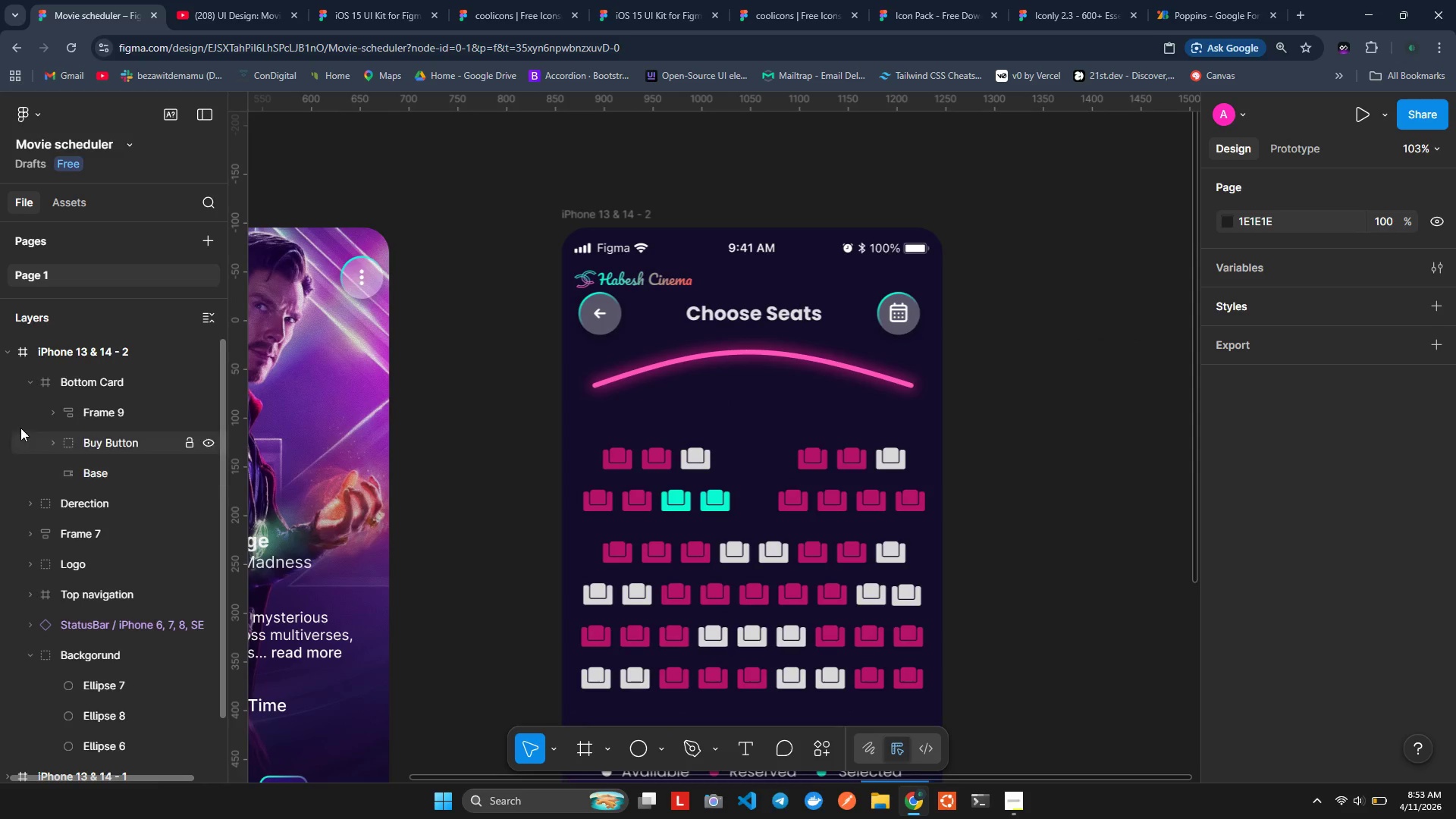 
left_click([6, 354])
 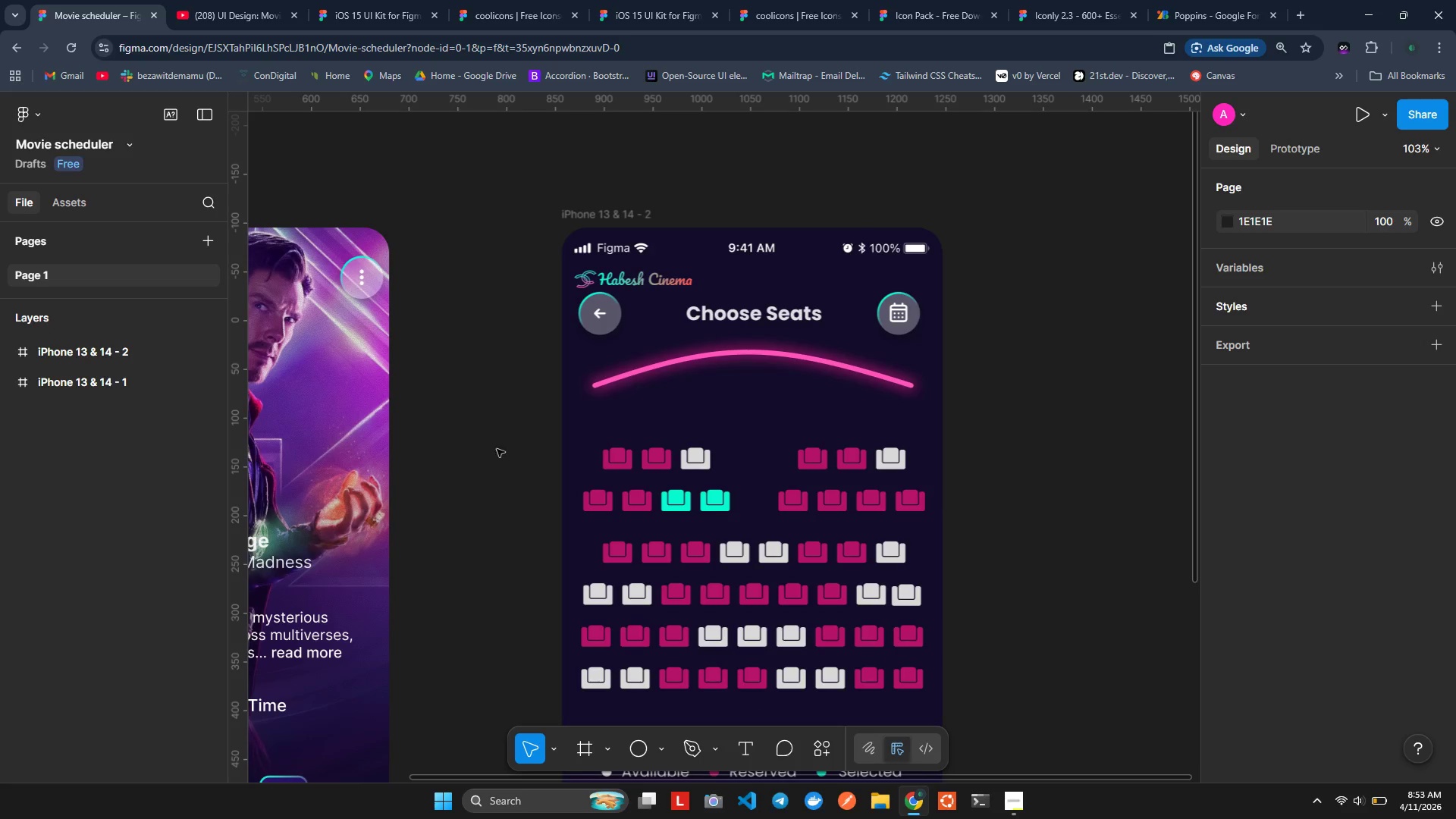 
left_click([513, 430])
 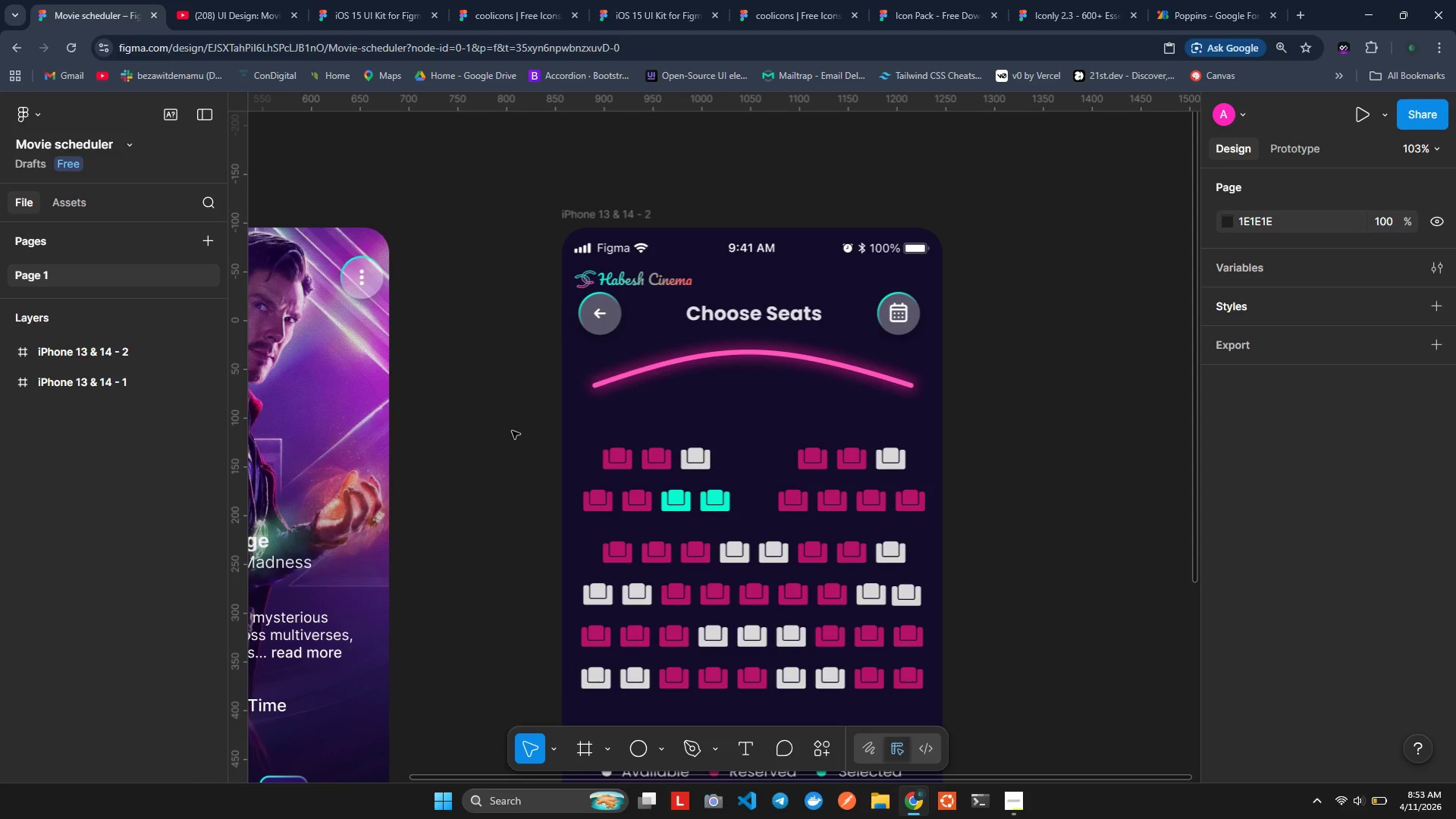 
scroll: coordinate [512, 438], scroll_direction: down, amount: 2.0
 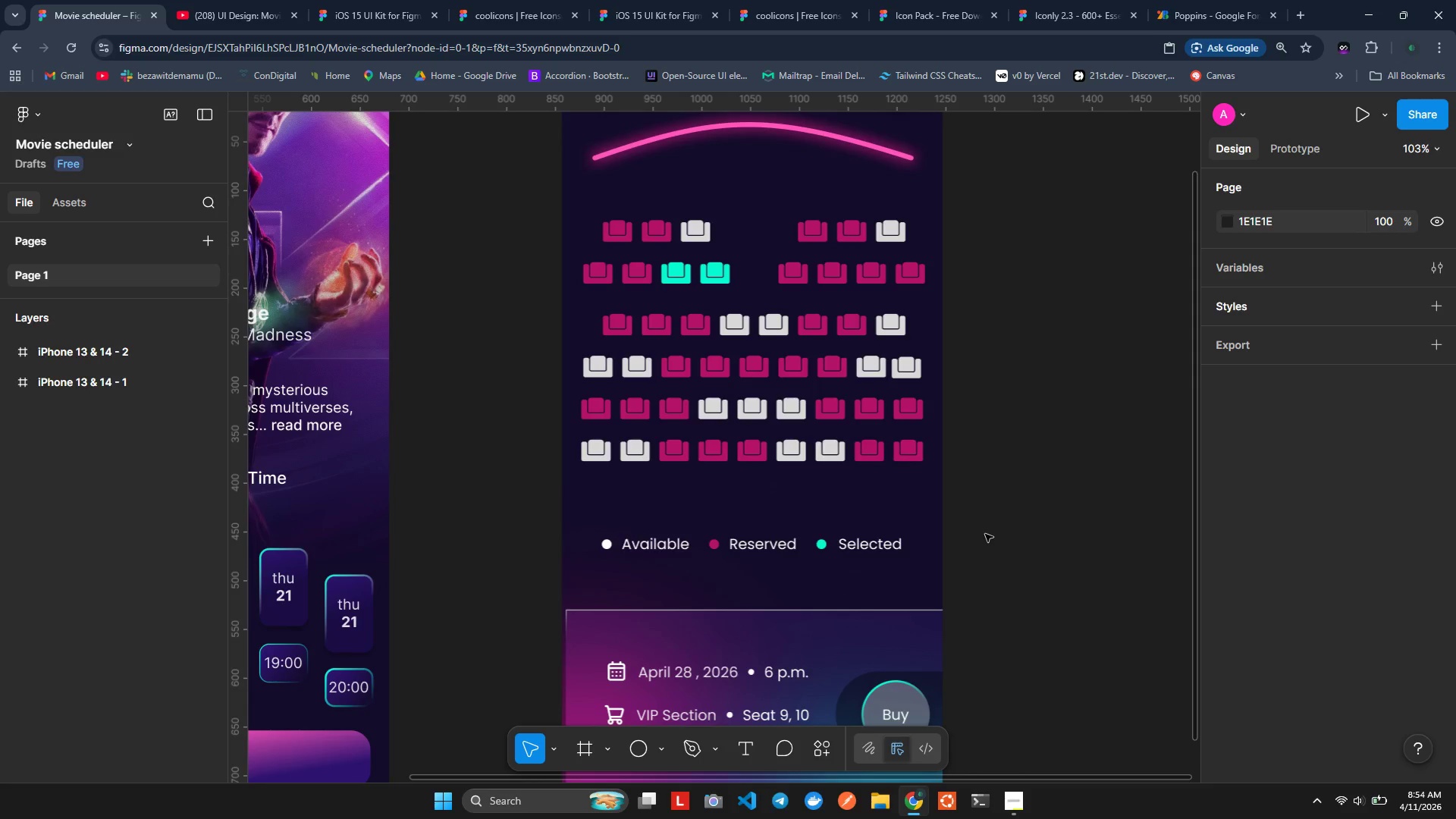 
wait(56.14)
 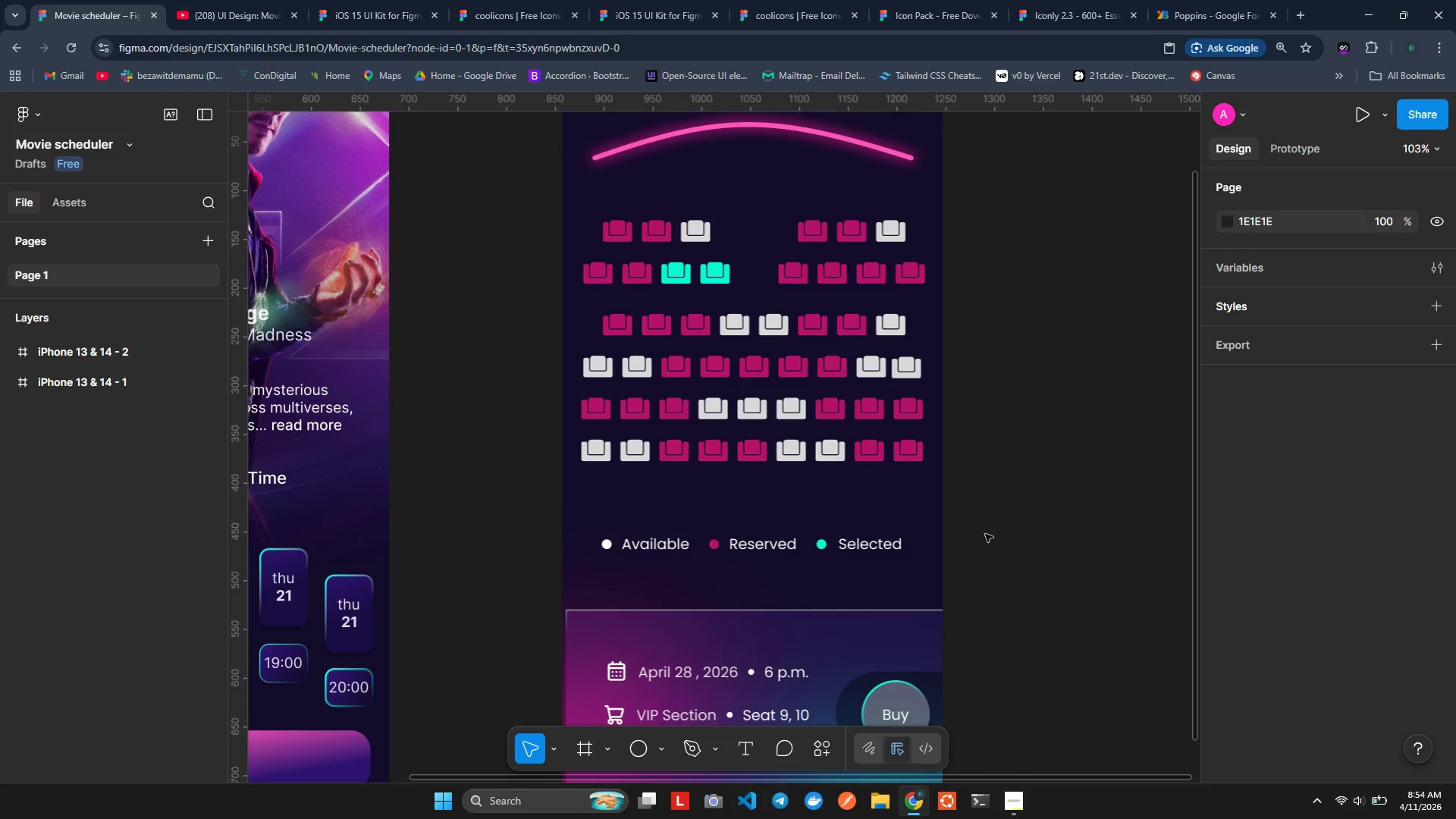 
left_click_drag(start_coordinate=[929, 574], to_coordinate=[915, 577])
 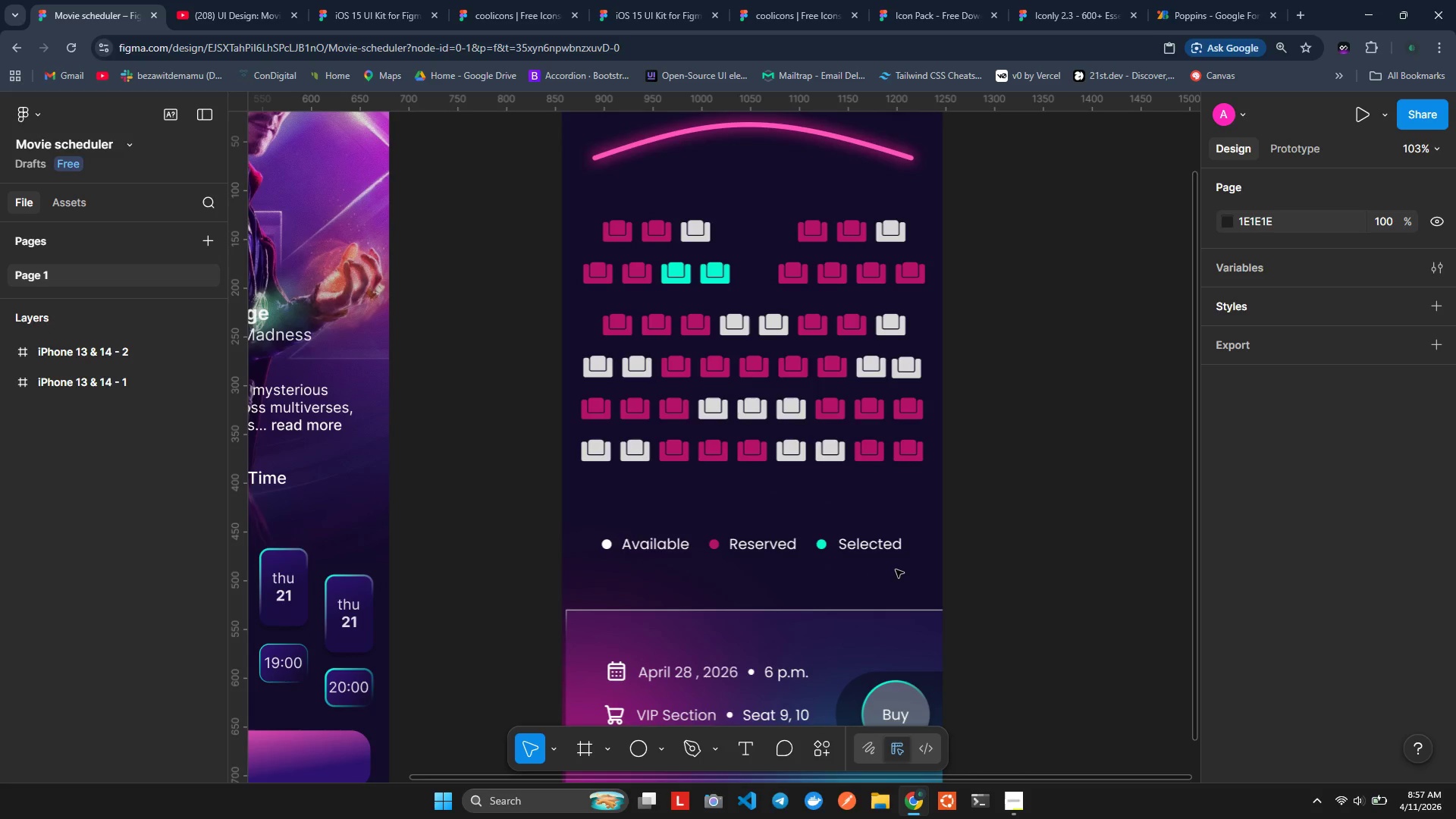 
wait(178.38)
 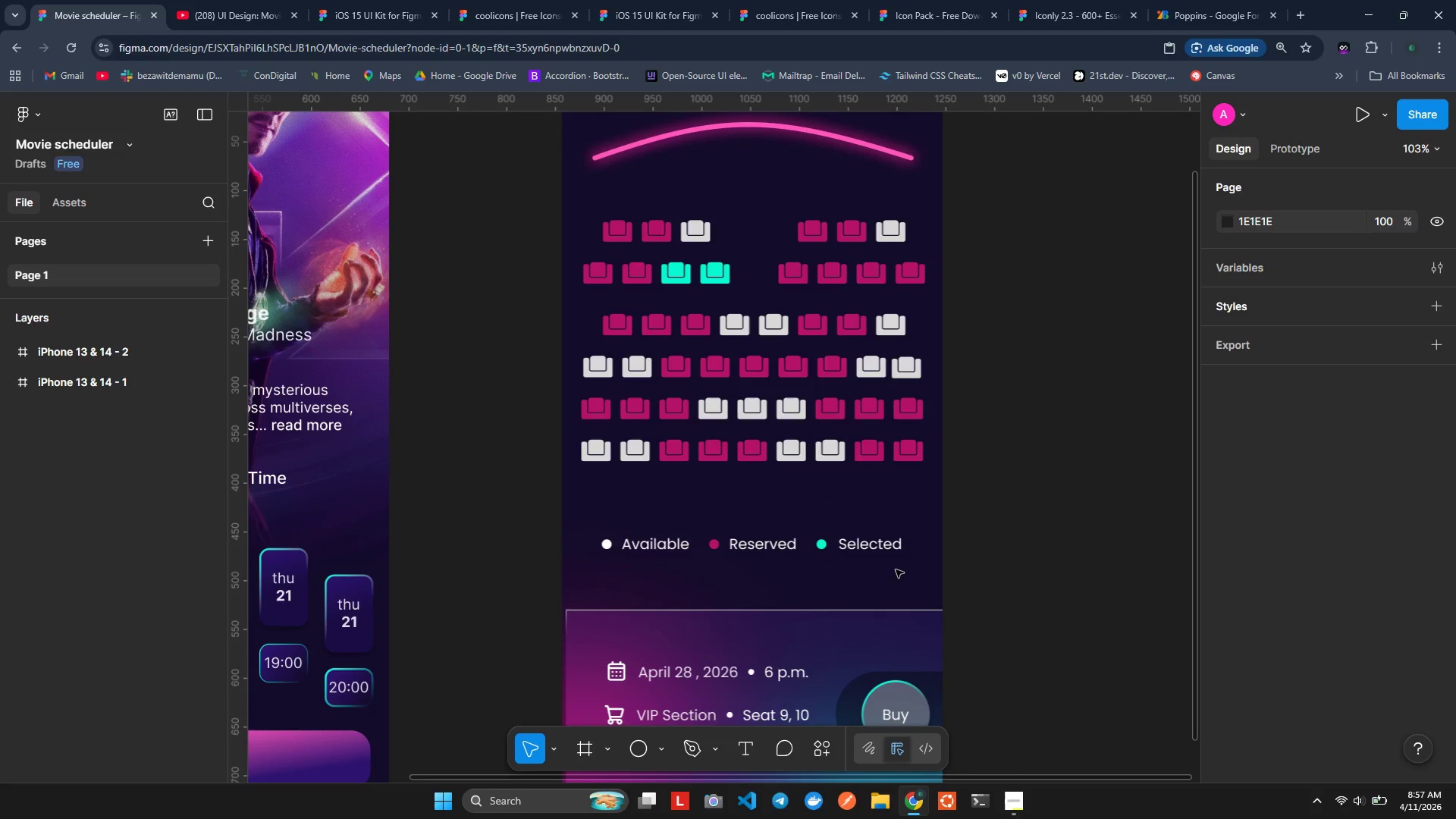 
left_click_drag(start_coordinate=[1055, 305], to_coordinate=[1074, 322])
 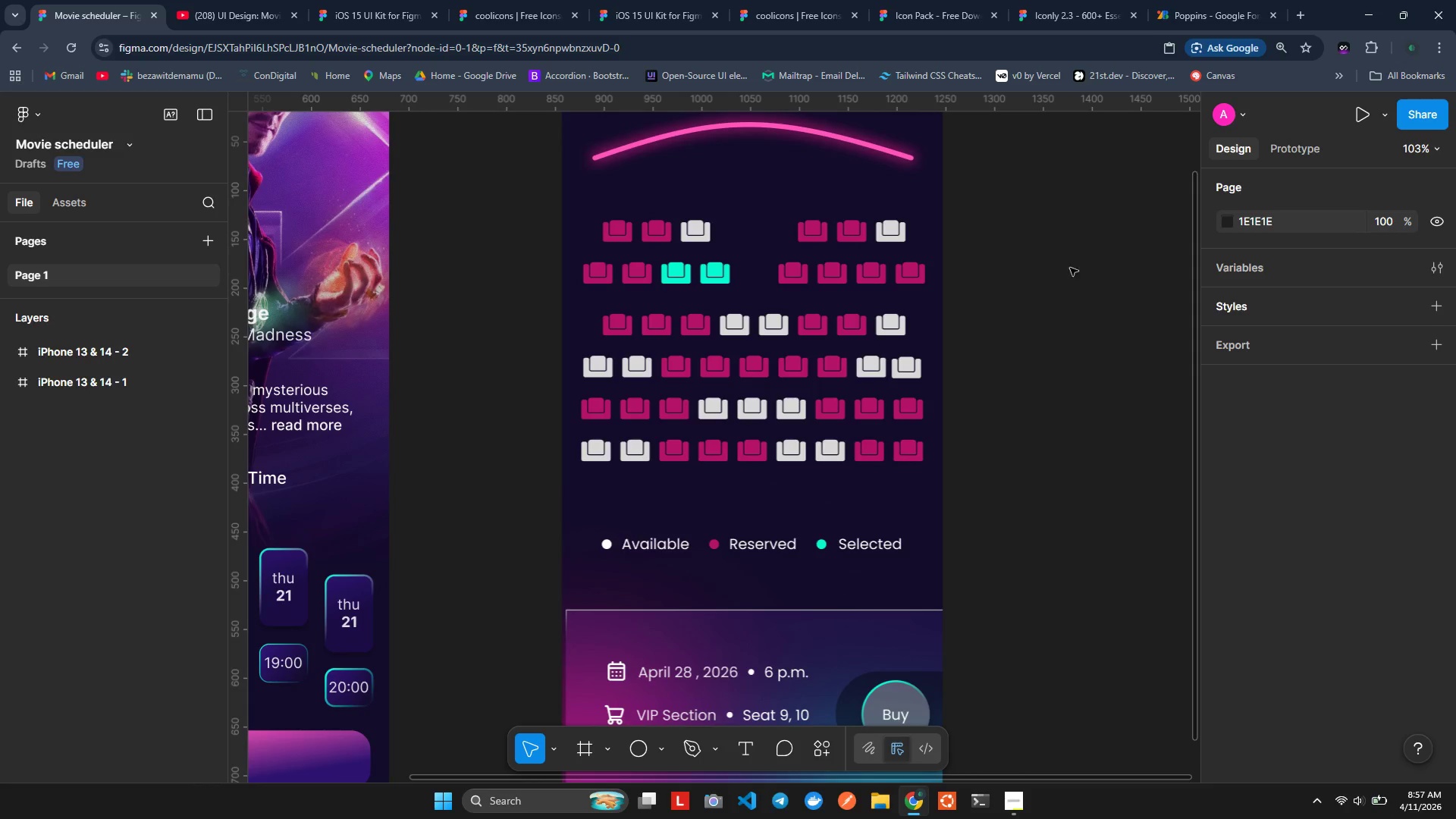 
scroll: coordinate [1069, 278], scroll_direction: up, amount: 1.0
 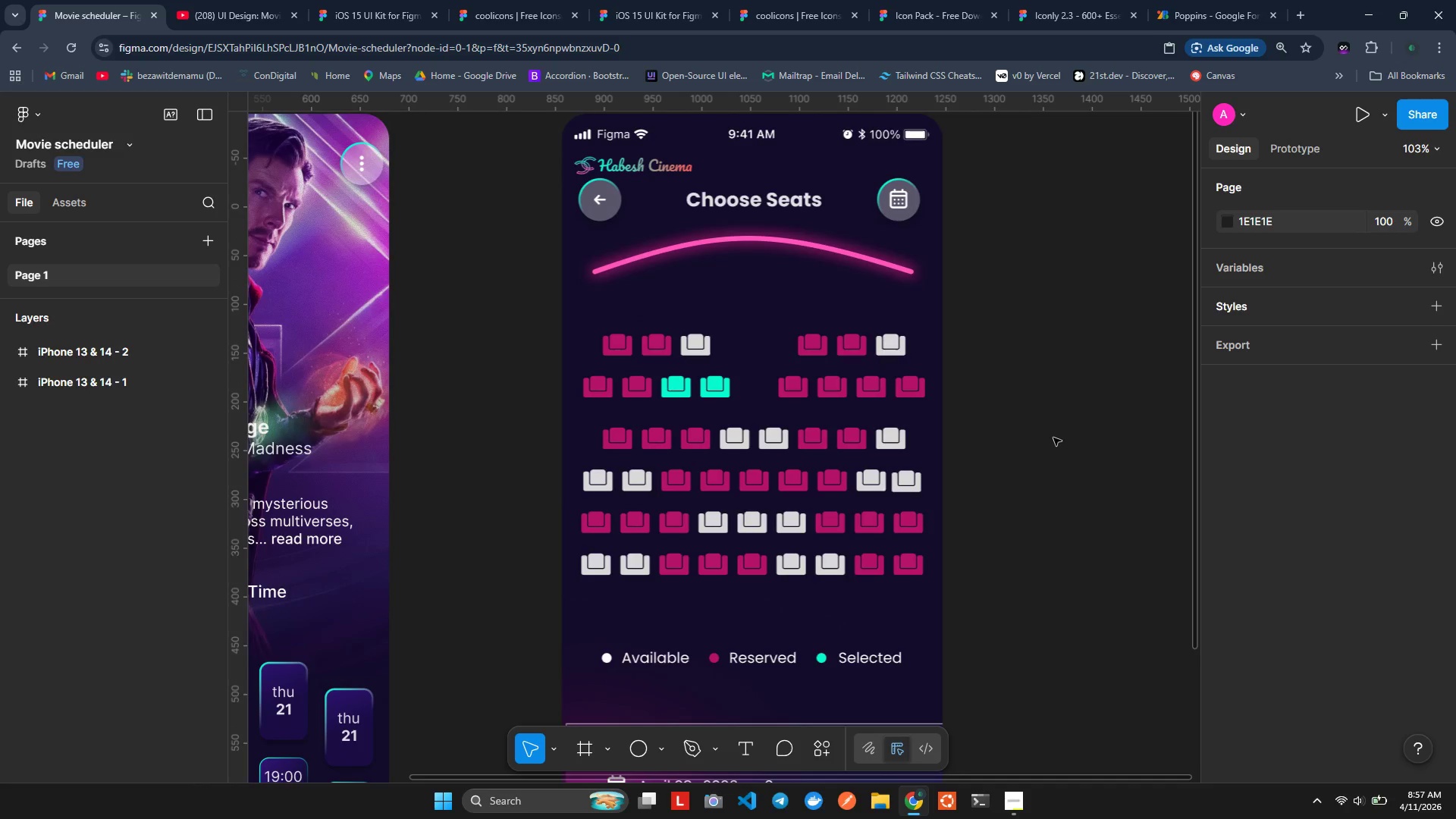 
hold_key(key=ControlLeft, duration=0.61)
scroll: coordinate [1053, 443], scroll_direction: down, amount: 2.0
 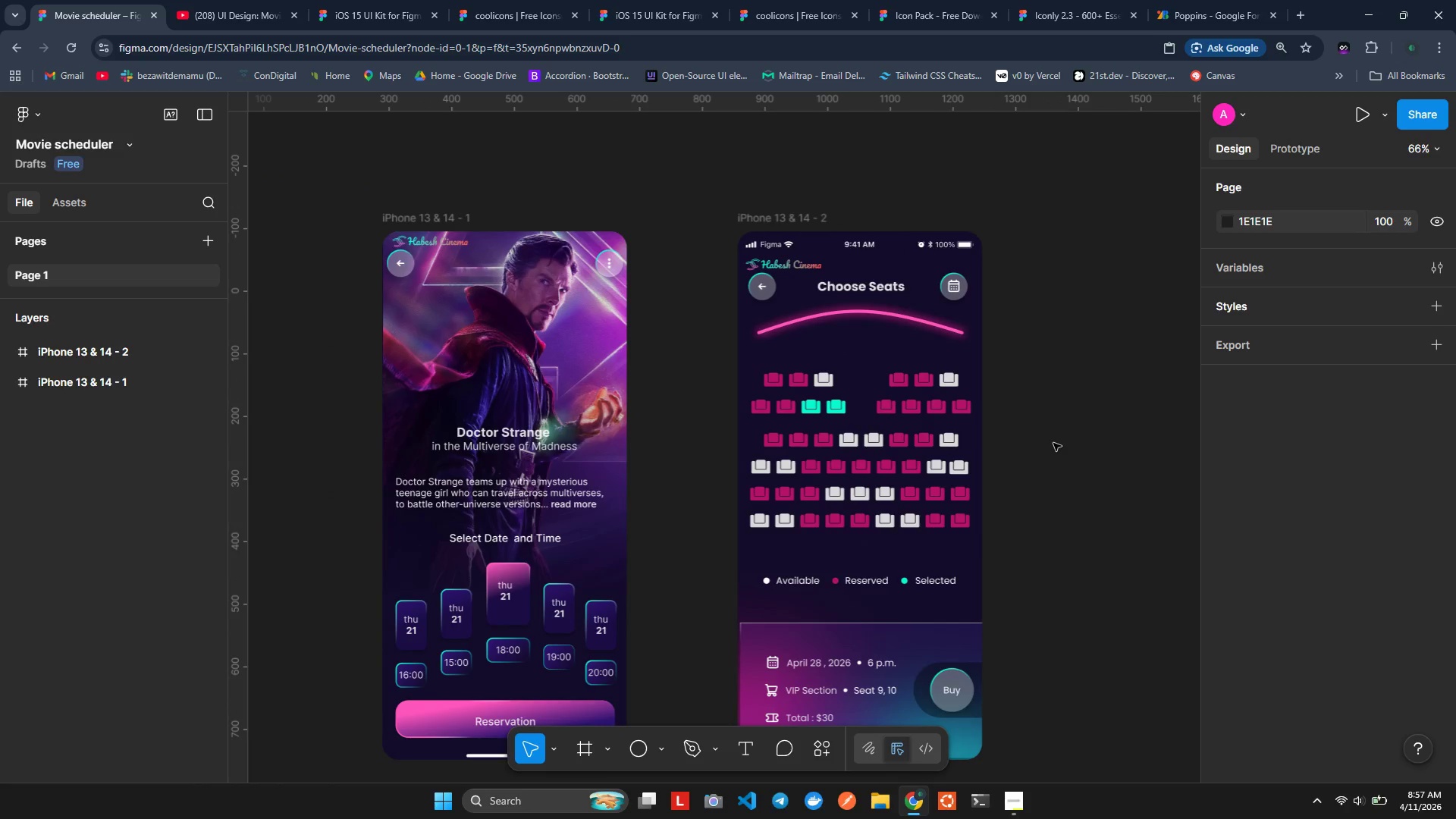 
hold_key(key=ShiftLeft, duration=0.58)
 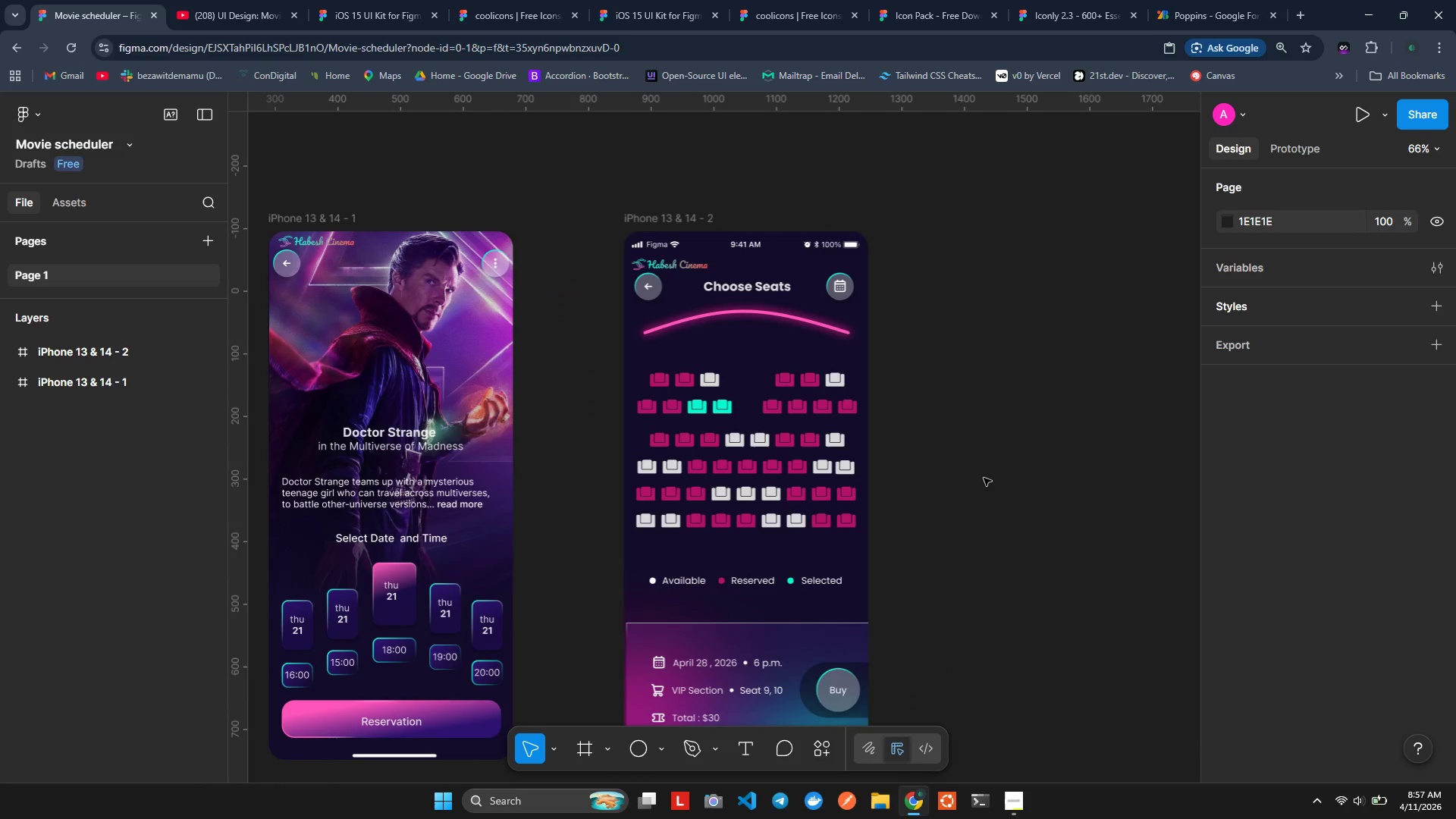 
hold_key(key=ShiftLeft, duration=1.5)
 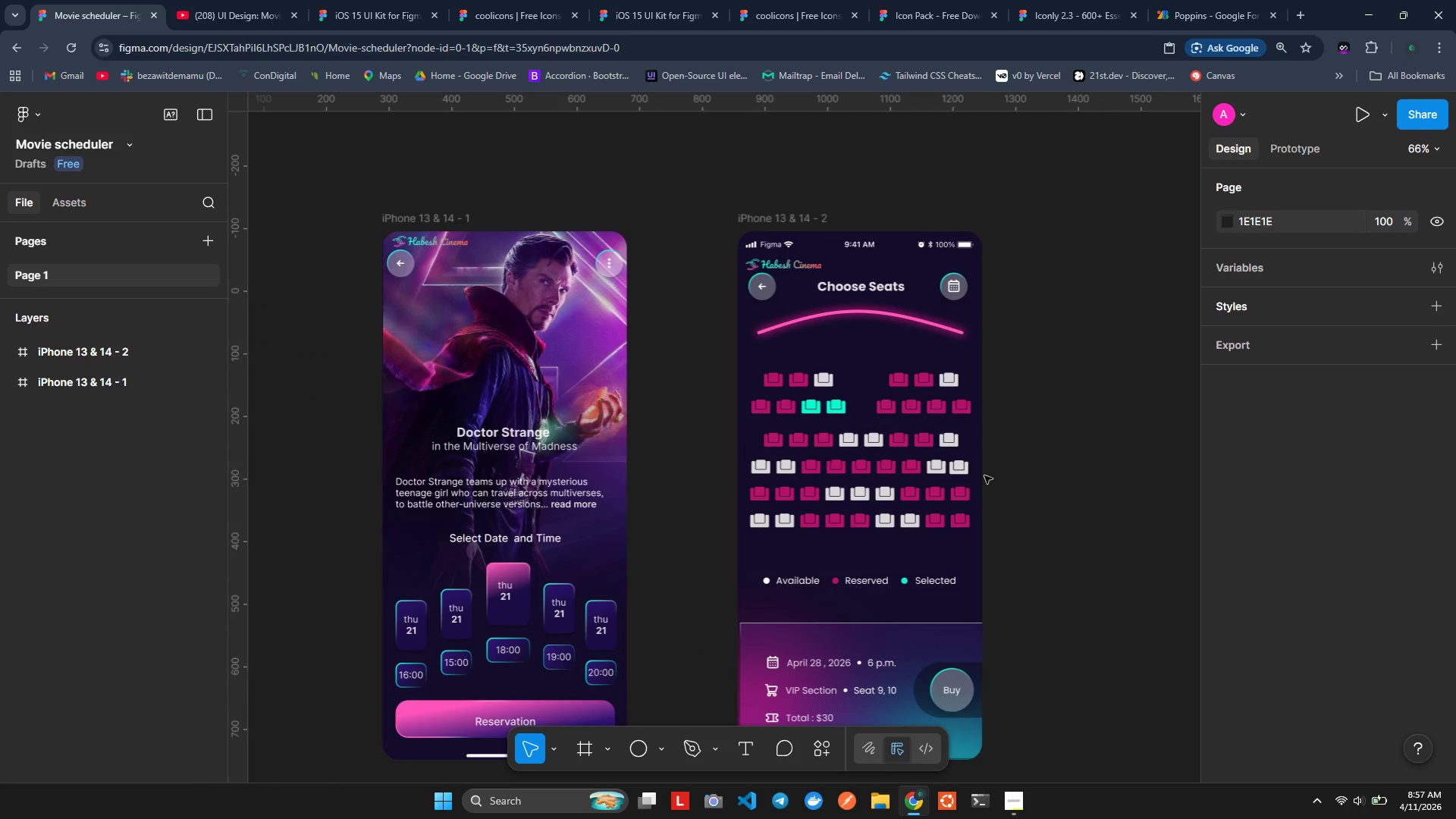 
hold_key(key=ShiftLeft, duration=1.51)
 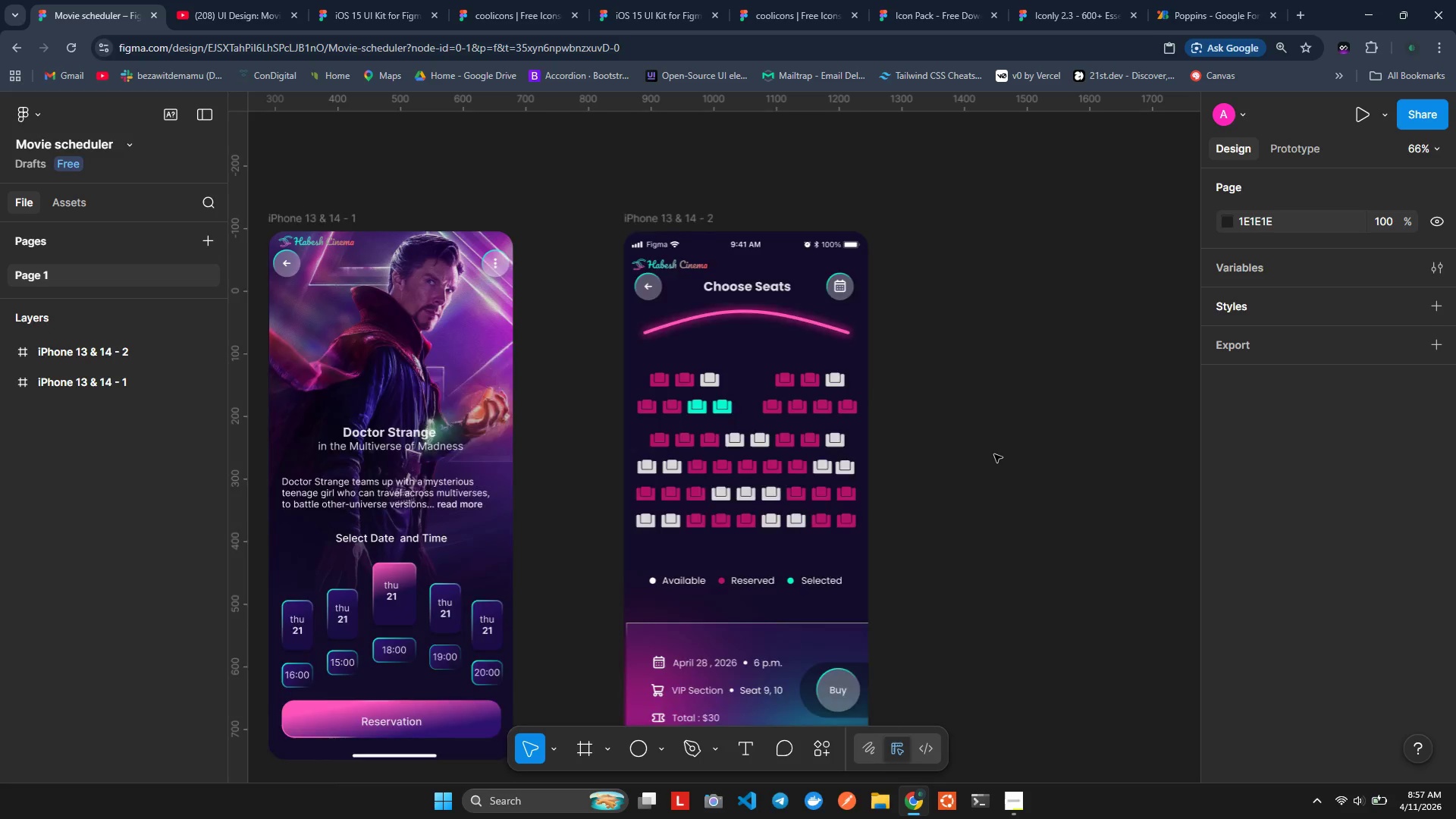 
scroll: coordinate [984, 476], scroll_direction: up, amount: 1.0
 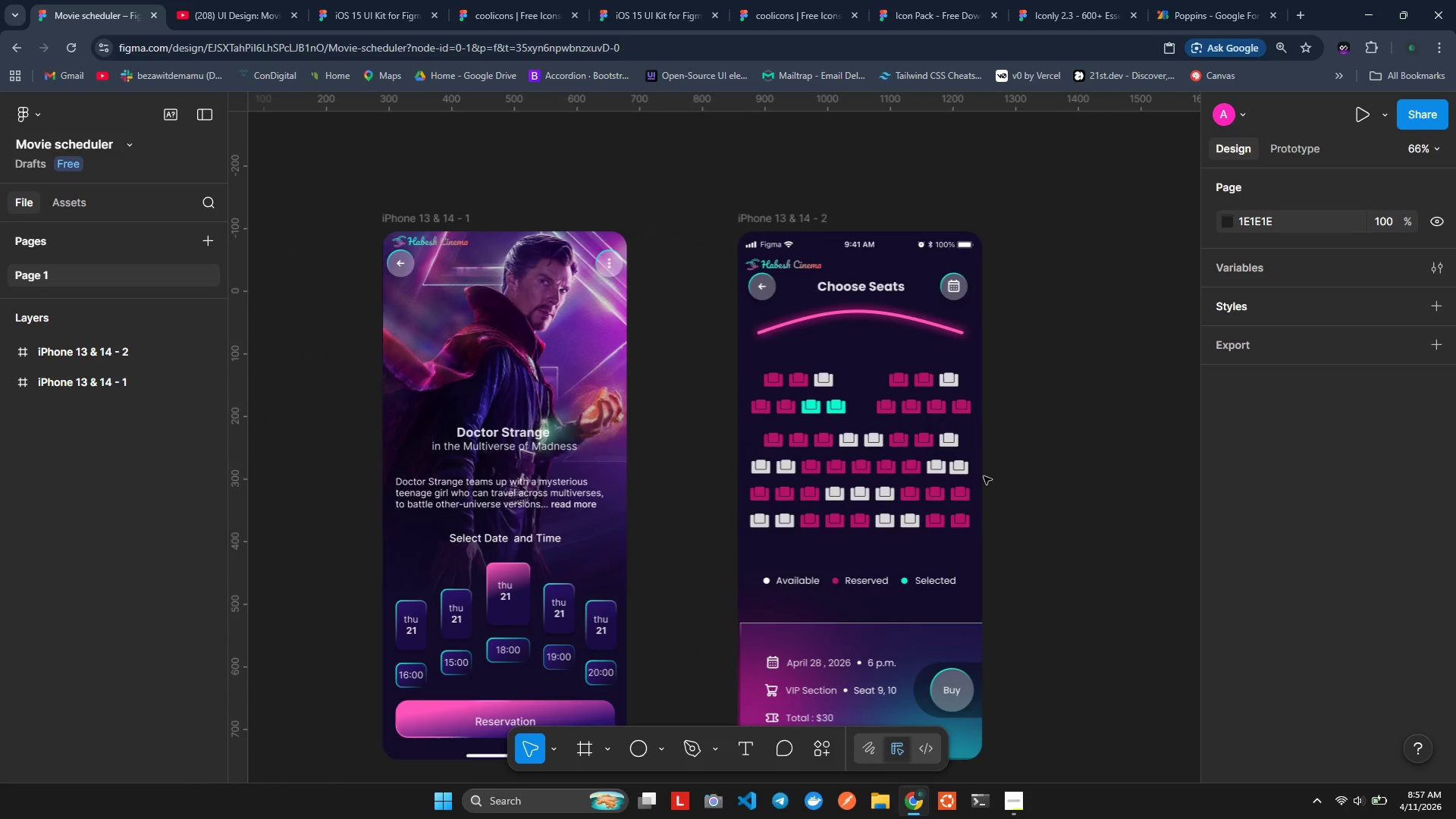 
key(Shift+ShiftLeft)
 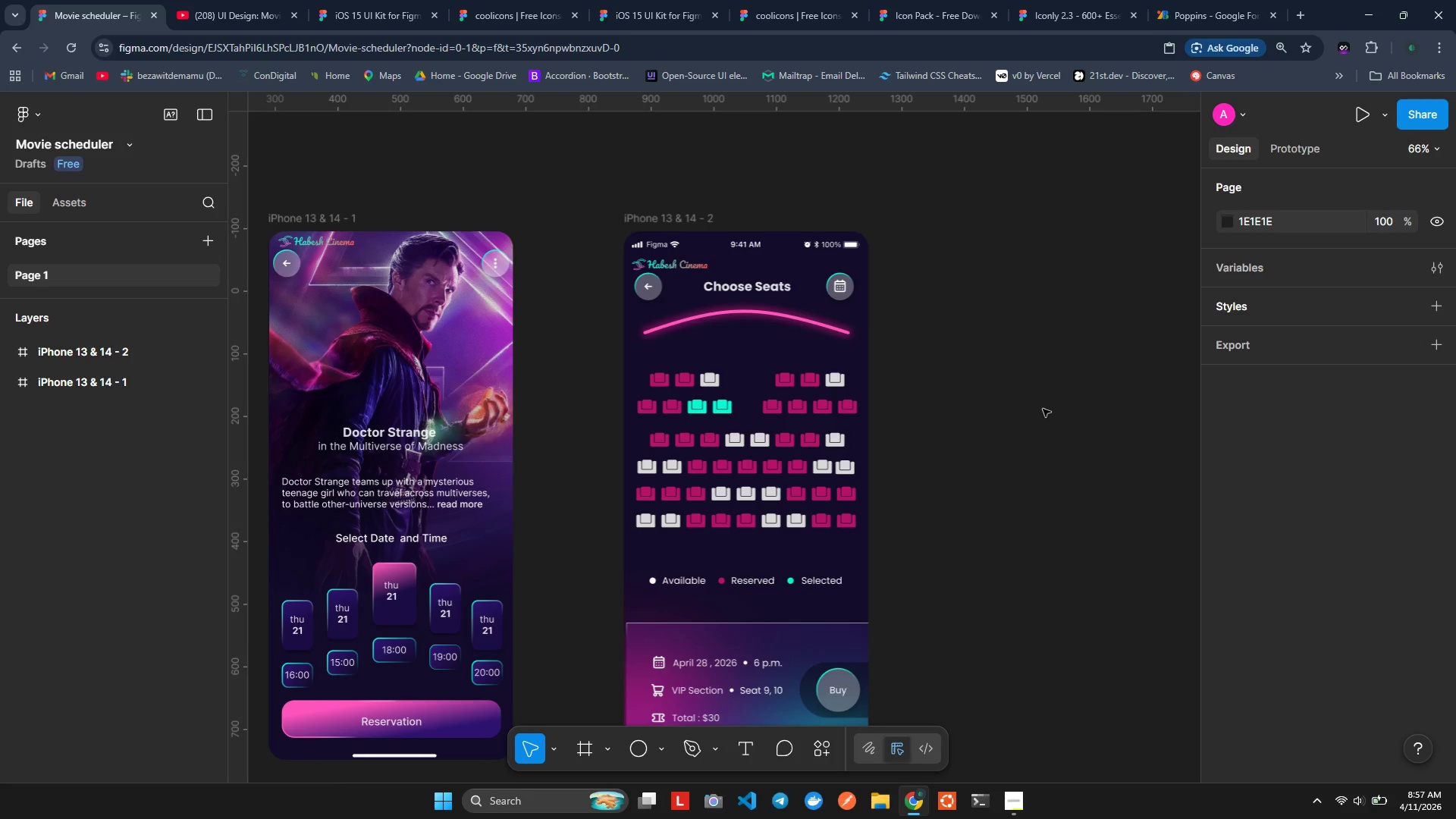 
key(Shift+ShiftLeft)
 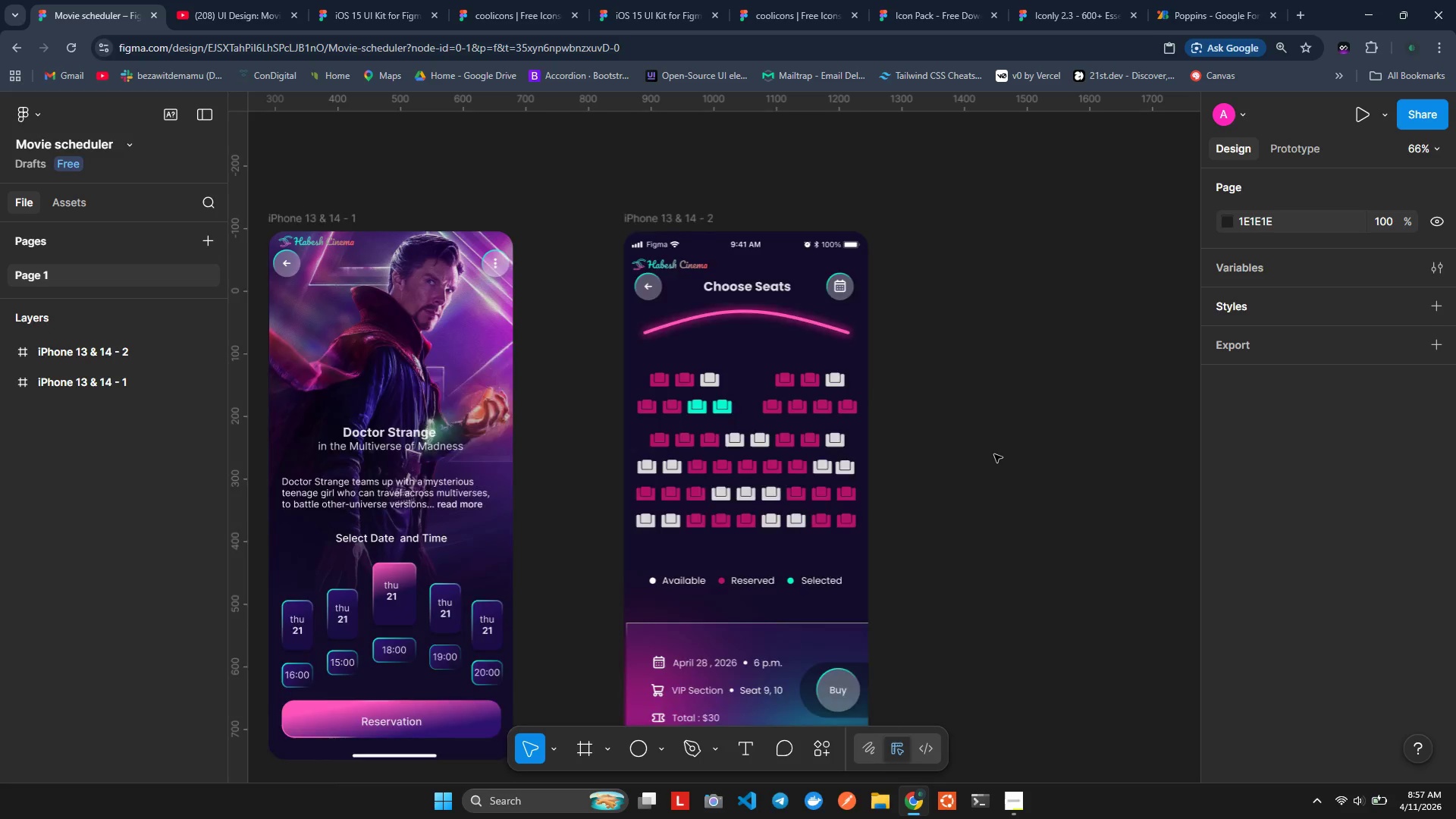 
scroll: coordinate [994, 454], scroll_direction: down, amount: 2.0
 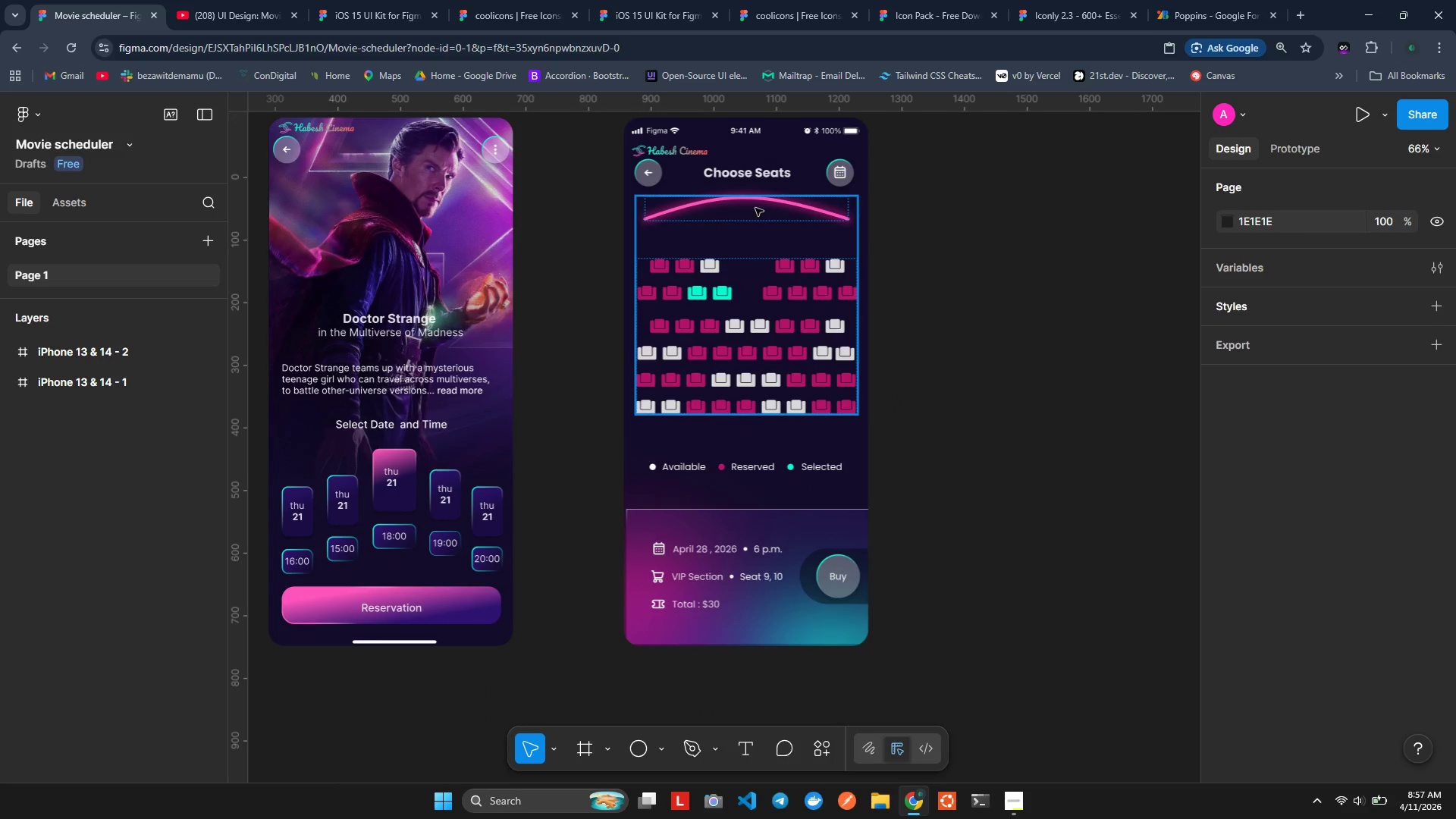 
left_click([752, 200])
 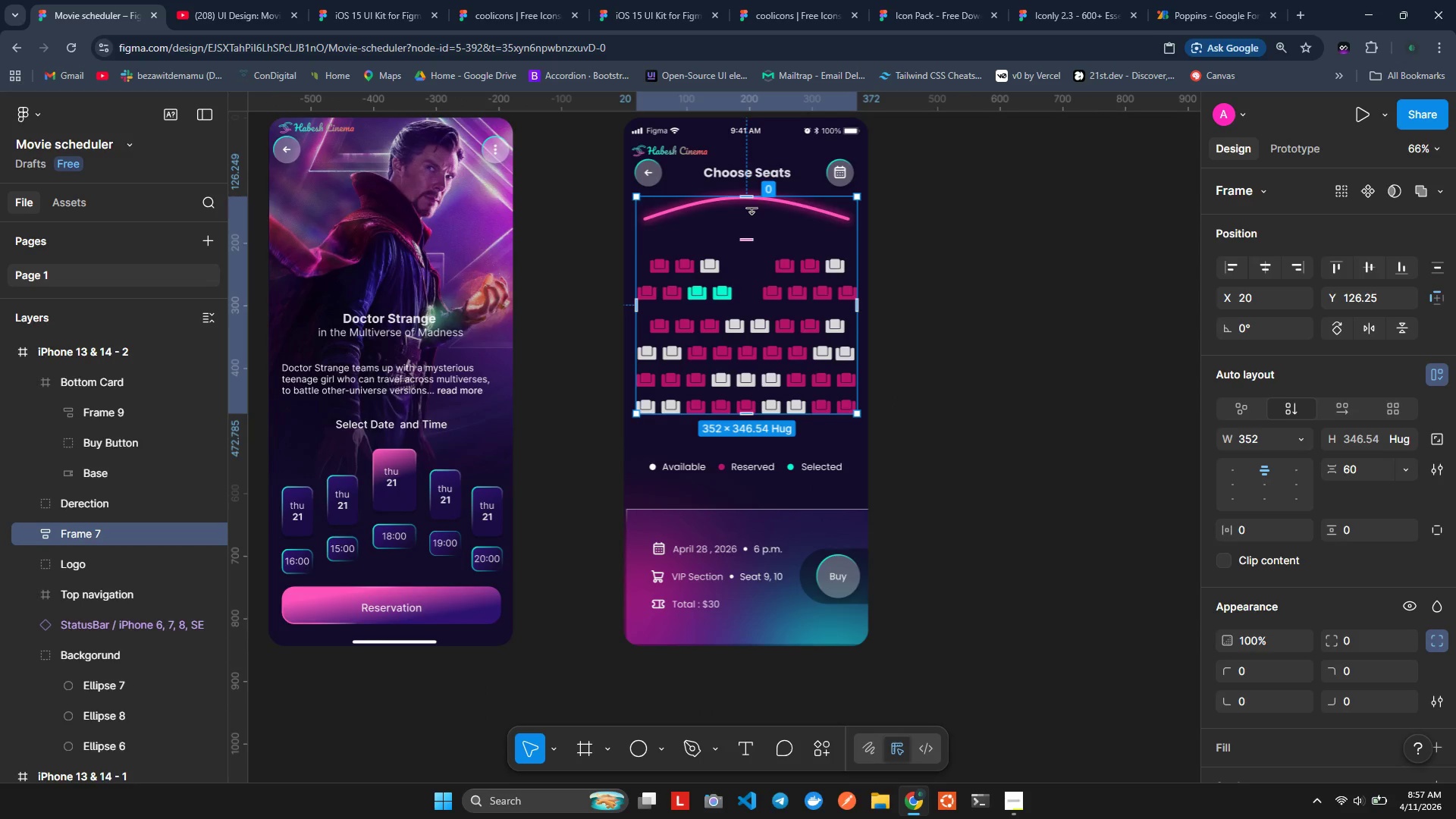 
left_click([752, 209])
 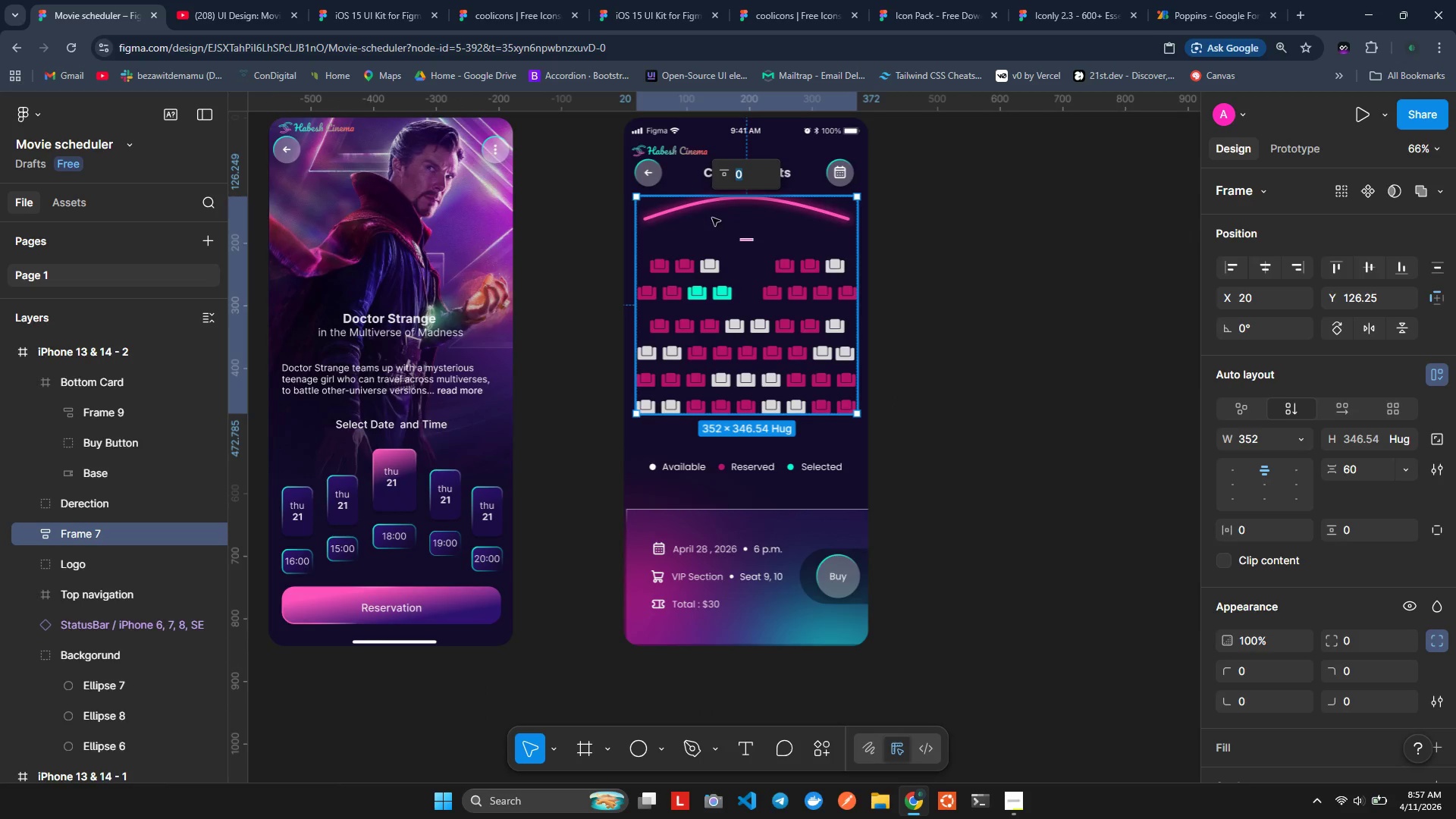 
left_click([695, 219])
 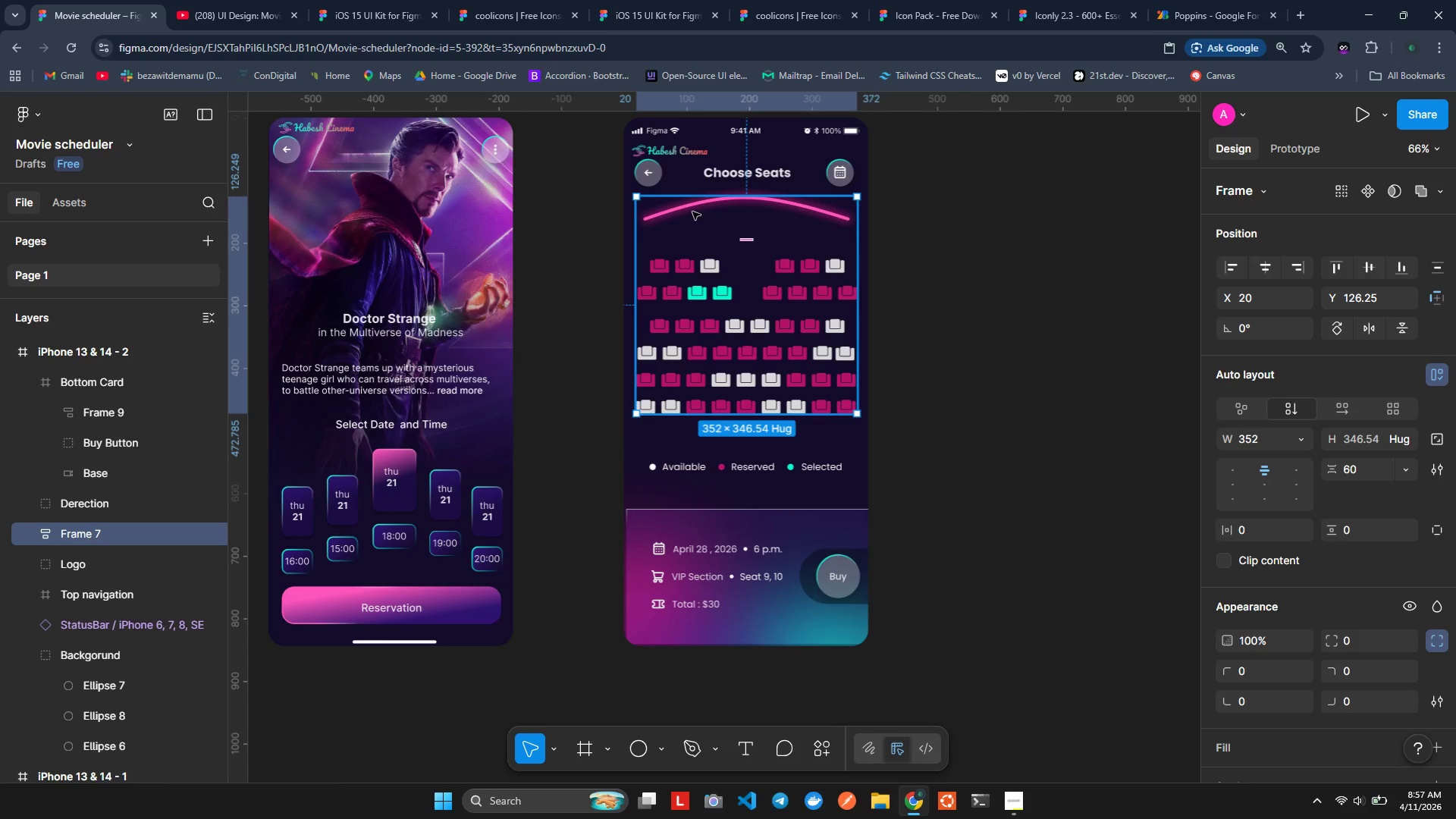 
double_click([692, 212])
 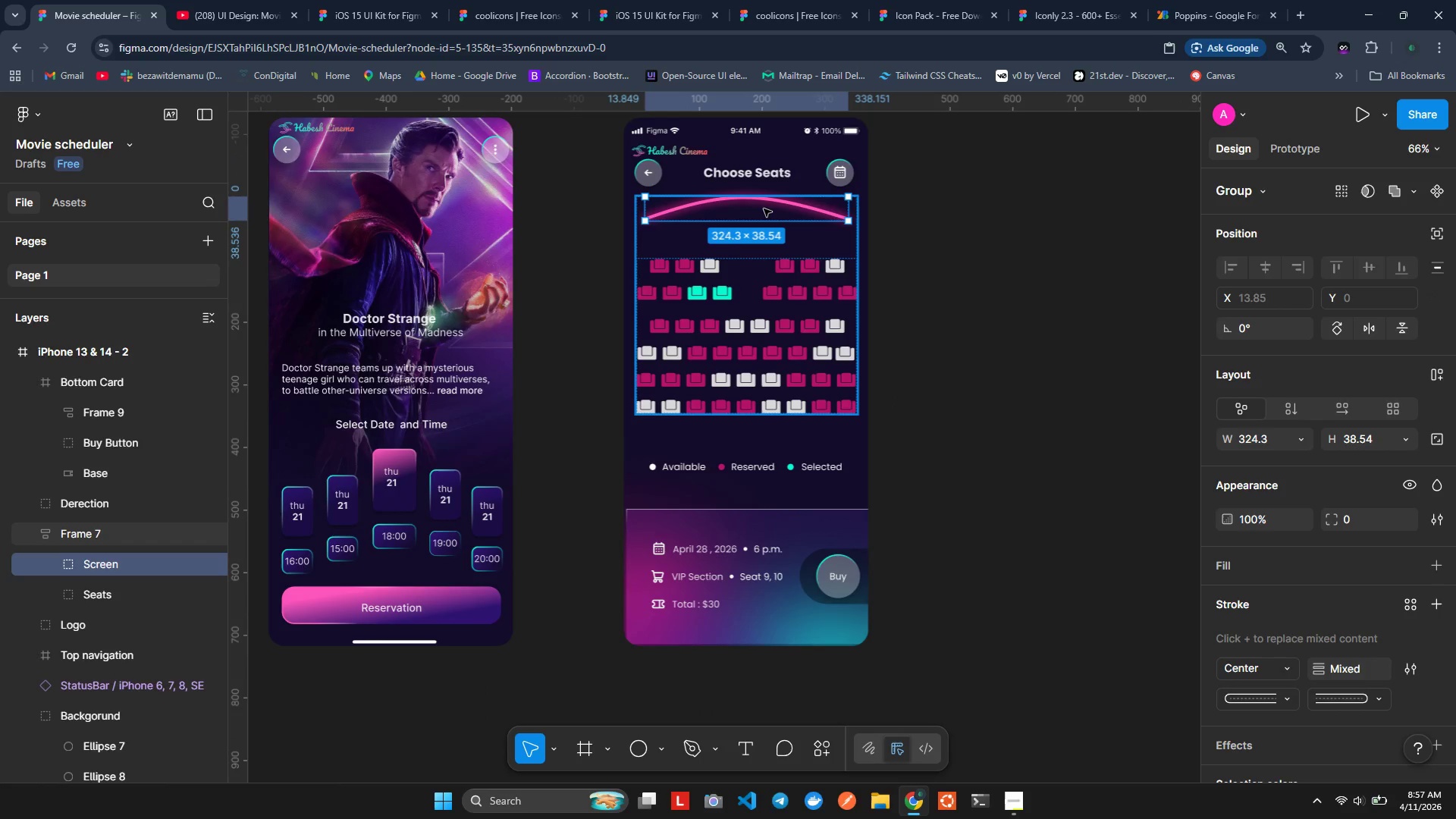 
double_click([764, 208])
 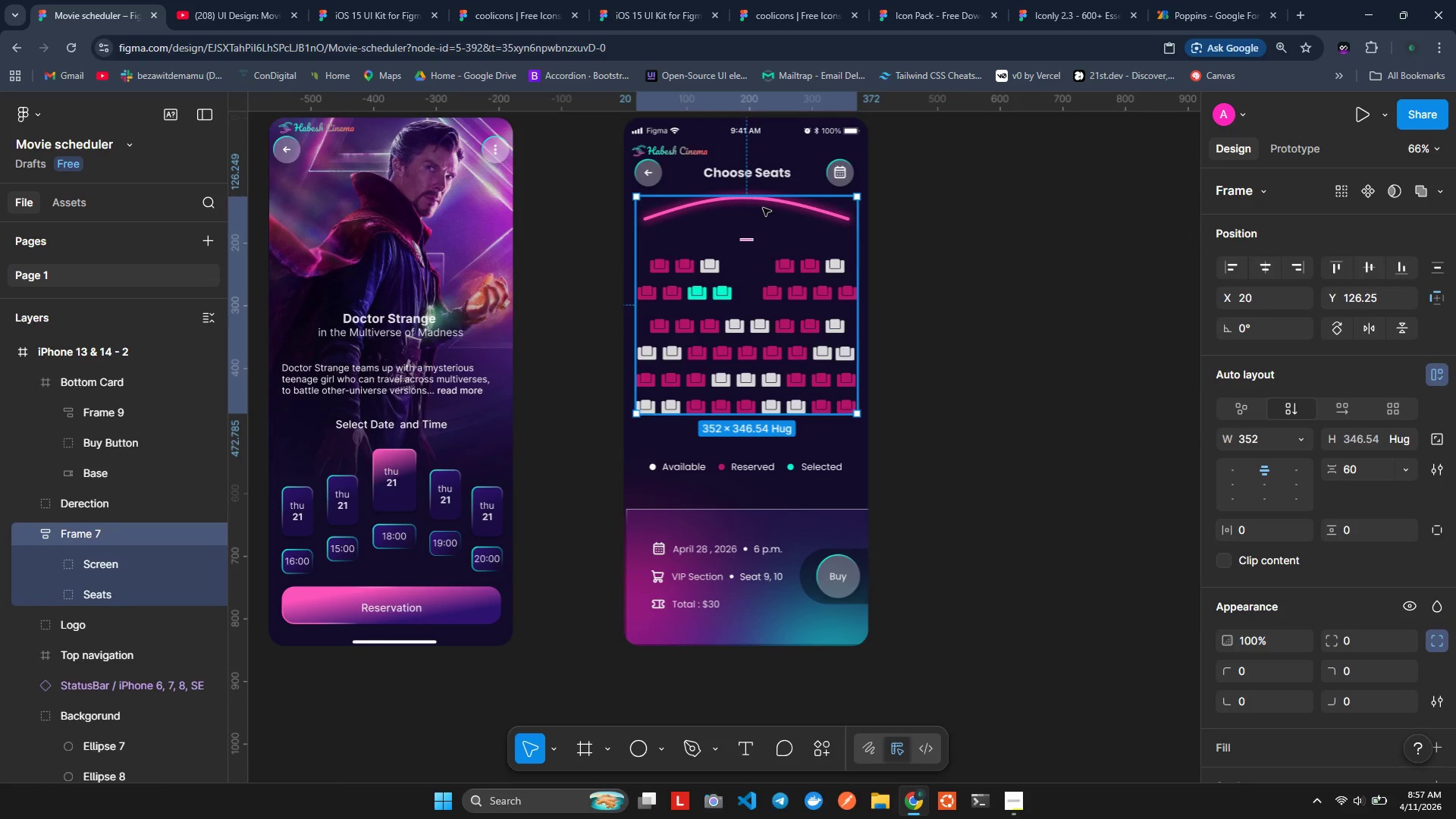 
left_click([763, 208])
 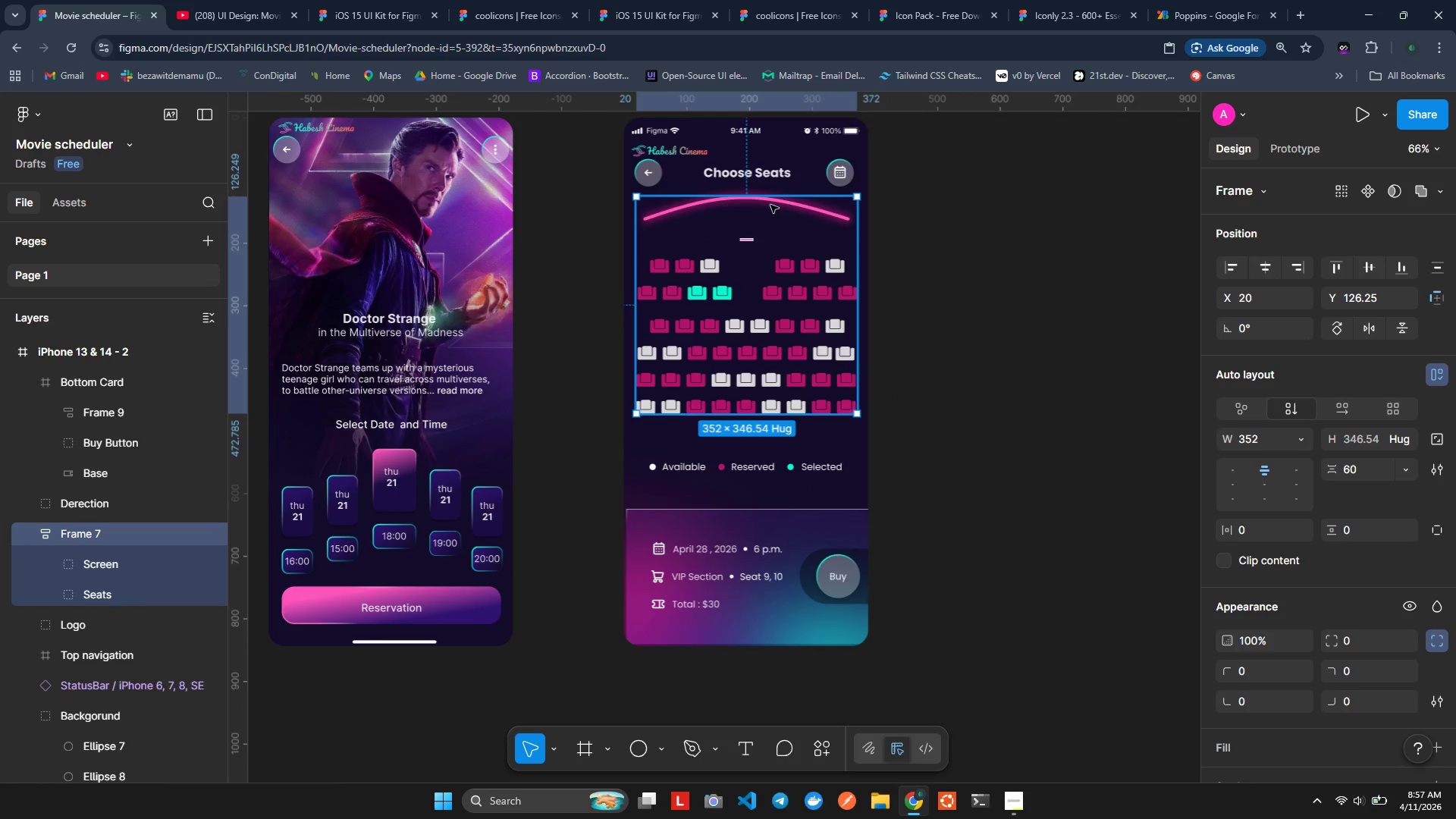 
double_click([770, 204])
 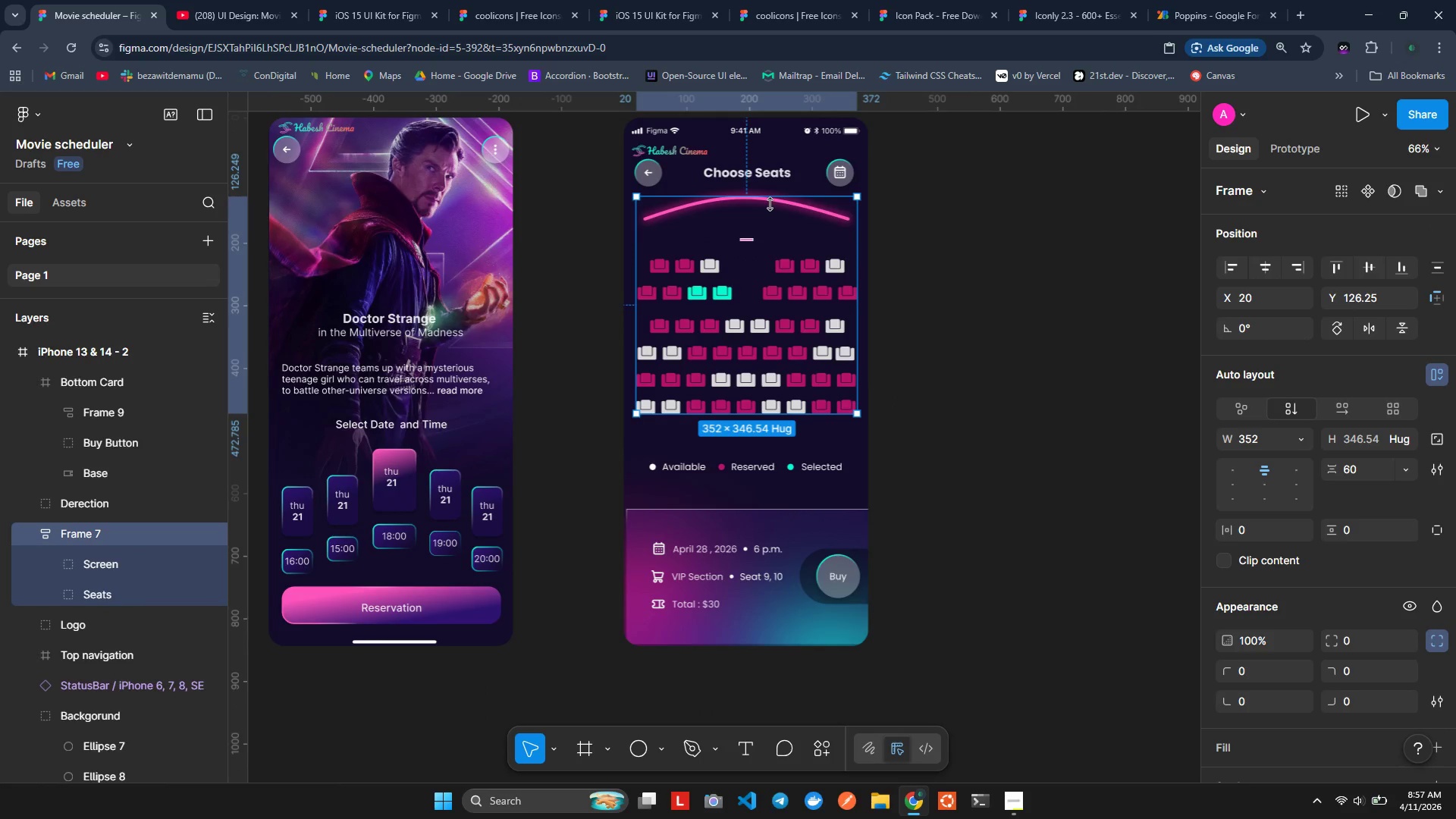 
double_click([770, 204])
 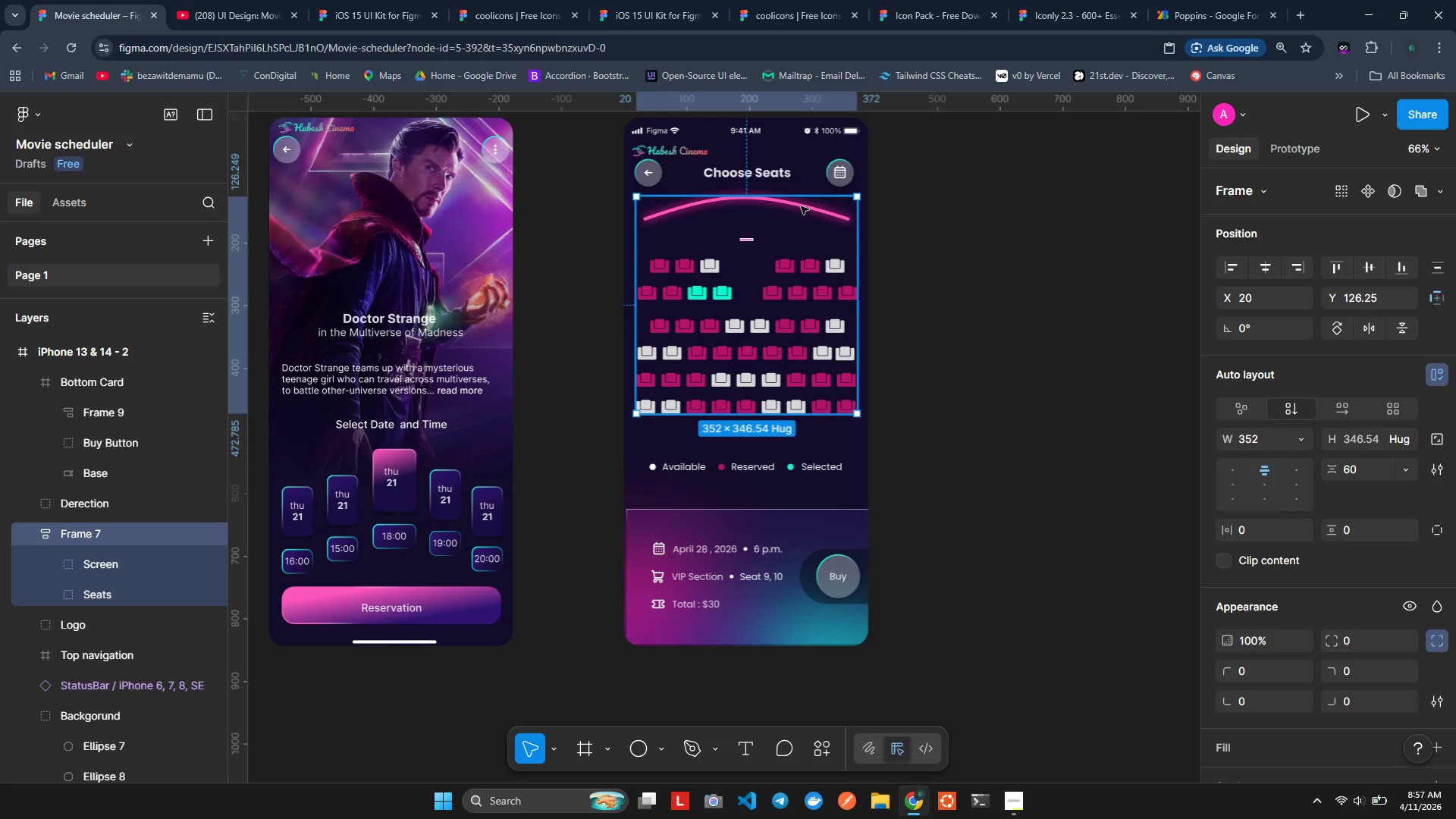 
double_click([802, 206])
 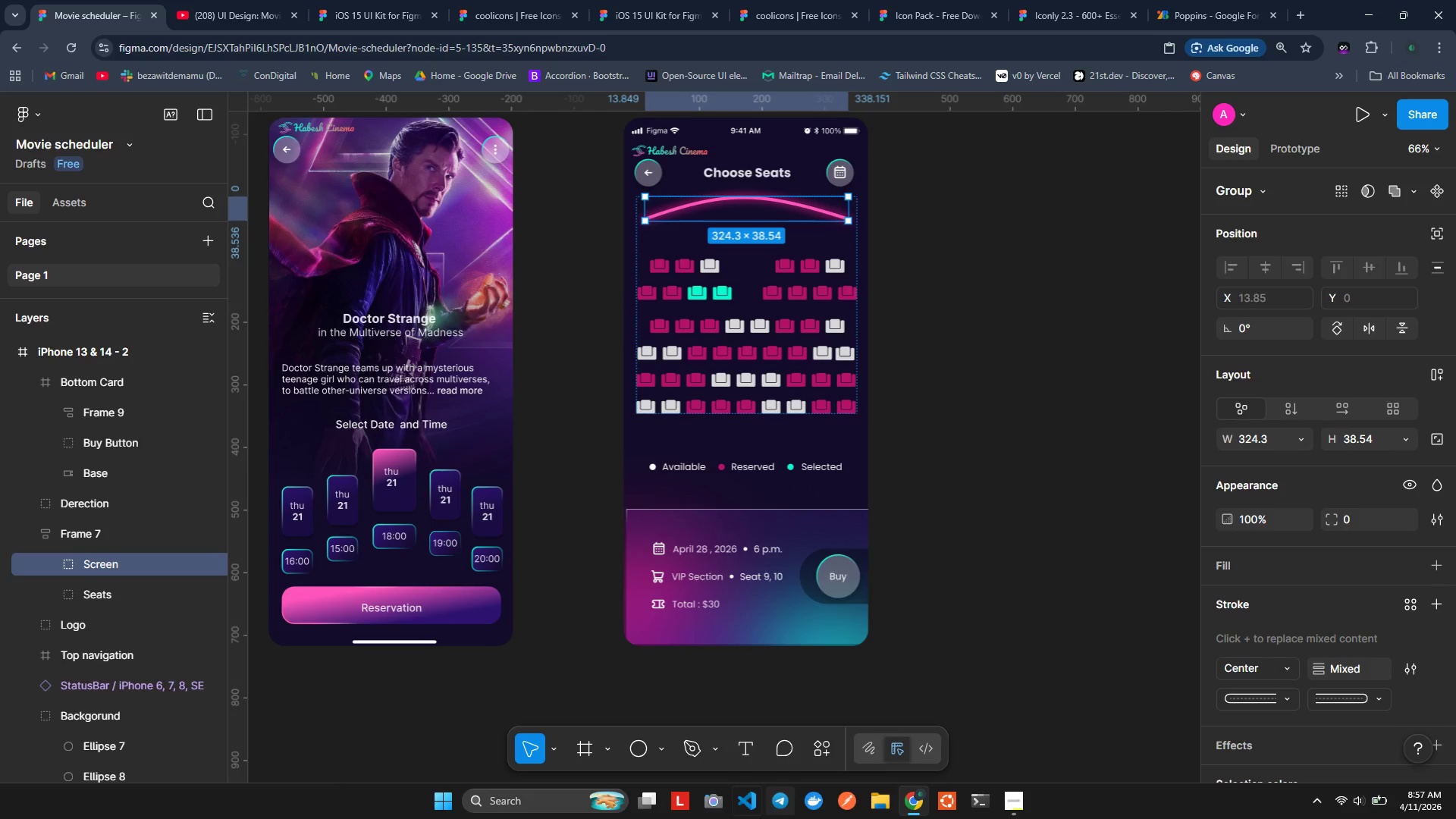 
left_click([689, 747])
 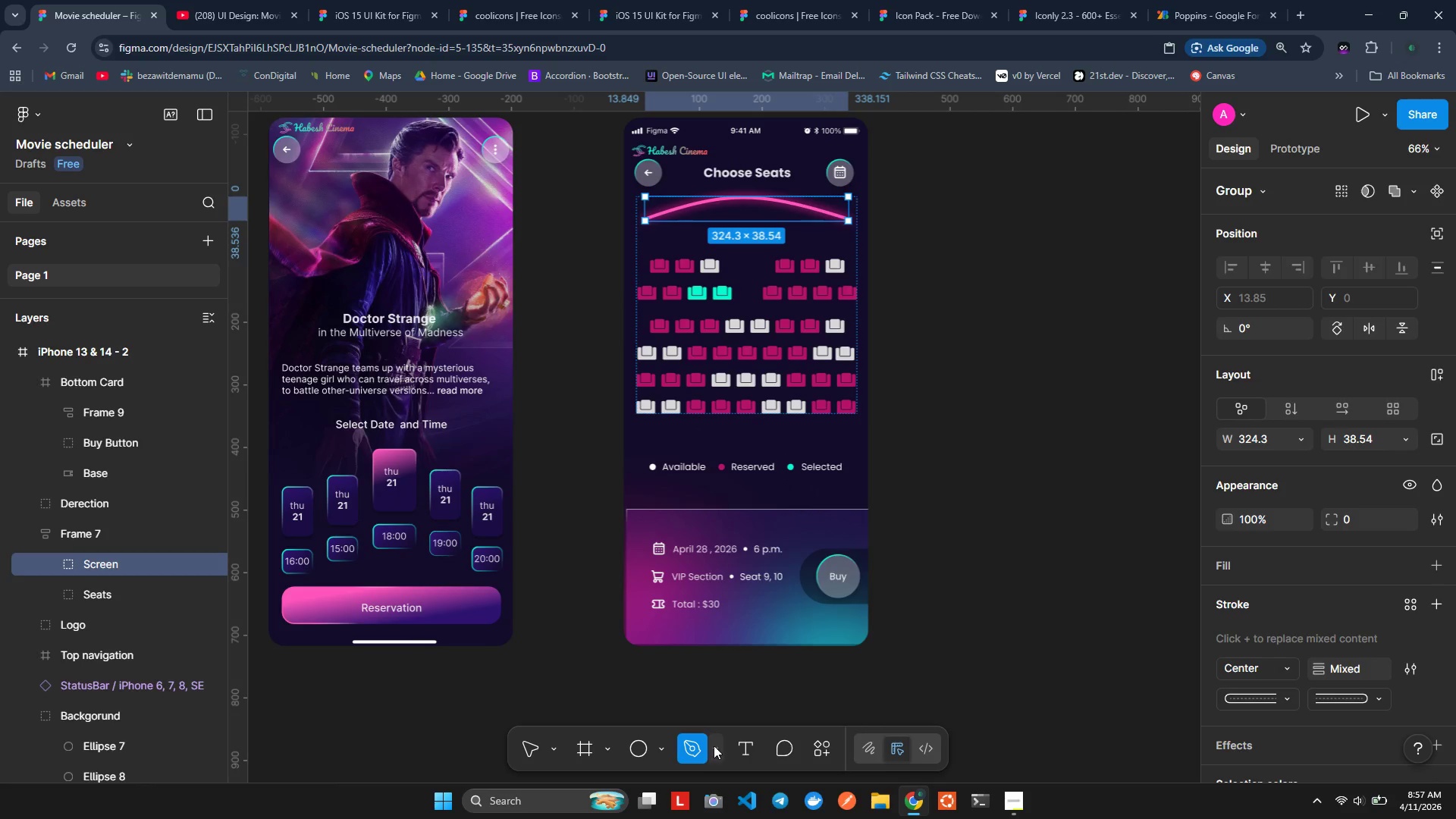 
left_click([714, 745])
 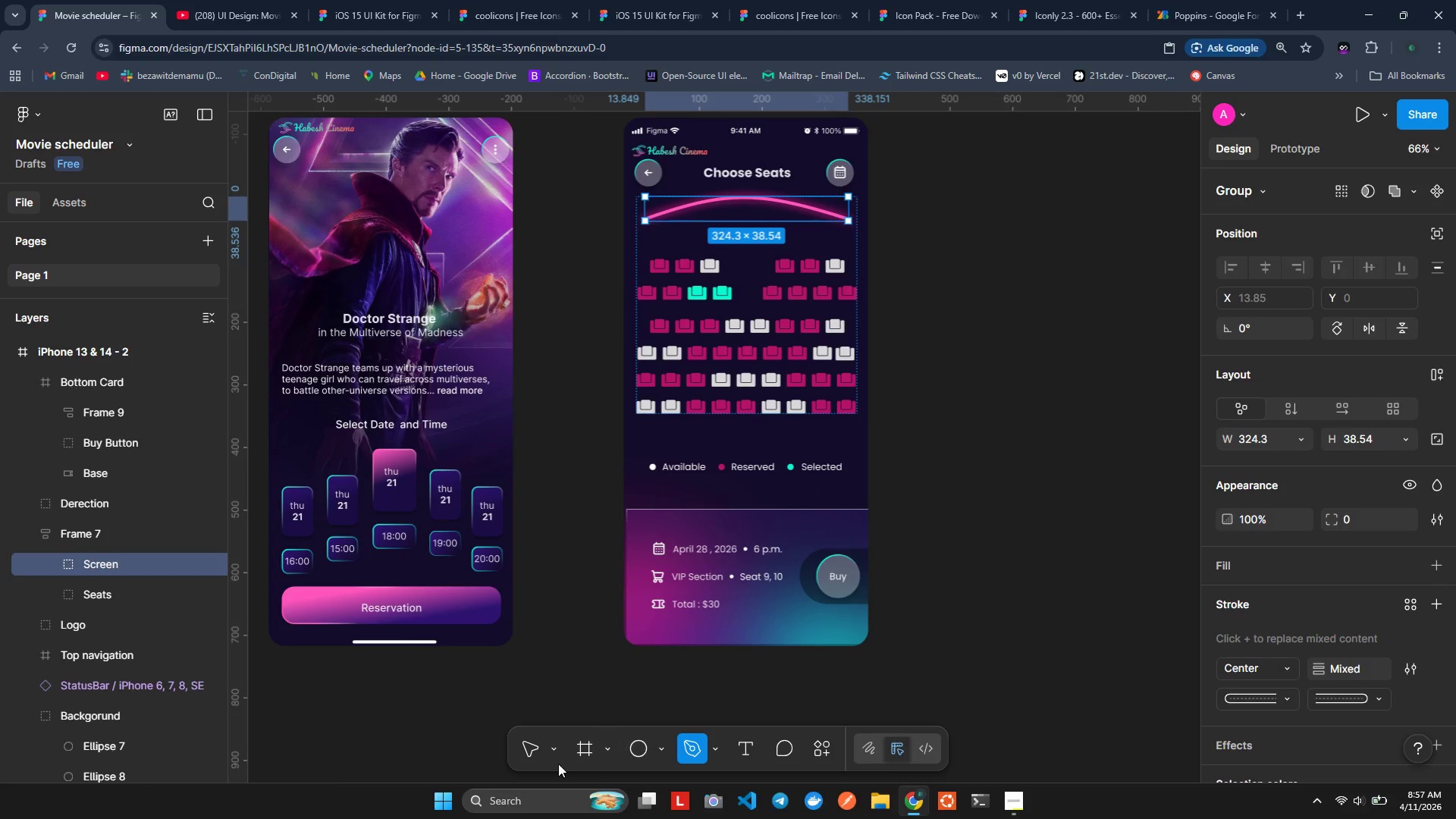 
left_click([519, 744])
 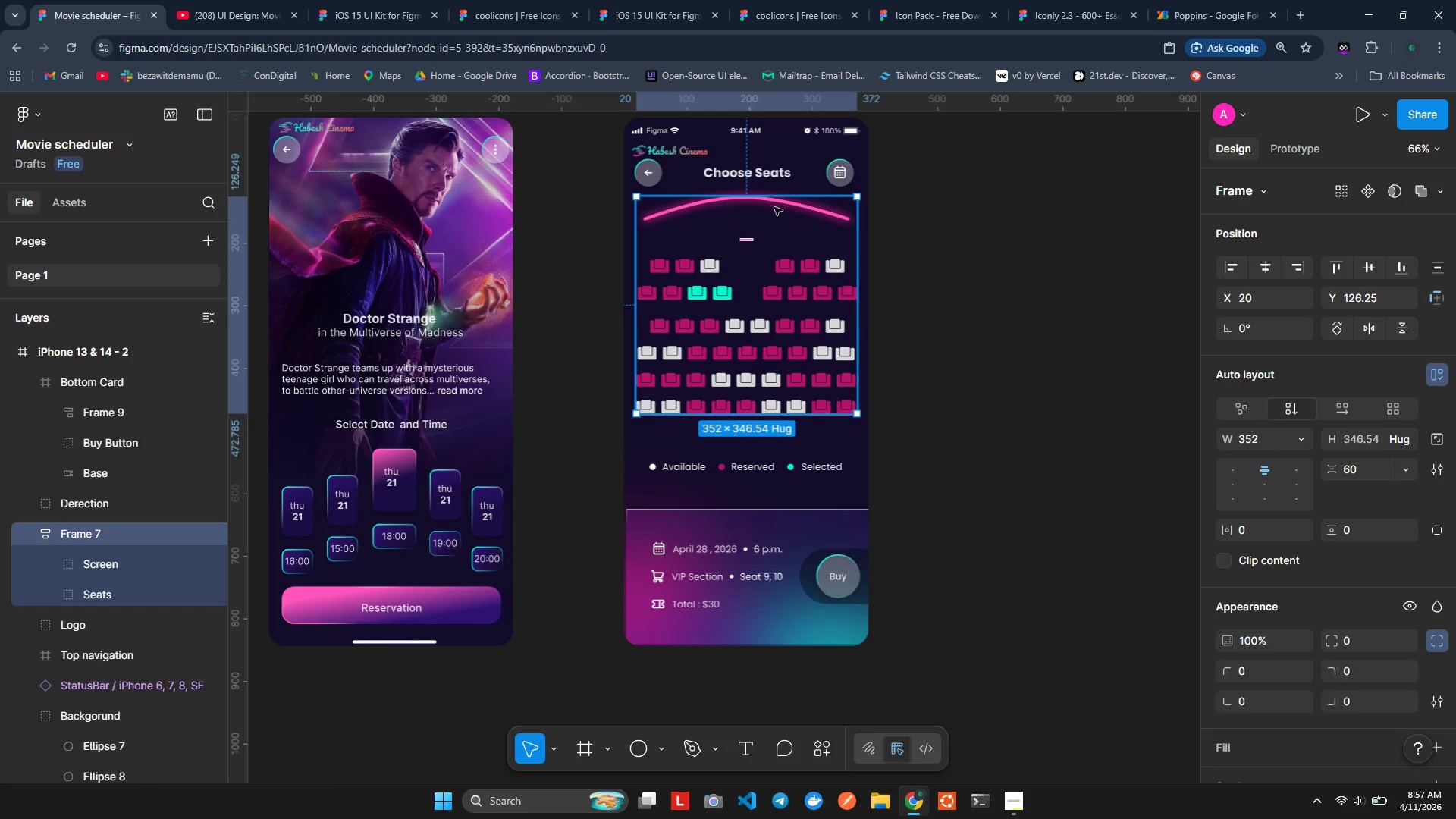 
double_click([795, 213])
 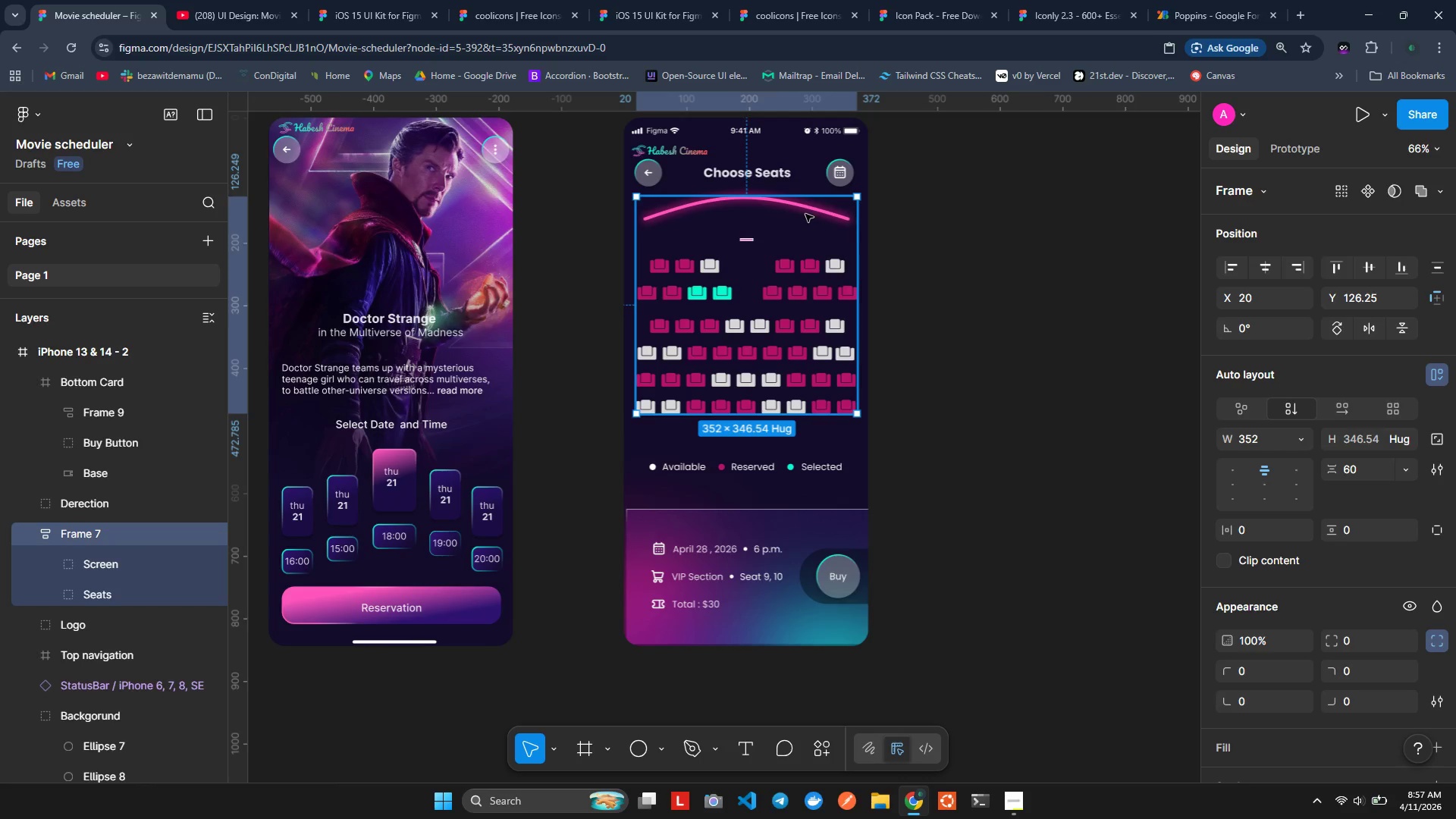 
double_click([805, 214])
 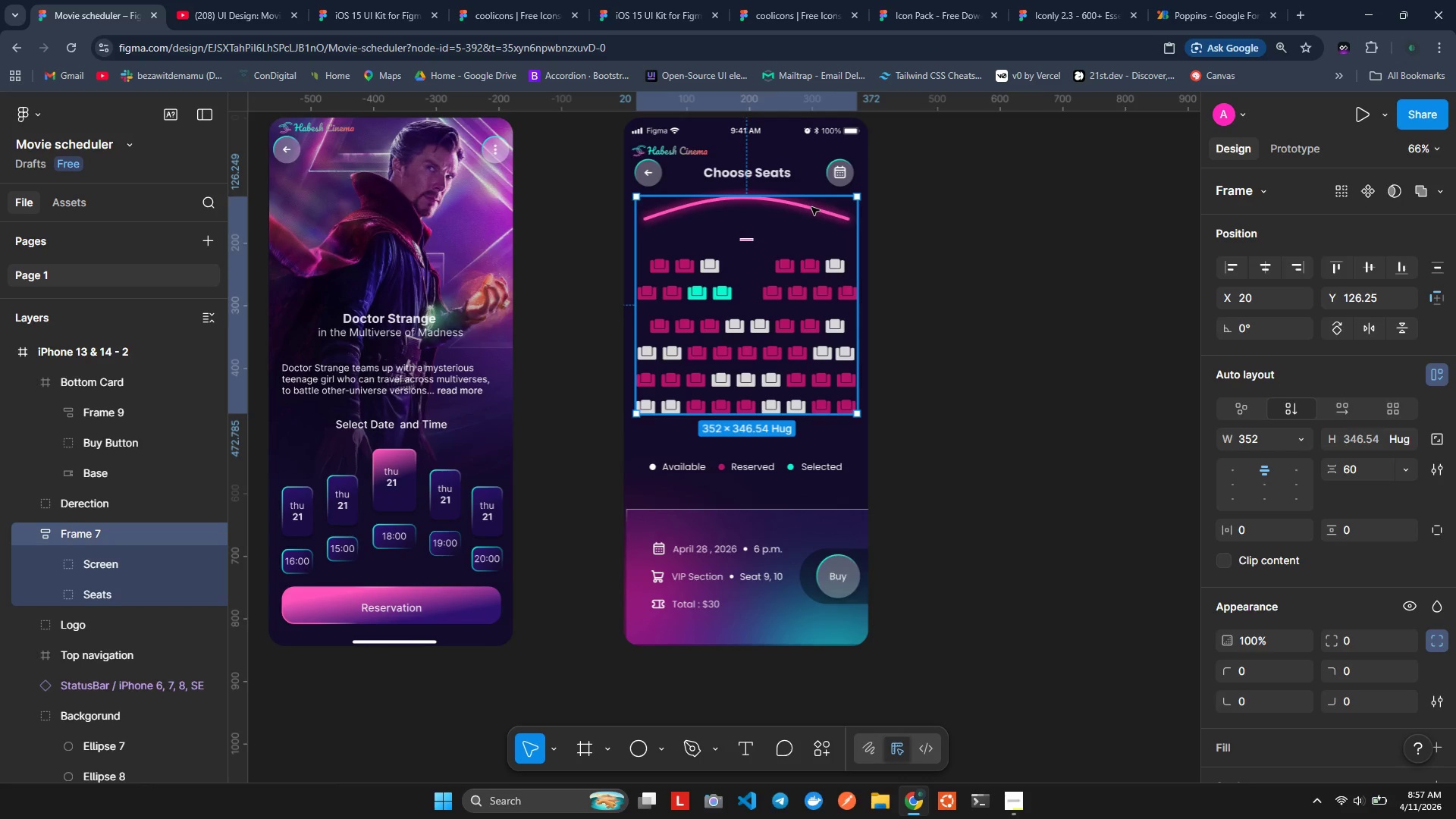 
double_click([811, 207])
 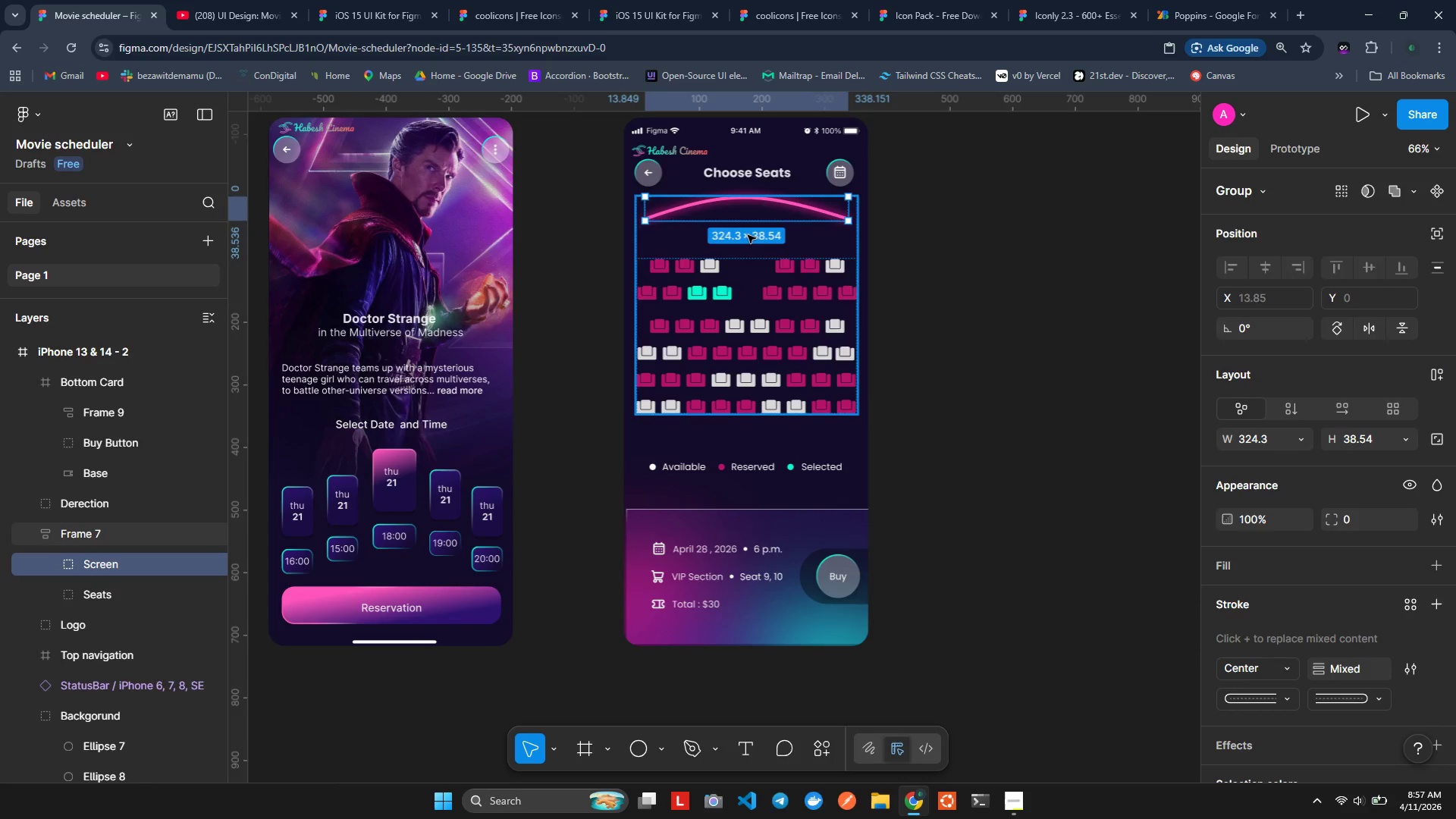 
scroll: coordinate [748, 231], scroll_direction: up, amount: 1.0
 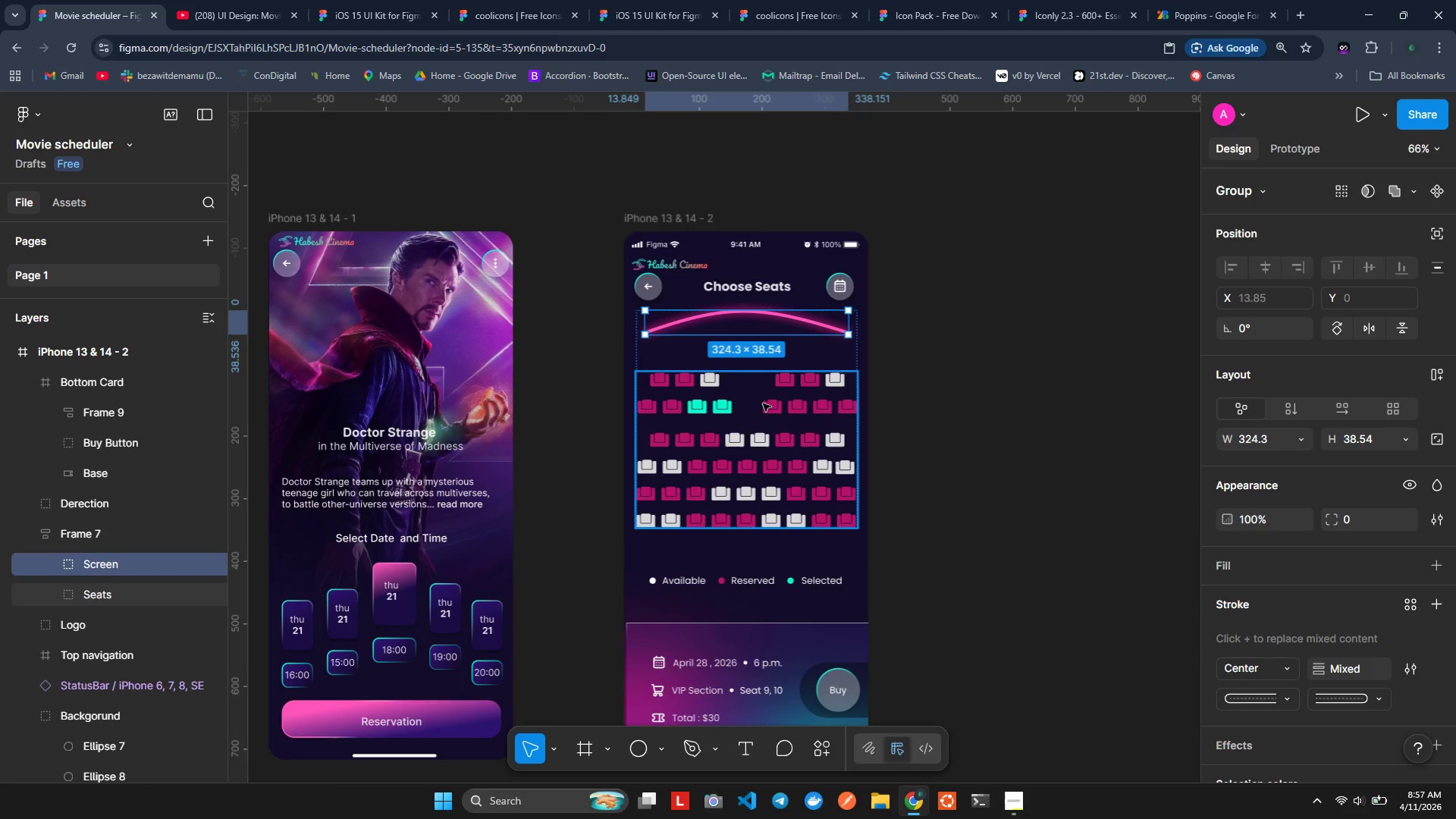 
hold_key(key=ControlLeft, duration=1.05)
scroll: coordinate [726, 149], scroll_direction: up, amount: 6.0
 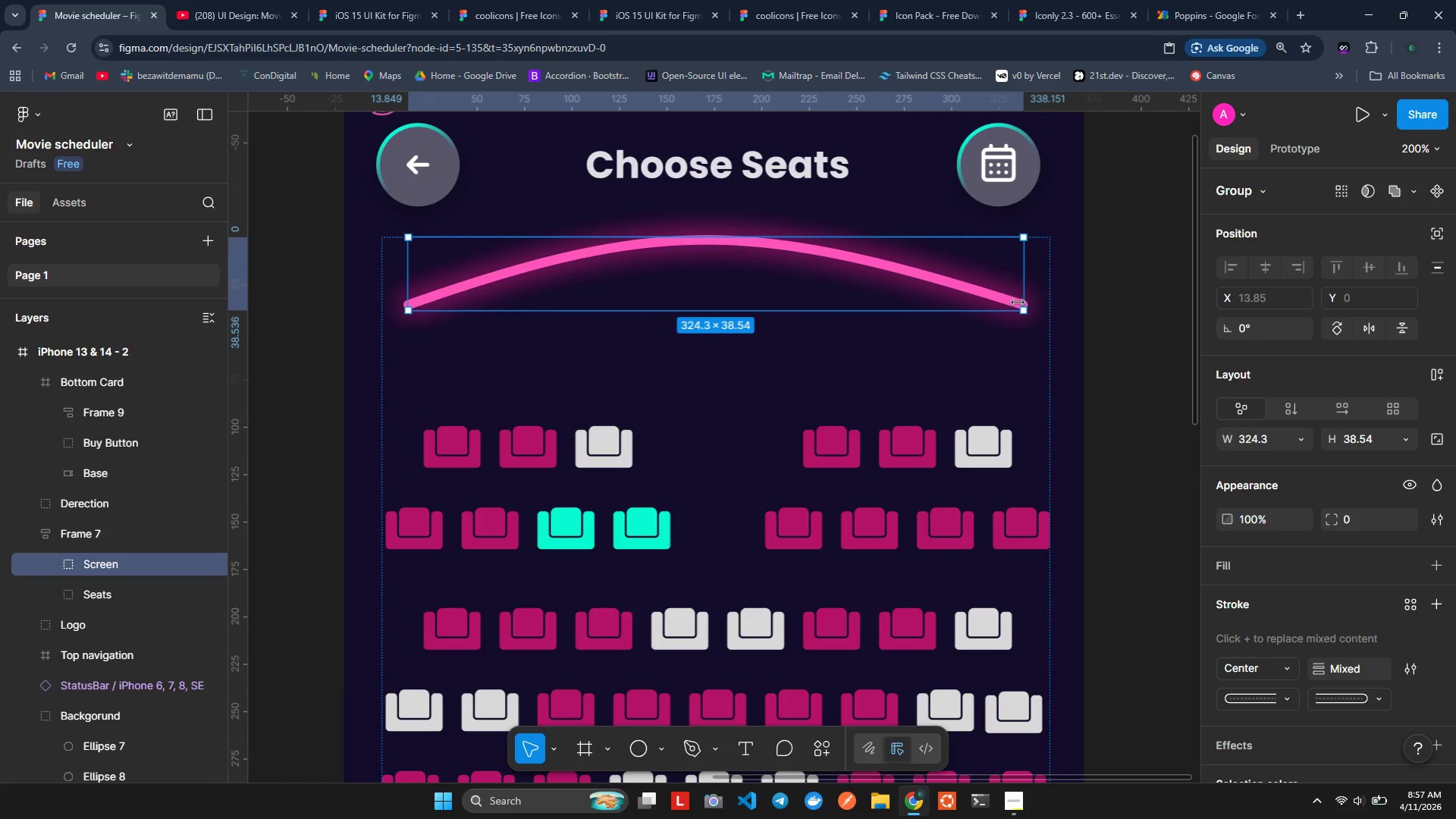 
left_click([1026, 312])
 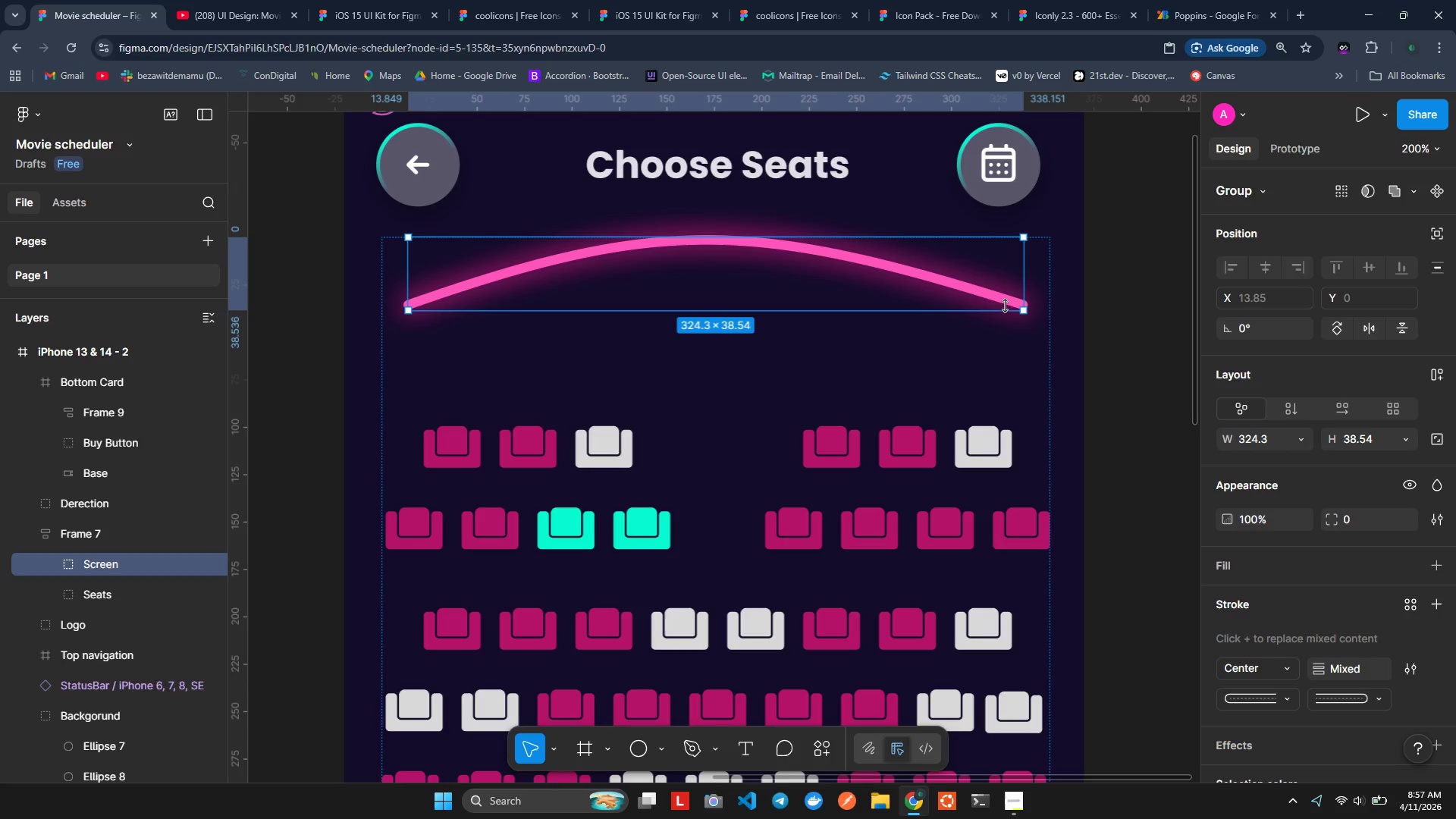 
double_click([1005, 306])
 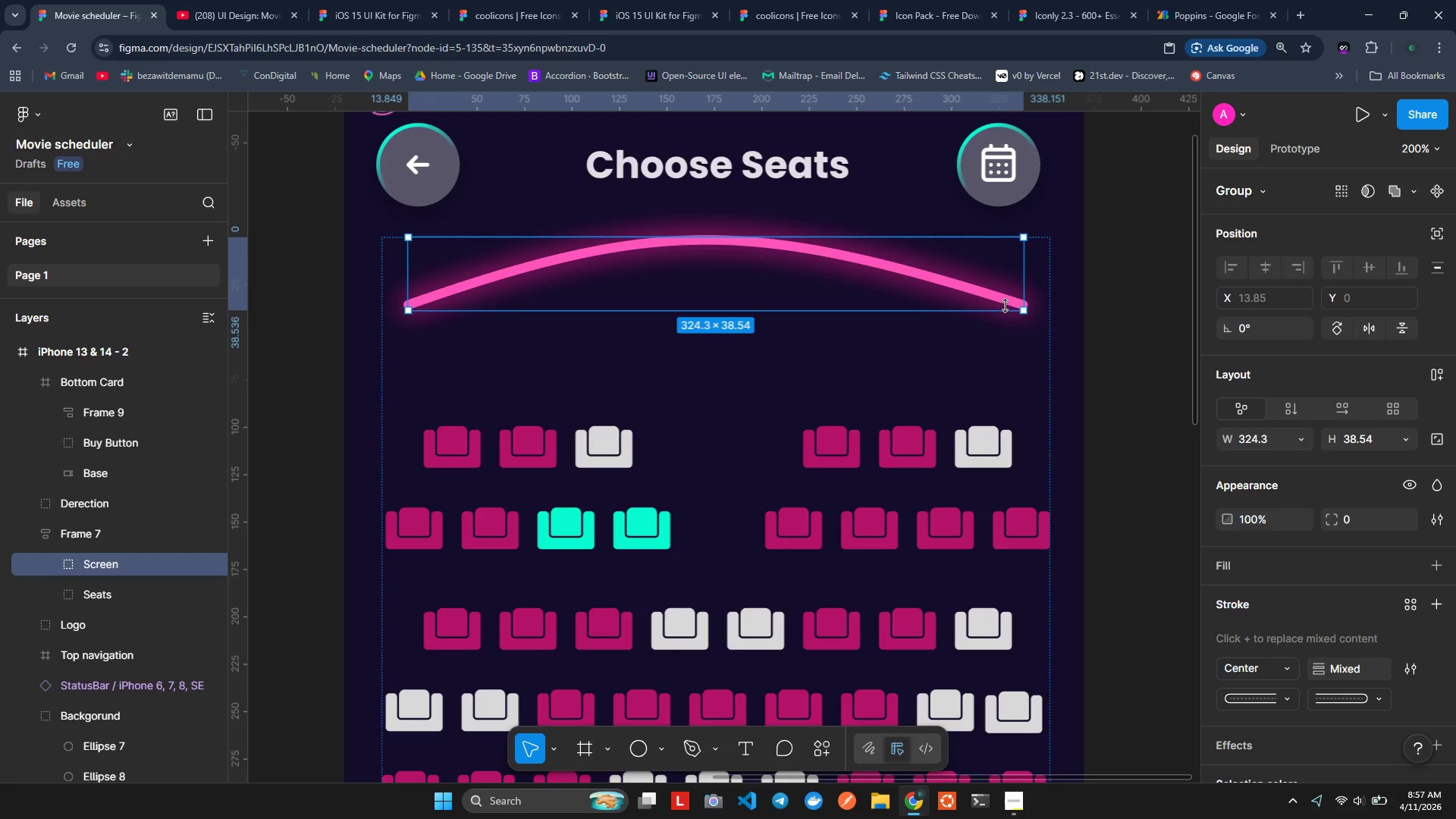 
triple_click([1005, 306])
 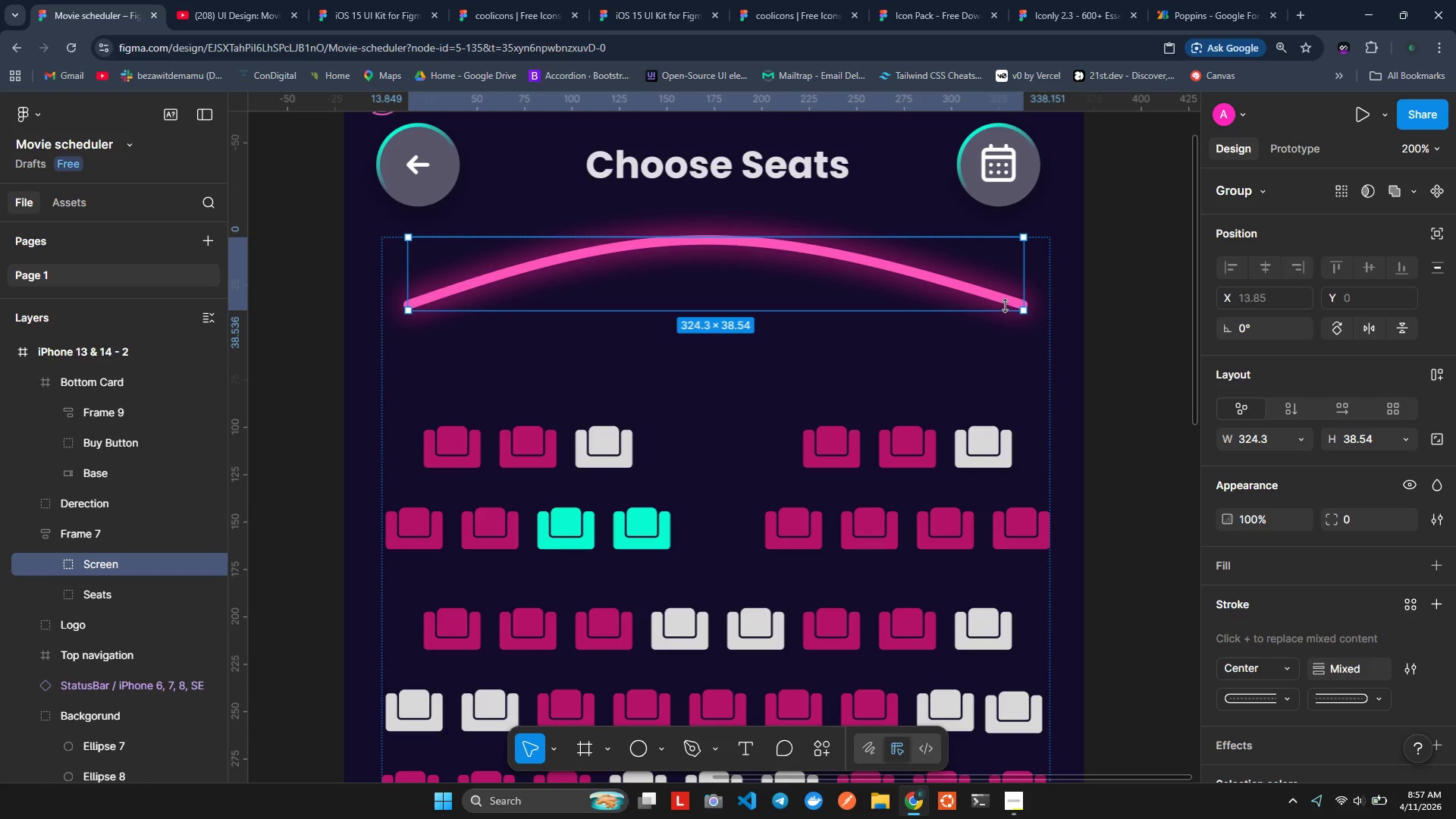 
triple_click([1005, 306])
 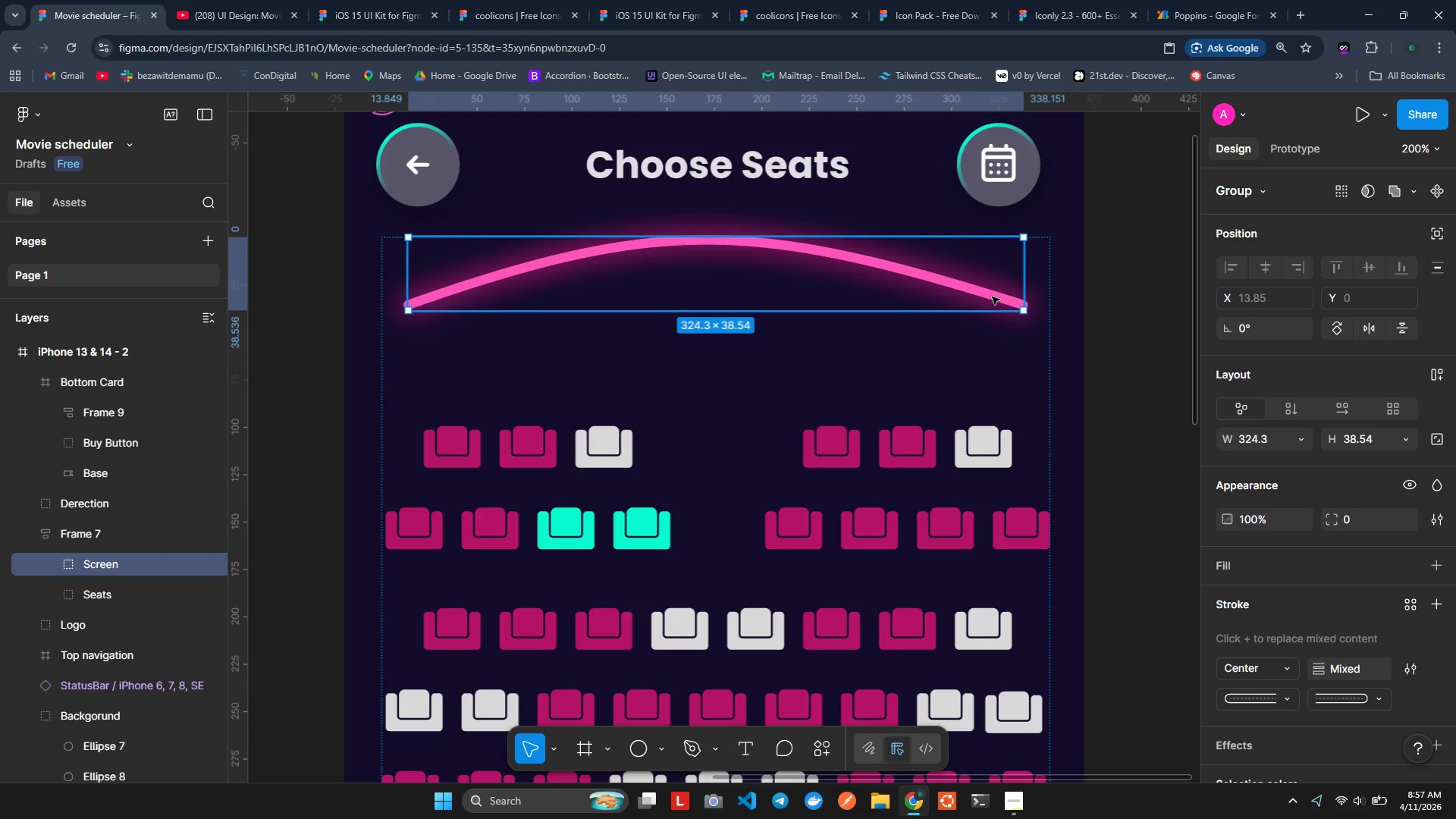 
double_click([991, 296])
 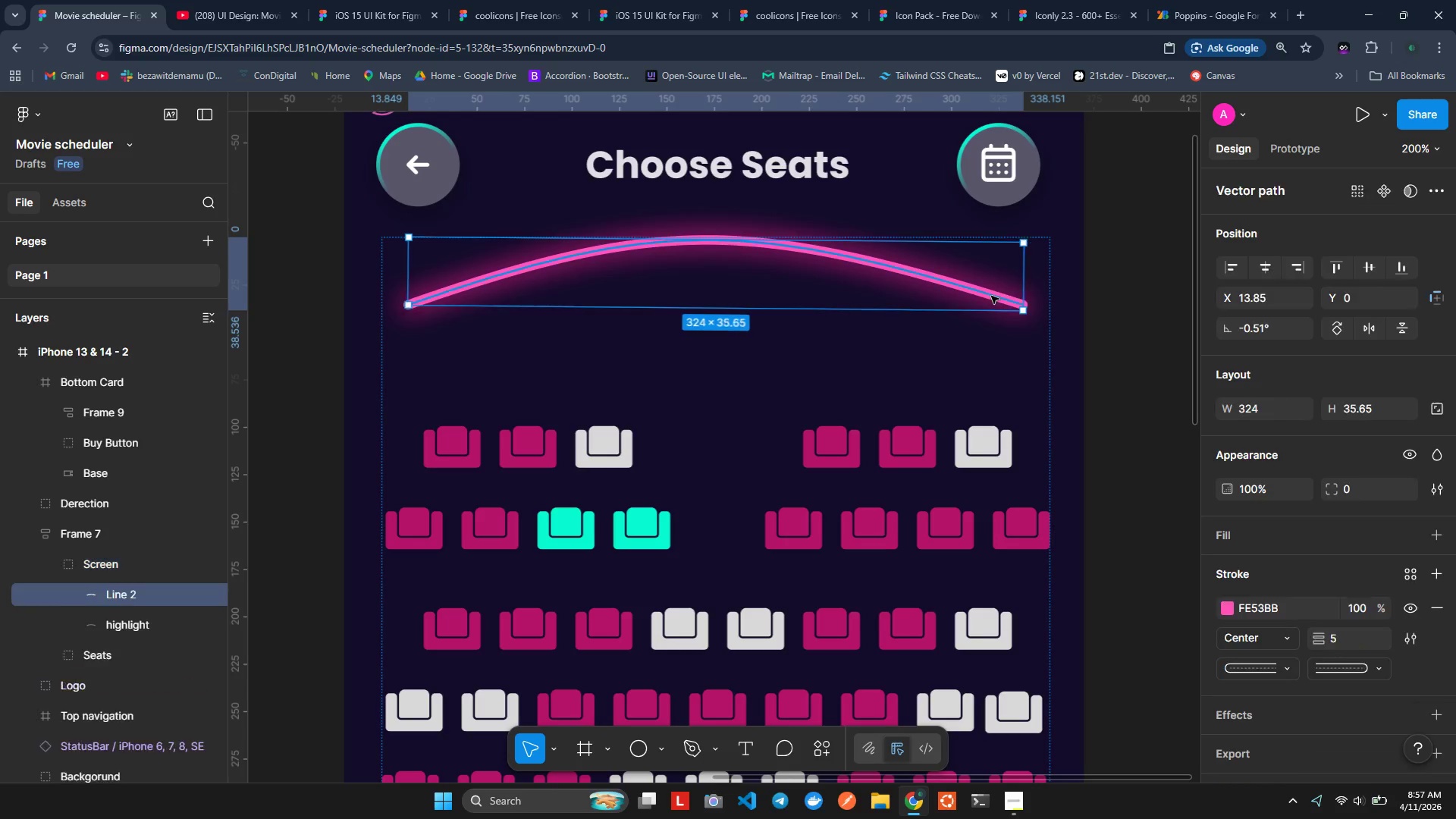 
triple_click([991, 296])
 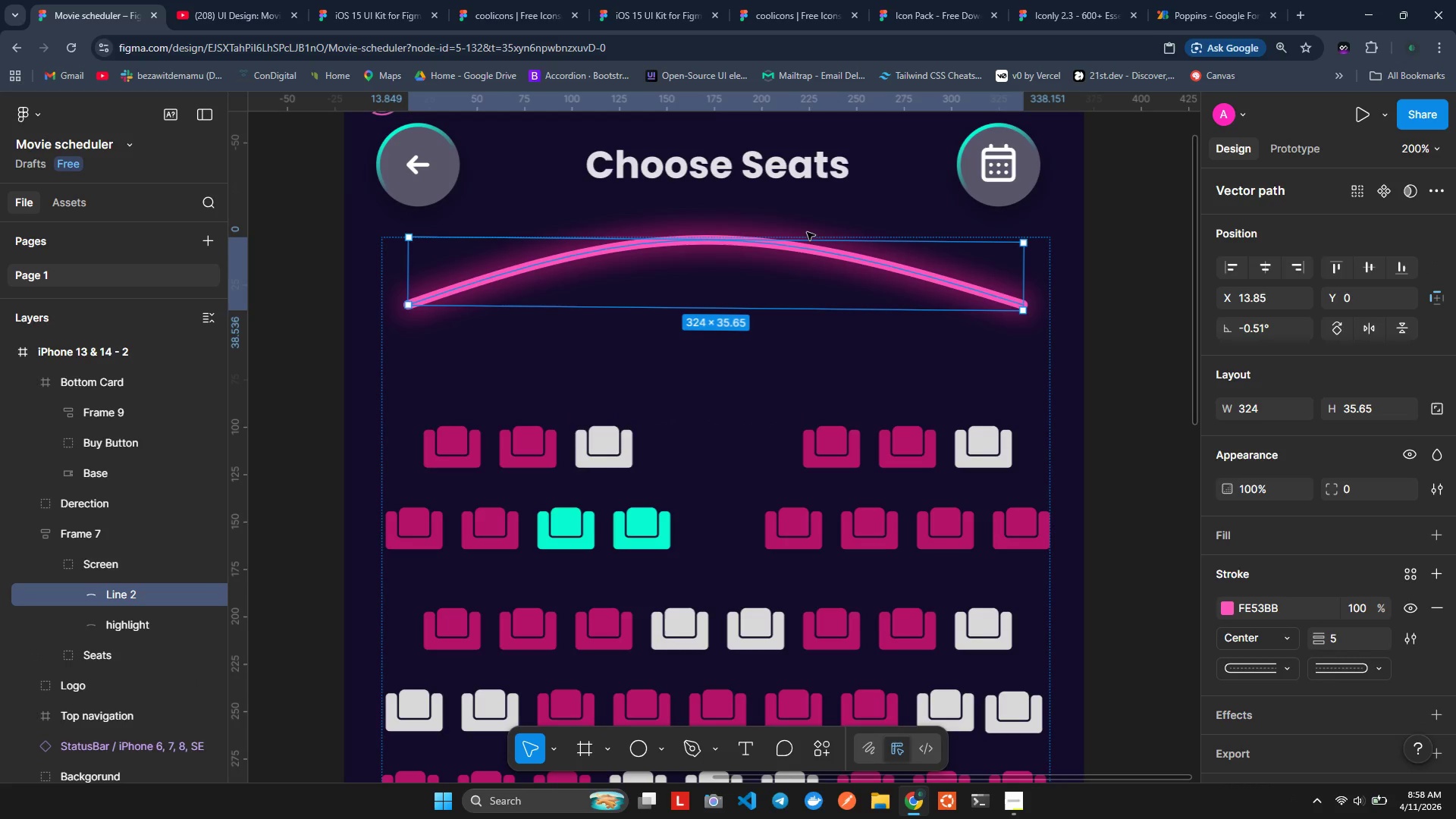 
wait(8.89)
 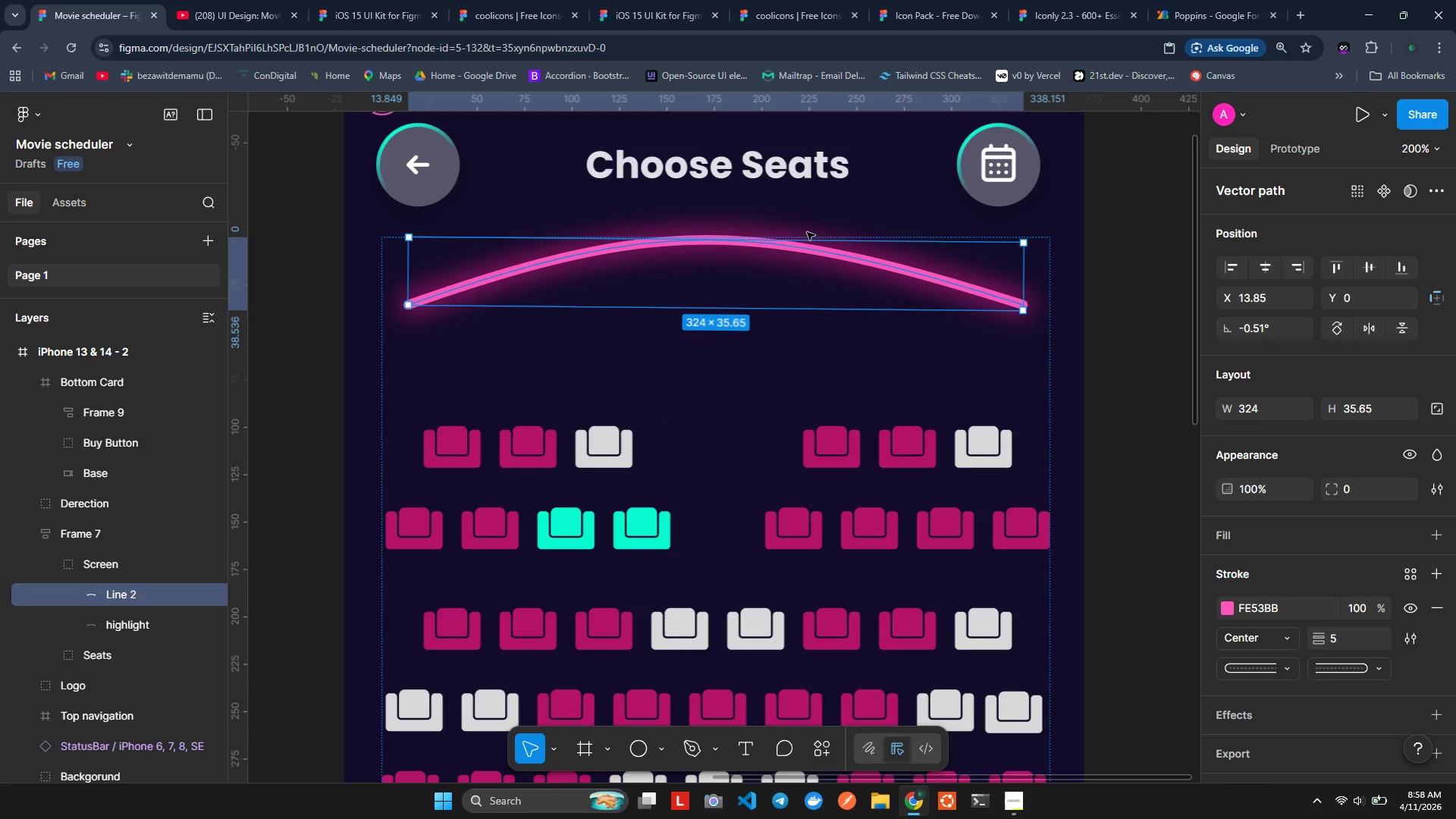 
hold_key(key=ShiftLeft, duration=1.52)
scroll: coordinate [760, 265], scroll_direction: up, amount: 2.0
 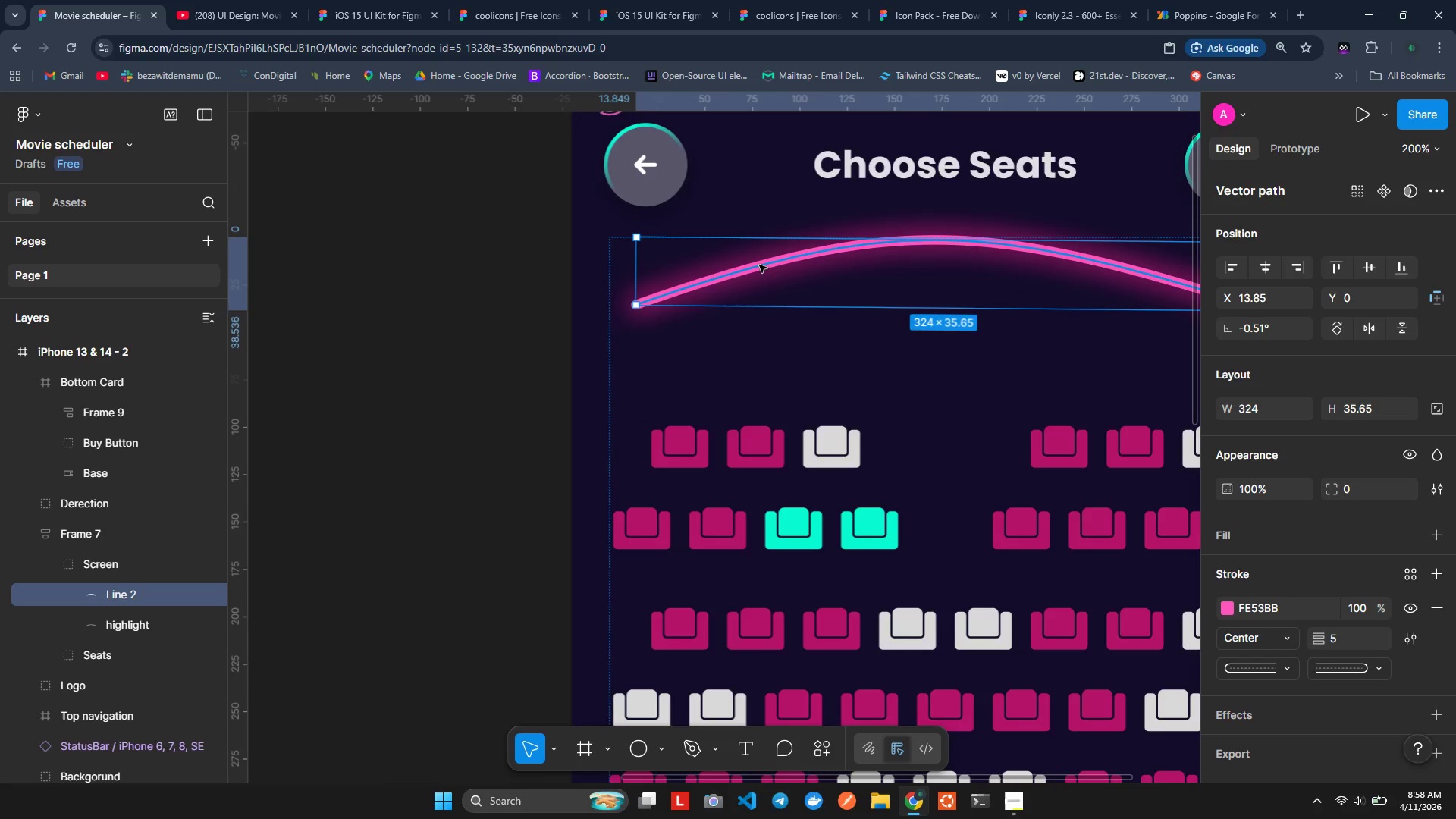 
key(Shift+ShiftLeft)
 